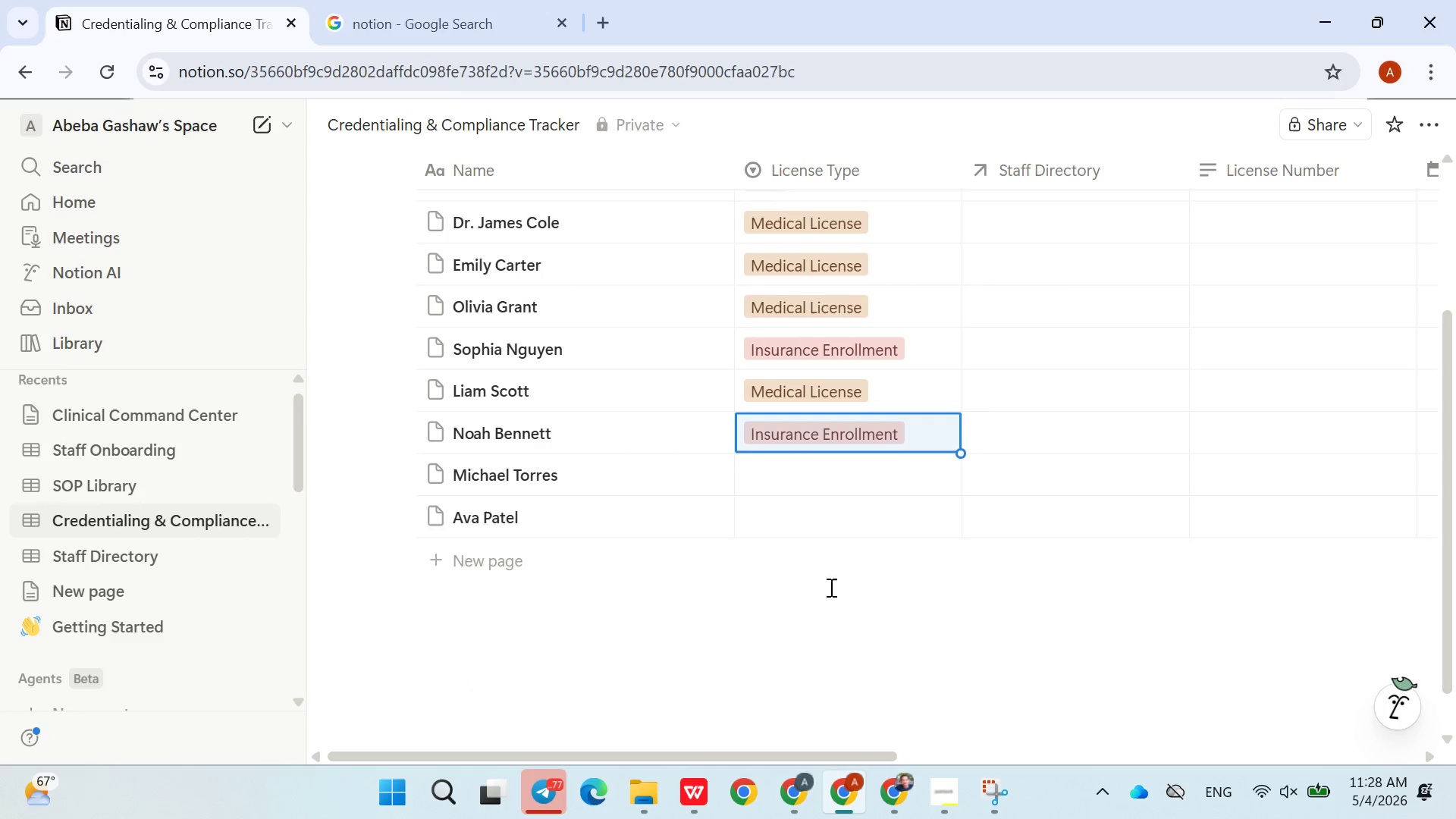 
left_click([814, 482])
 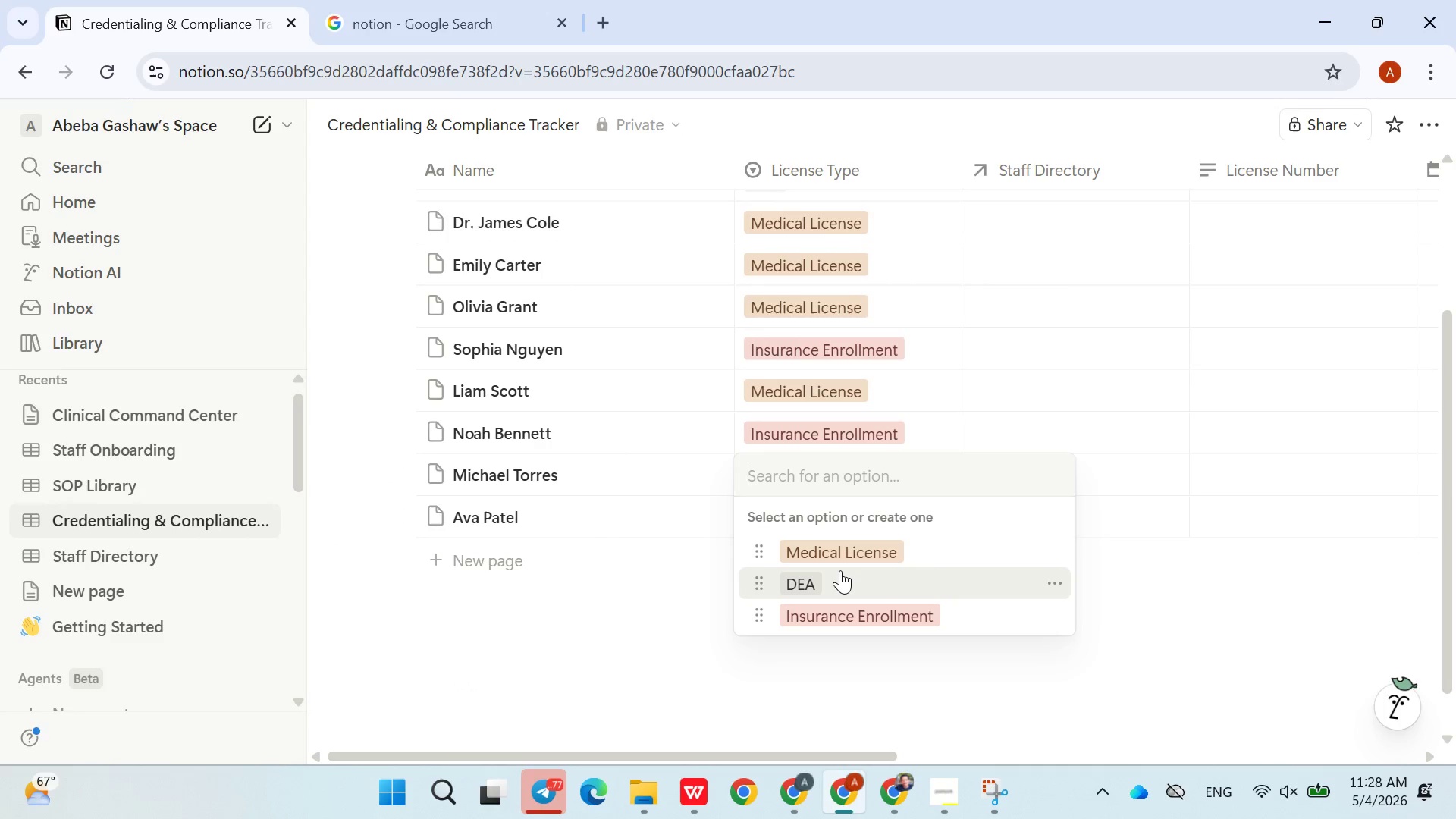 
left_click([840, 570])
 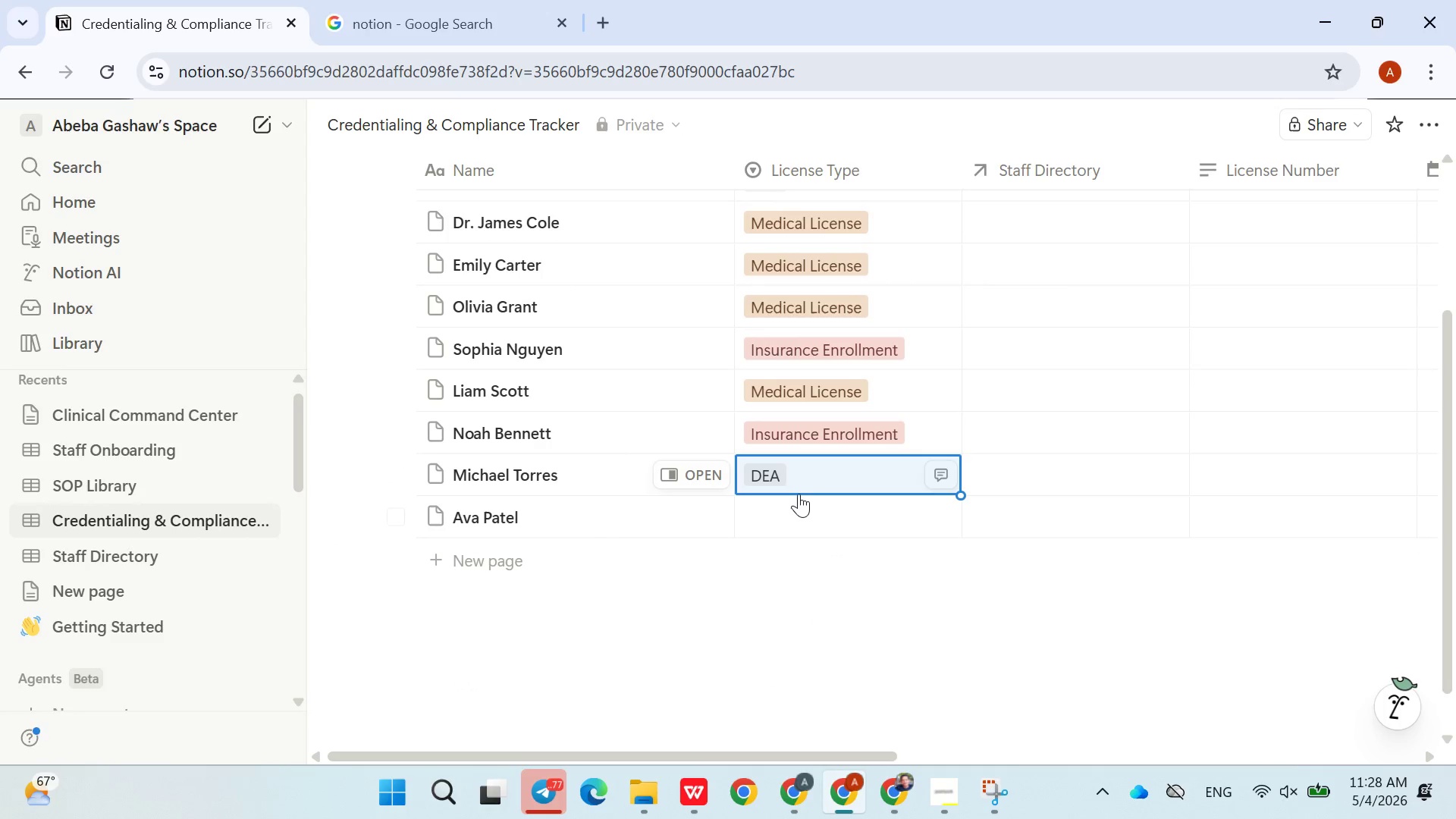 
left_click([798, 493])
 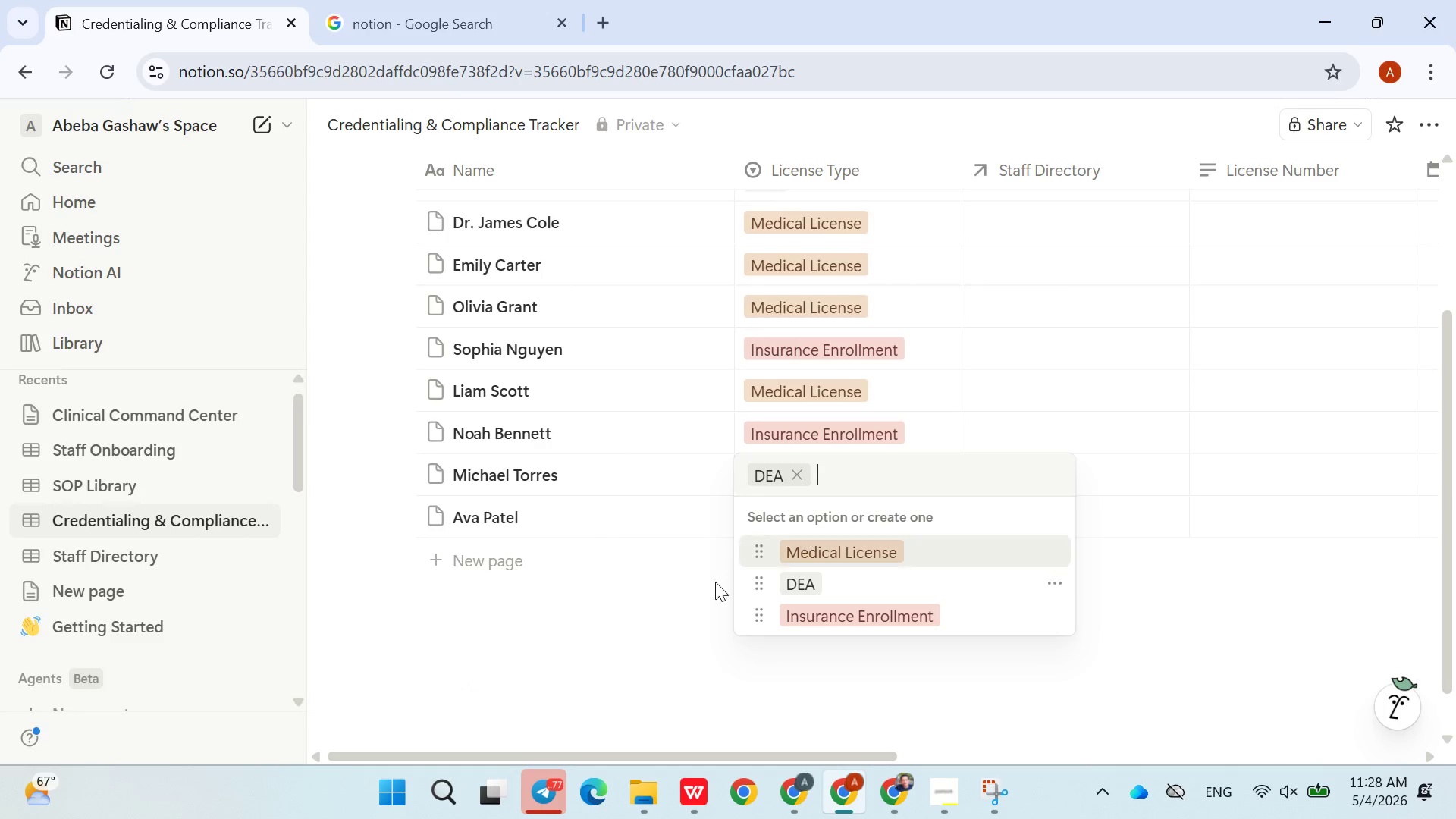 
left_click([700, 585])
 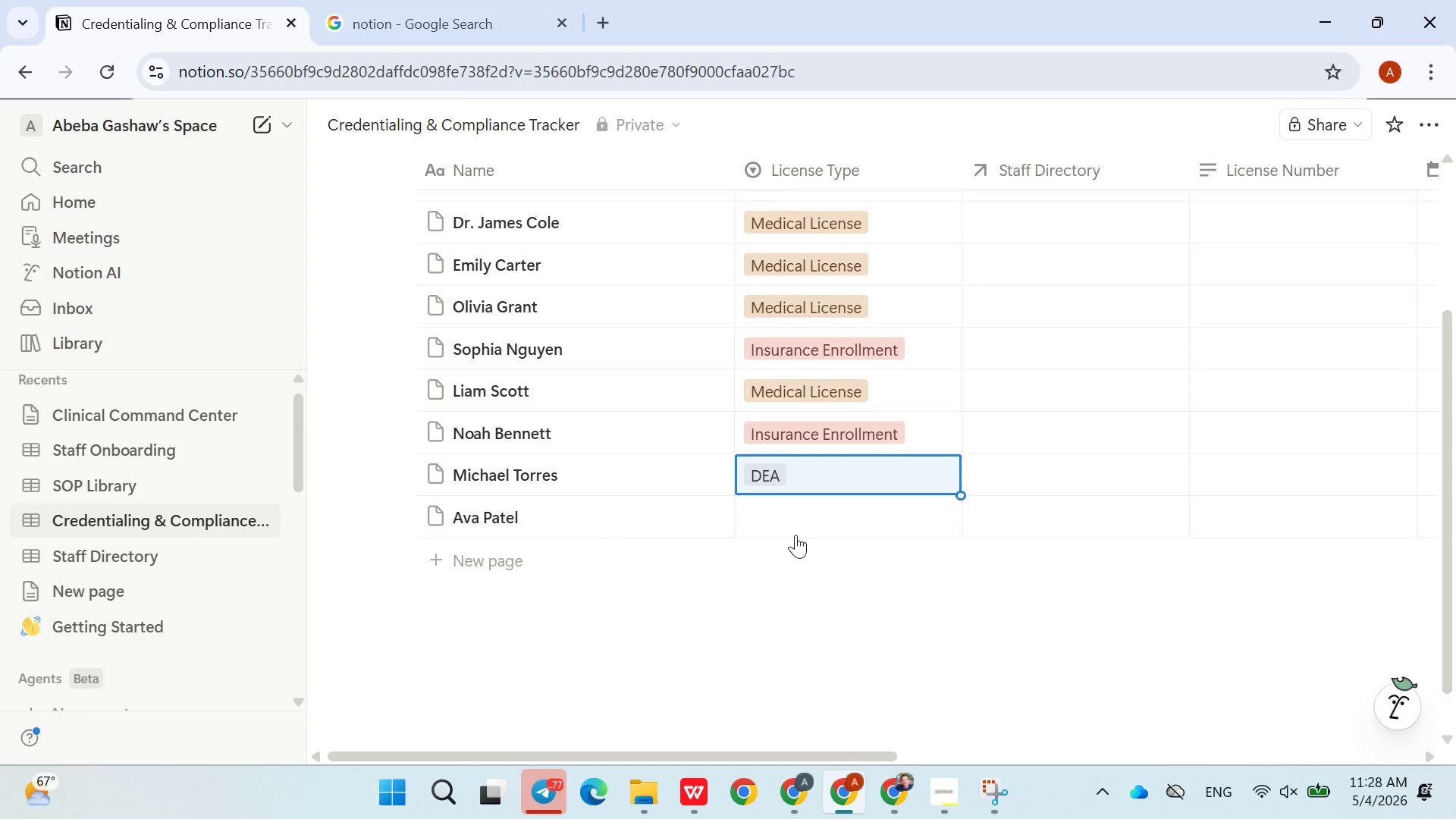 
left_click([800, 529])
 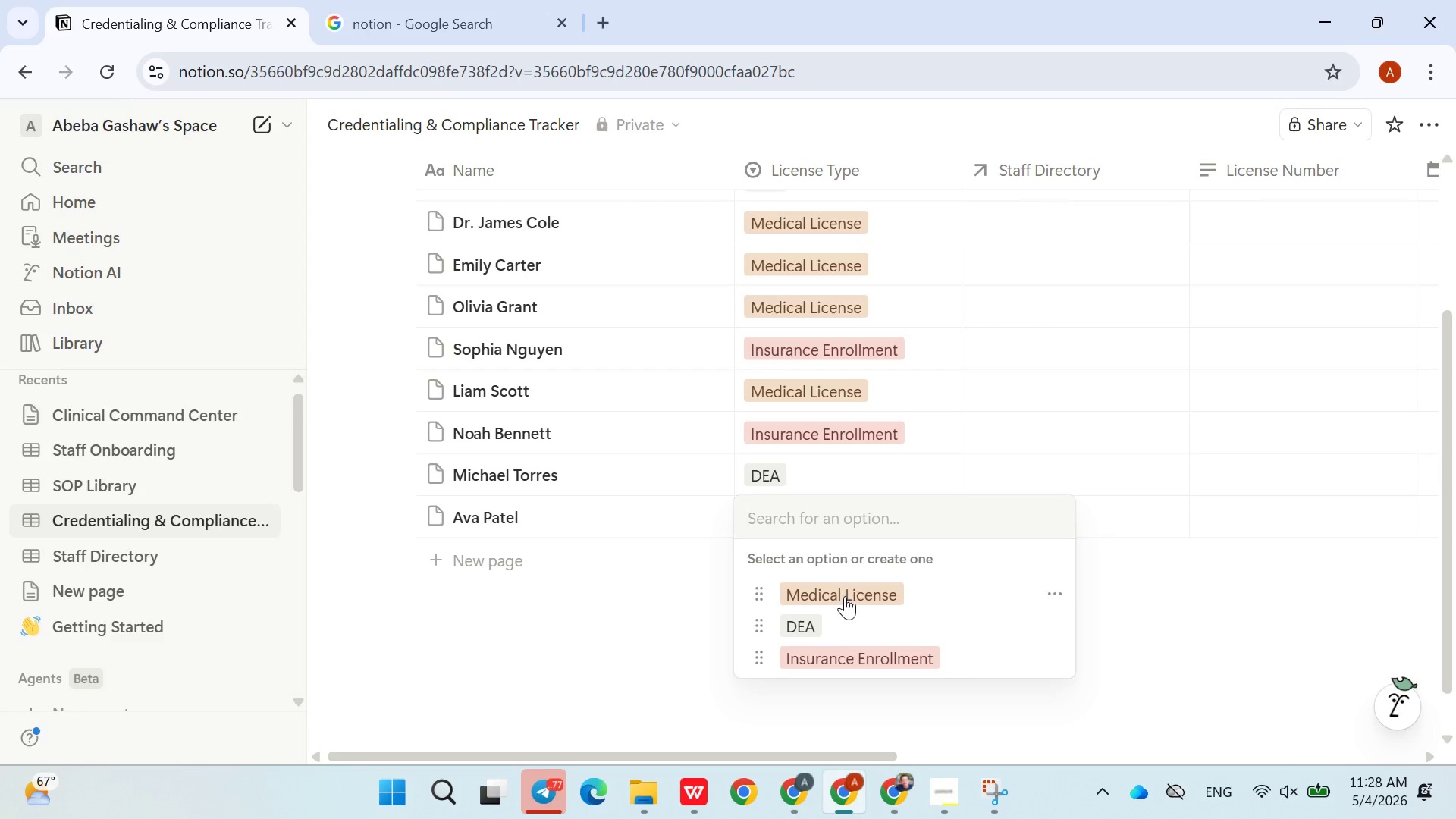 
left_click([845, 596])
 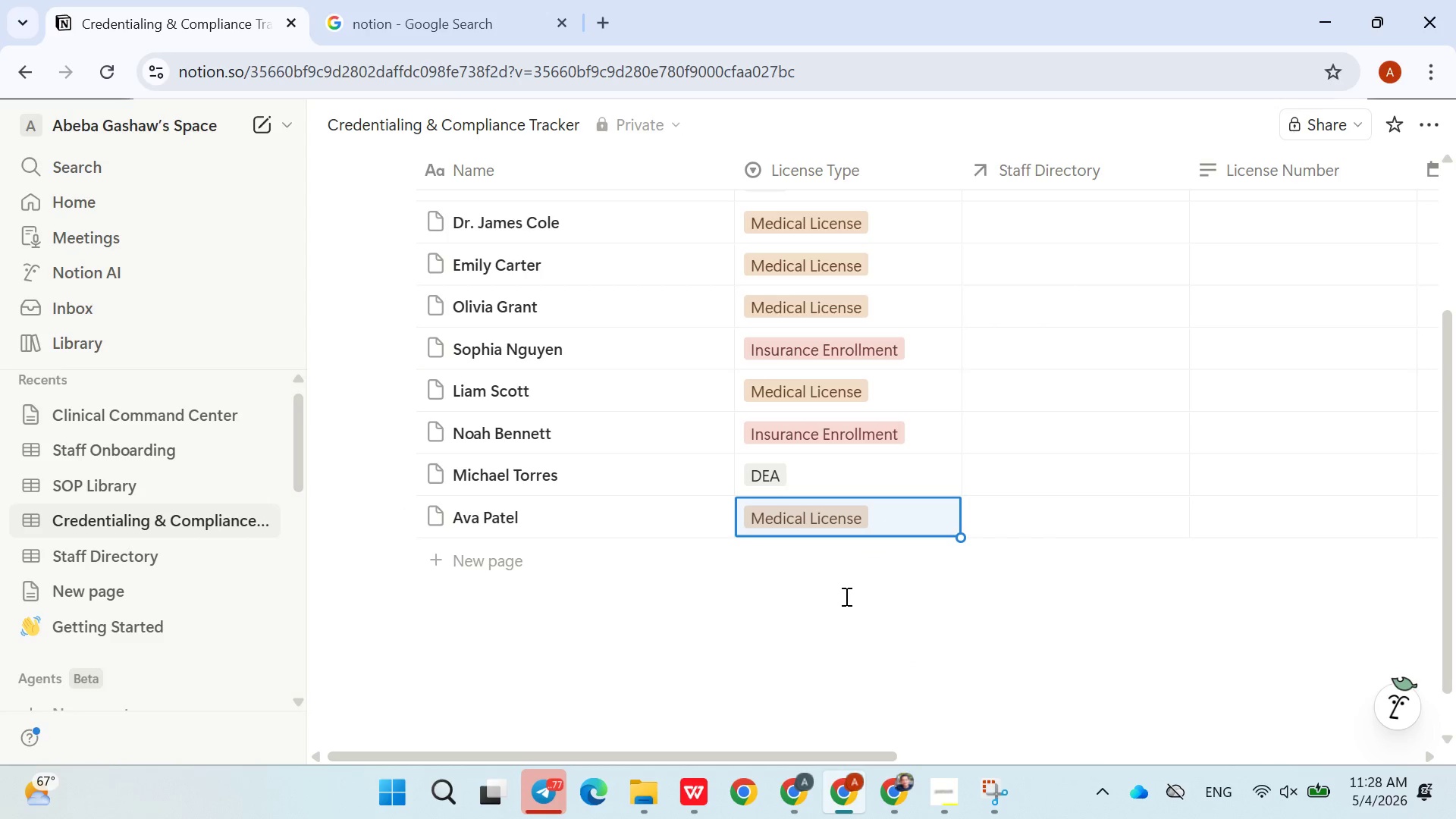 
left_click([1009, 613])
 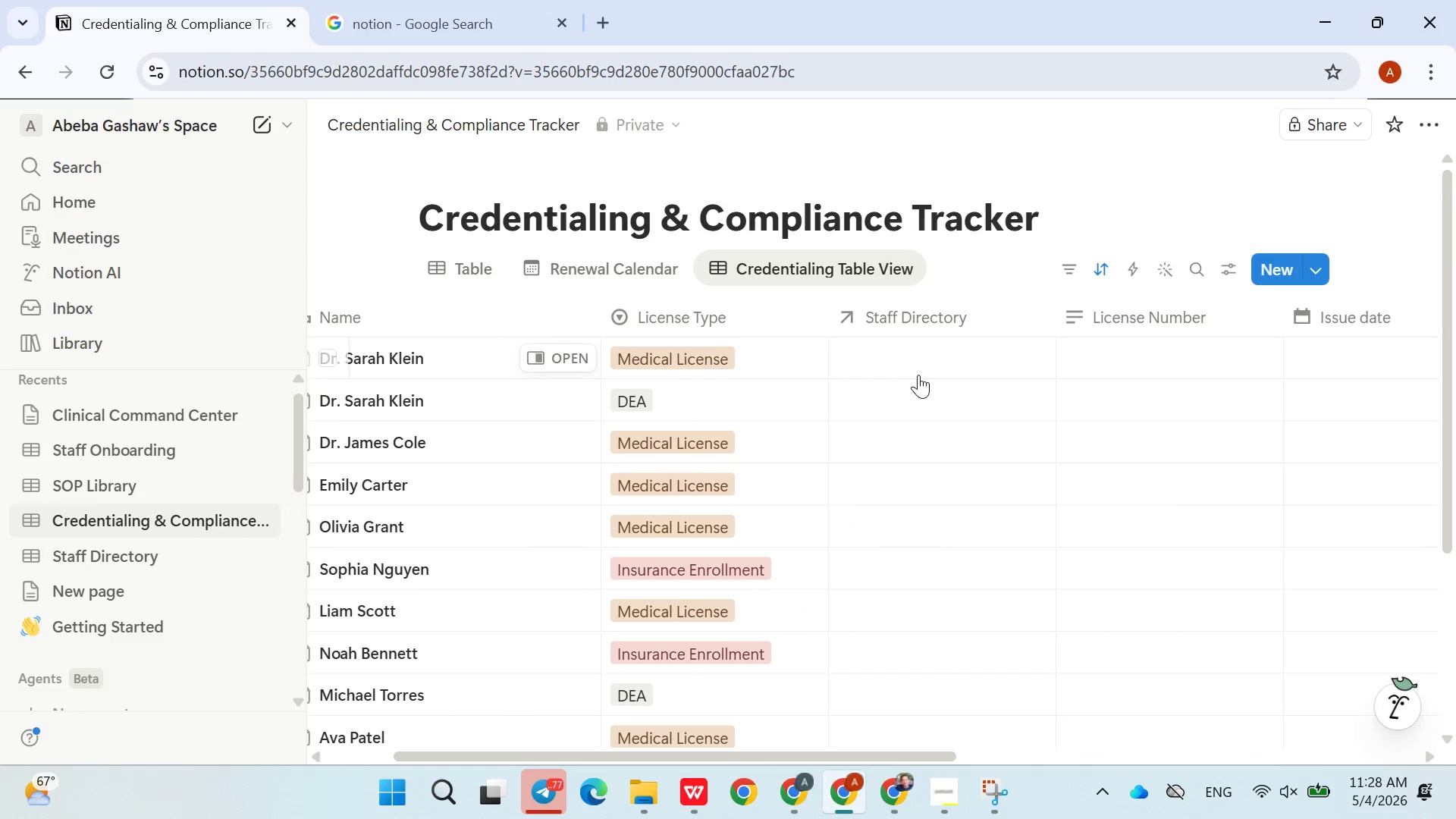 
left_click([893, 353])
 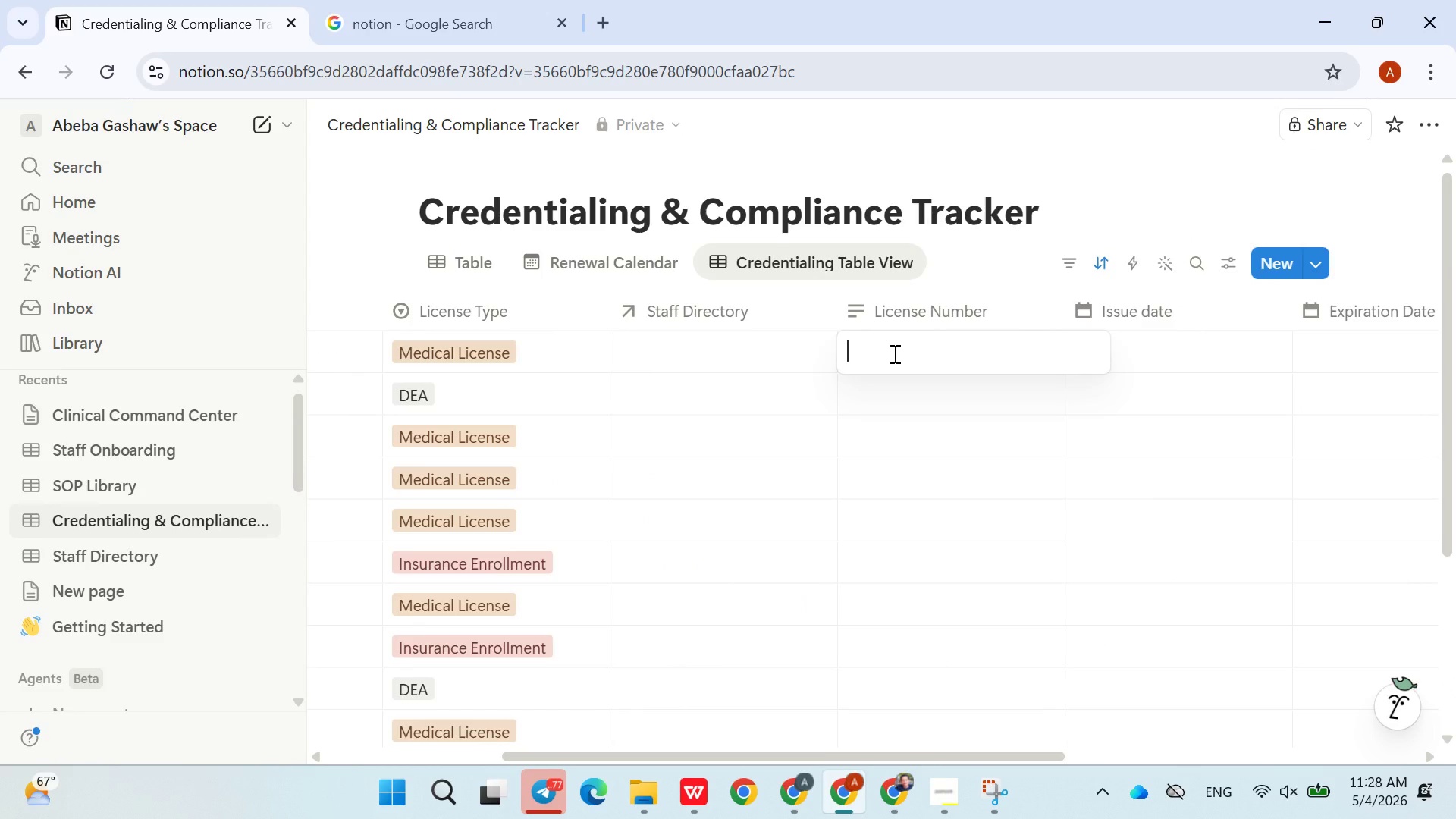 
type(ML-45821)
 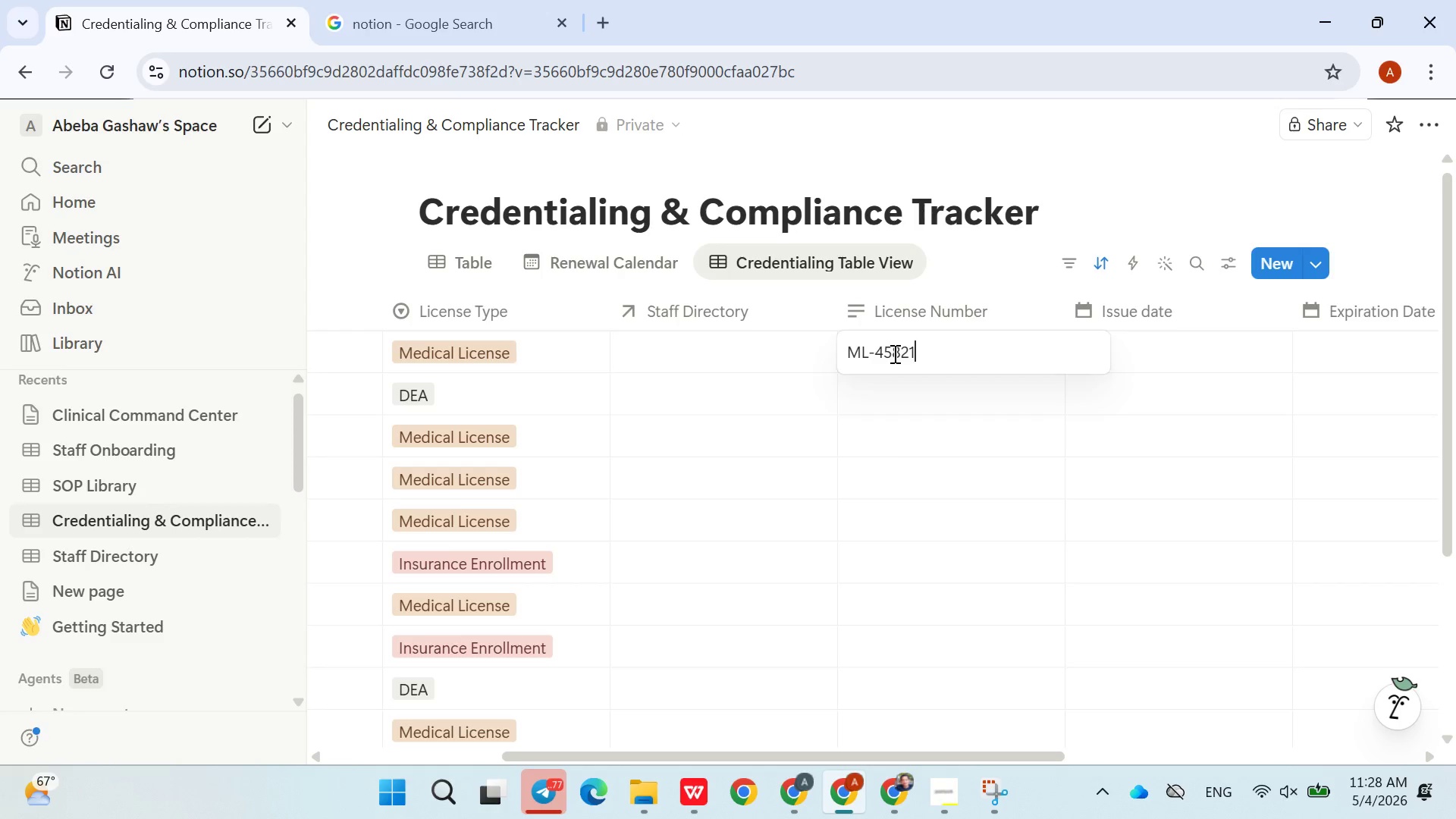 
key(Enter)
 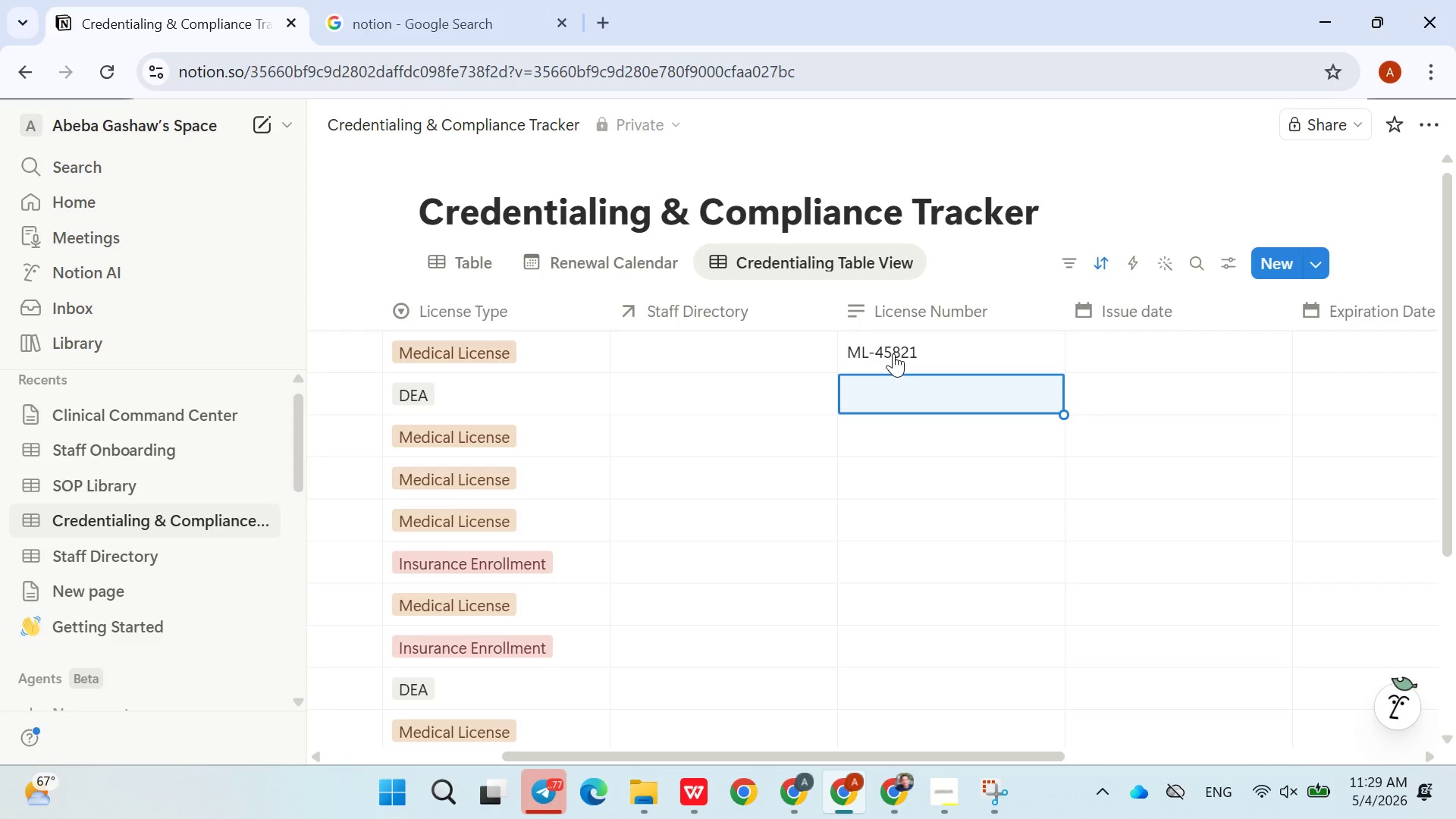 
type(DEA-88231)
 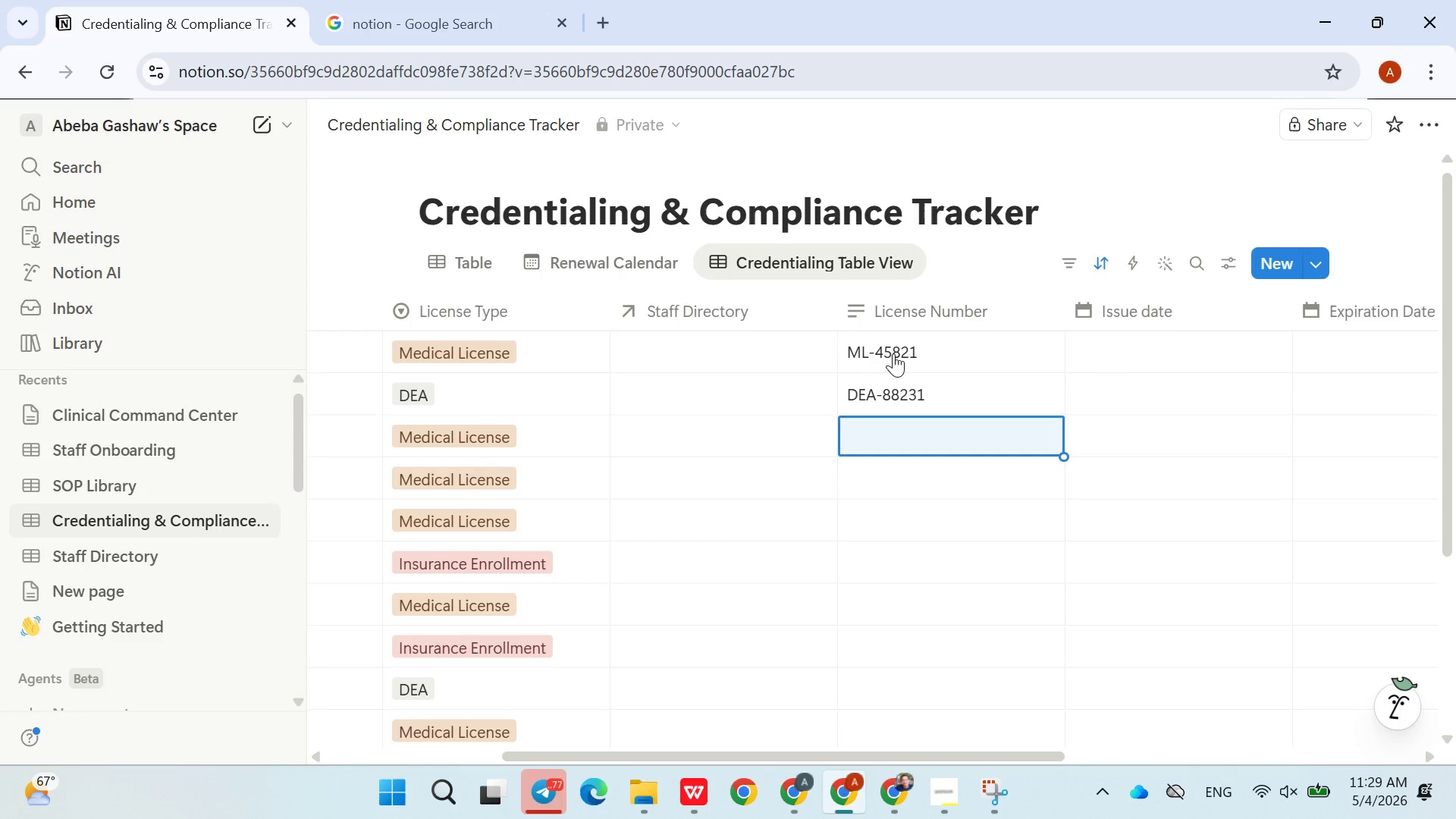 
key(Enter)
 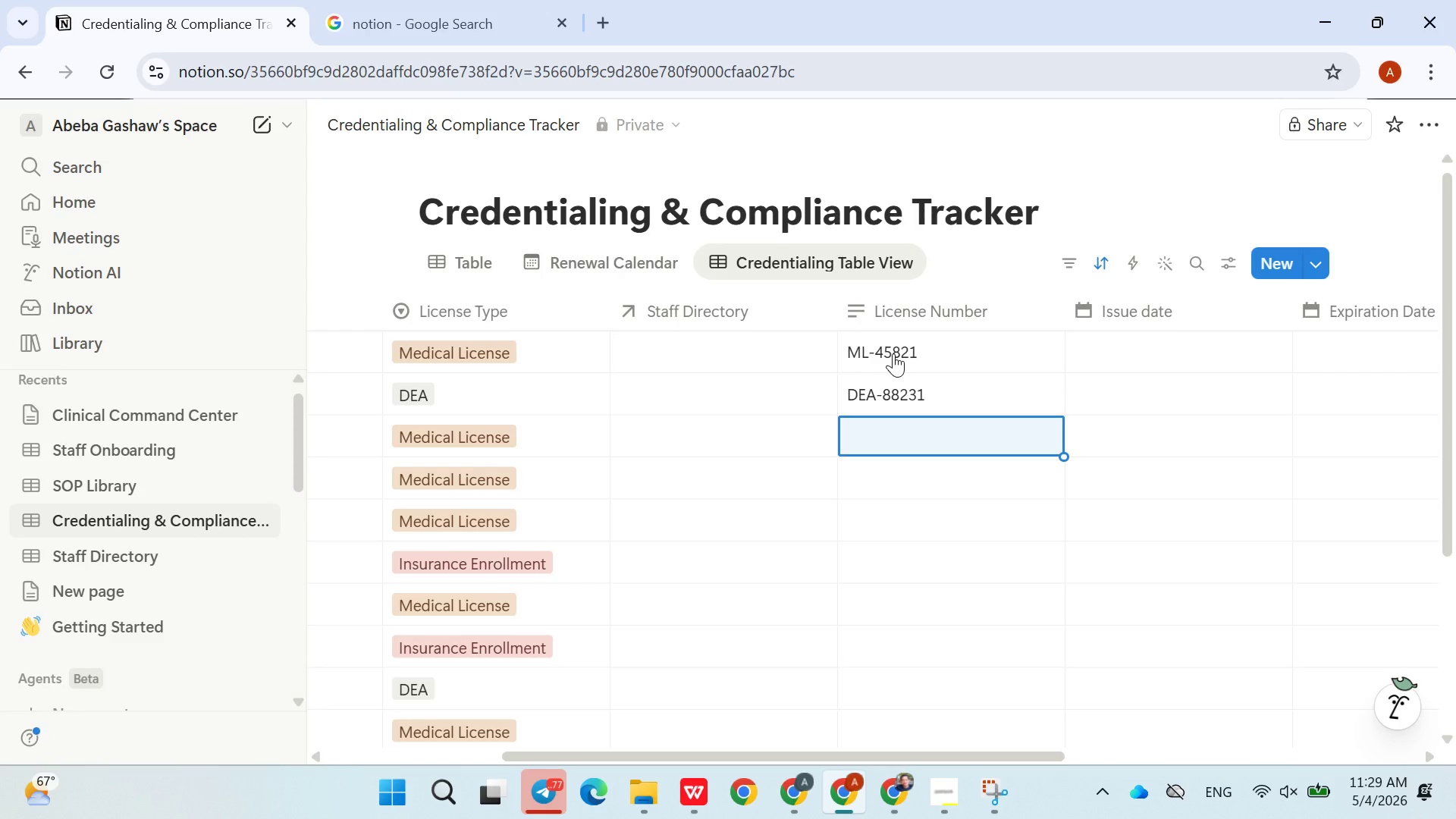 
type(ML-11223)
 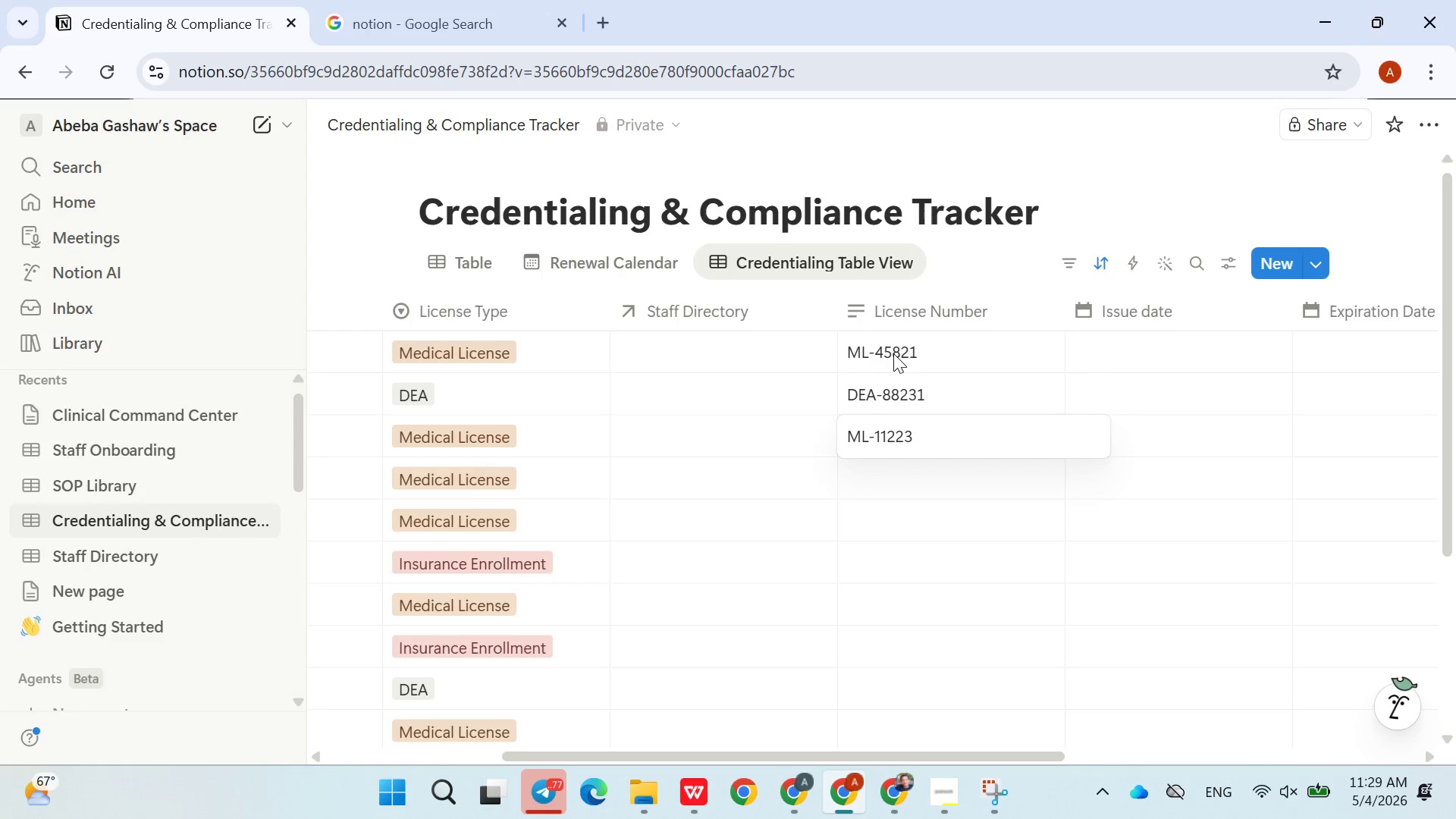 
key(Enter)
 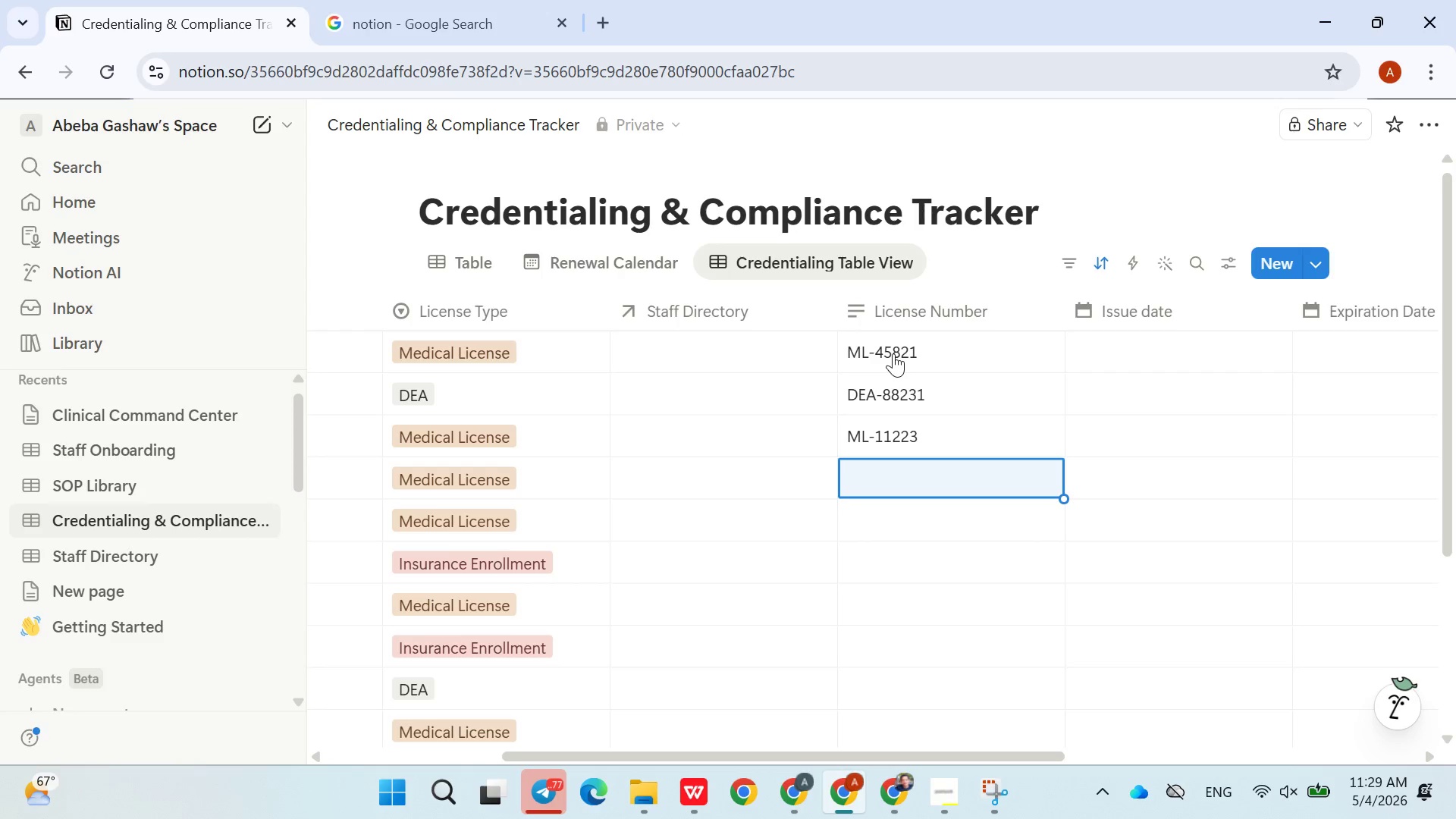 
type(RN-55678)
 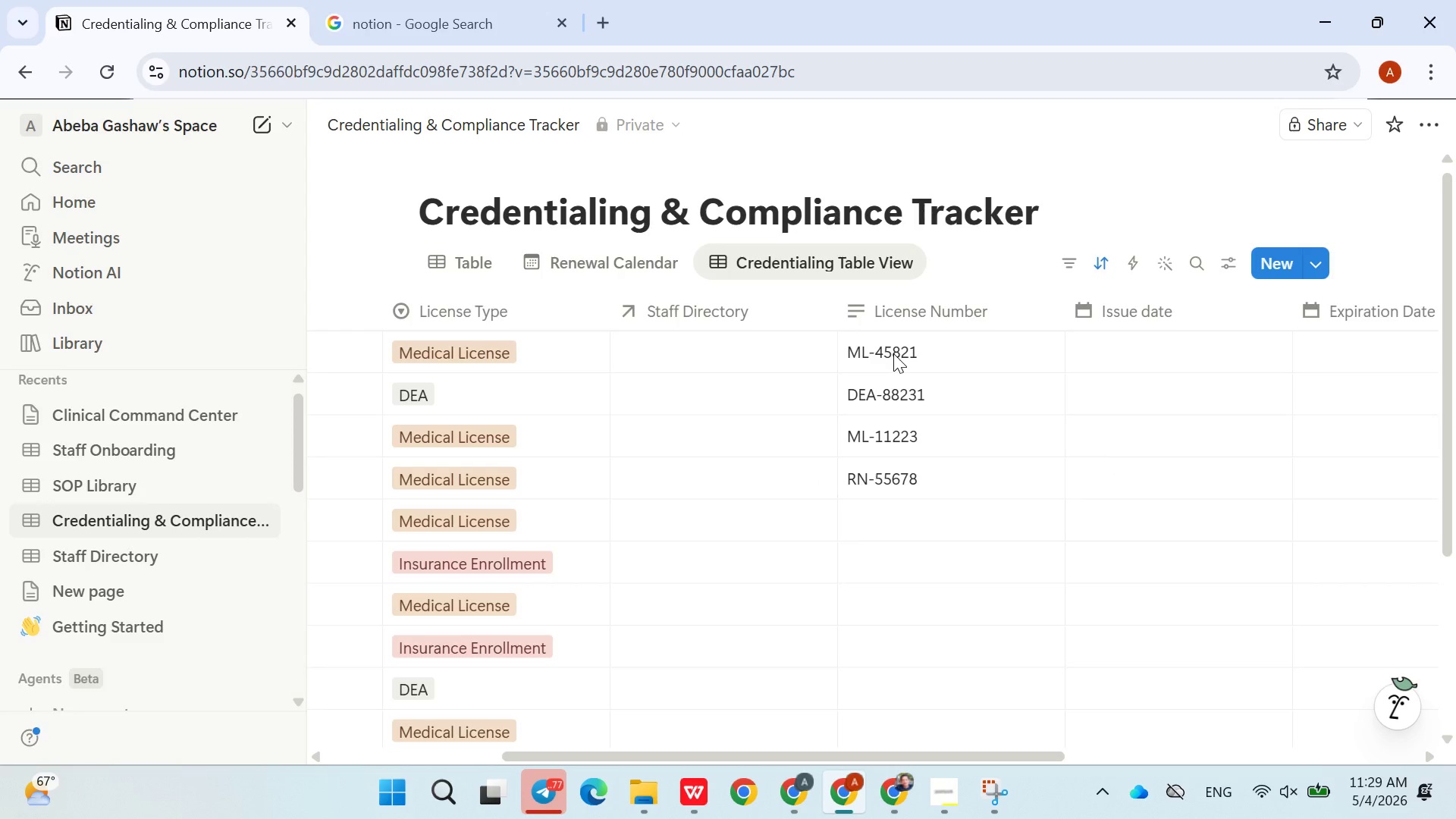 
key(Enter)
 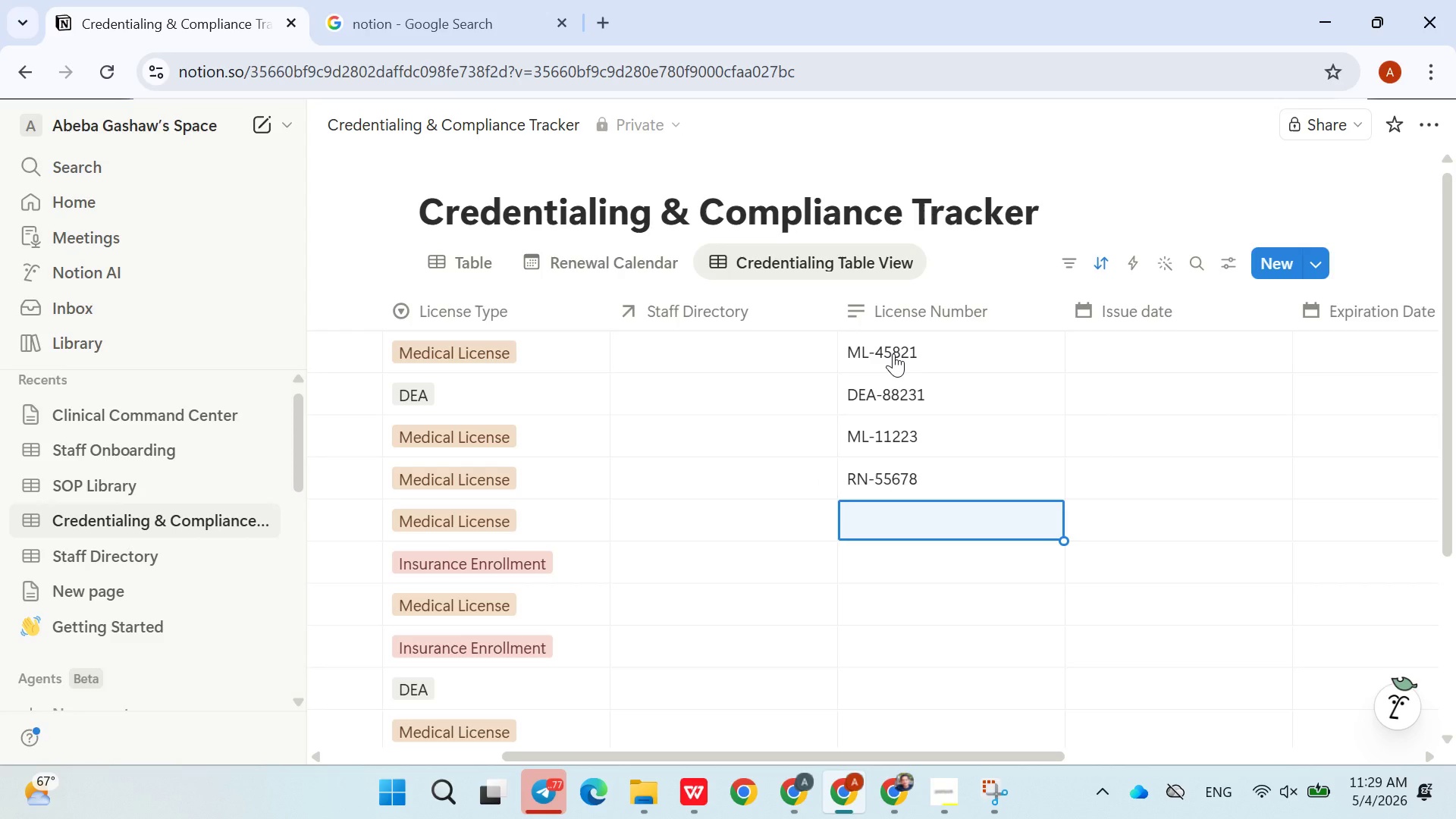 
type(RN-77889)
 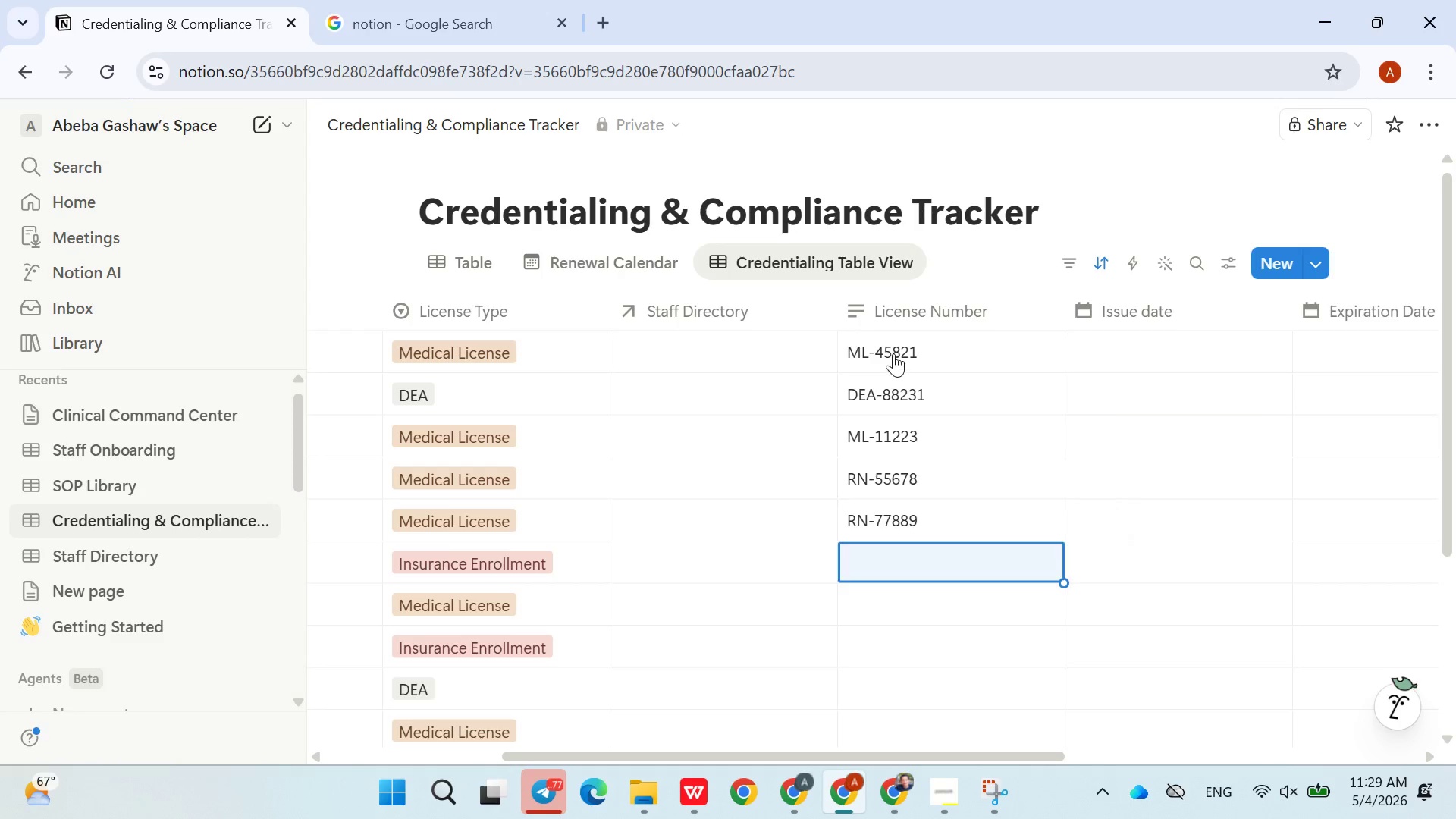 
key(Enter)
 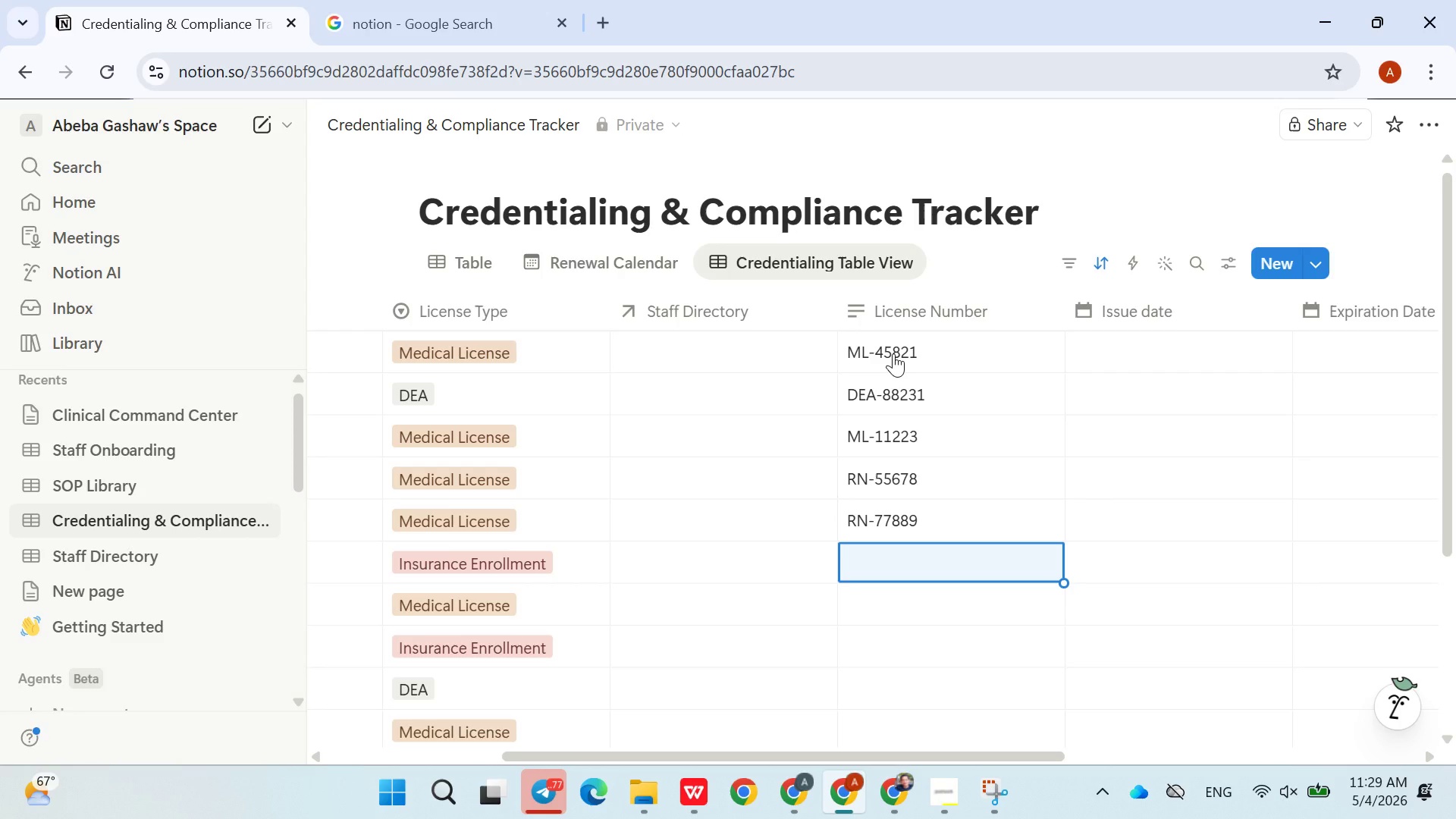 
type(NP-99213)
 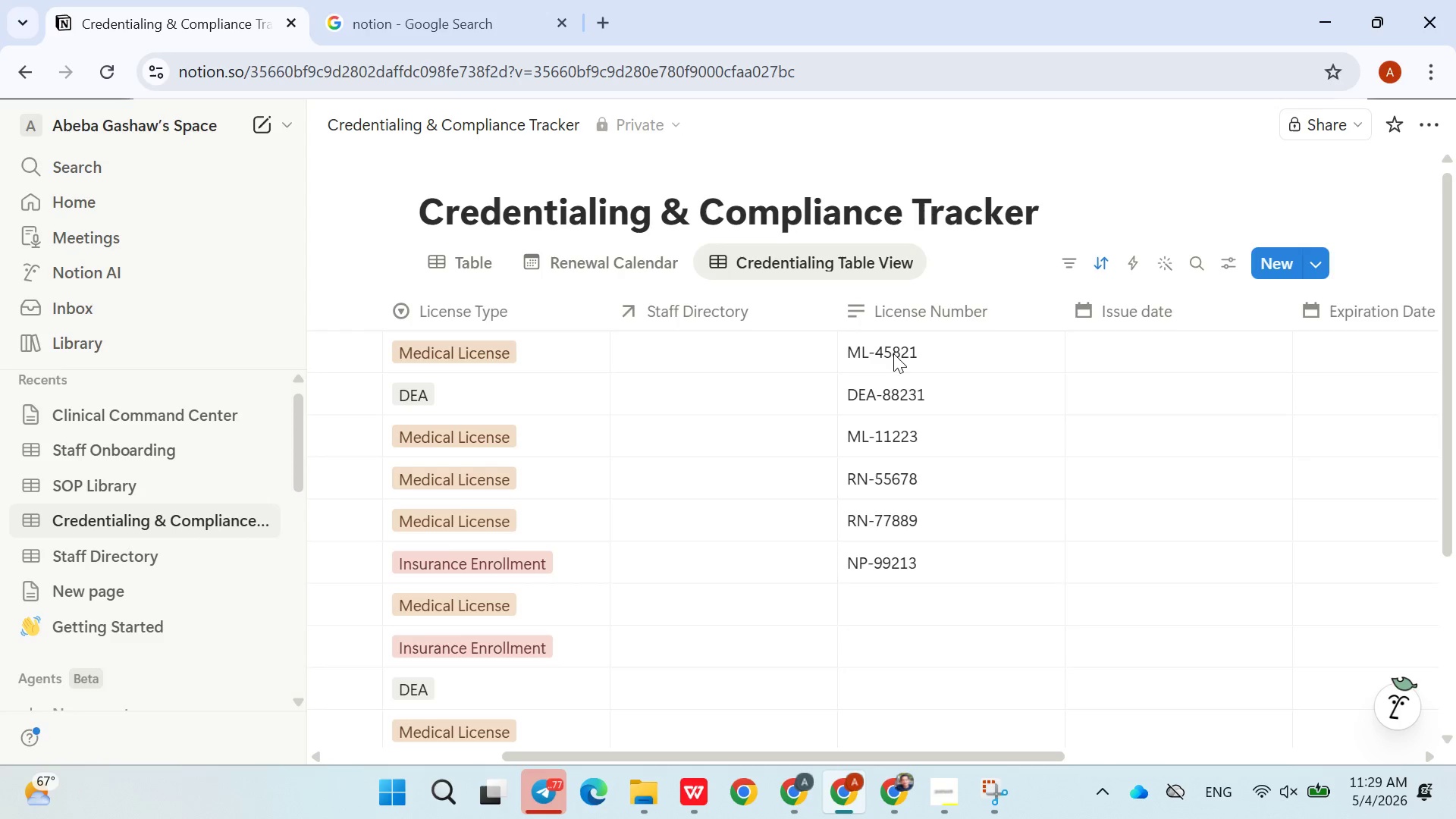 
key(Enter)
 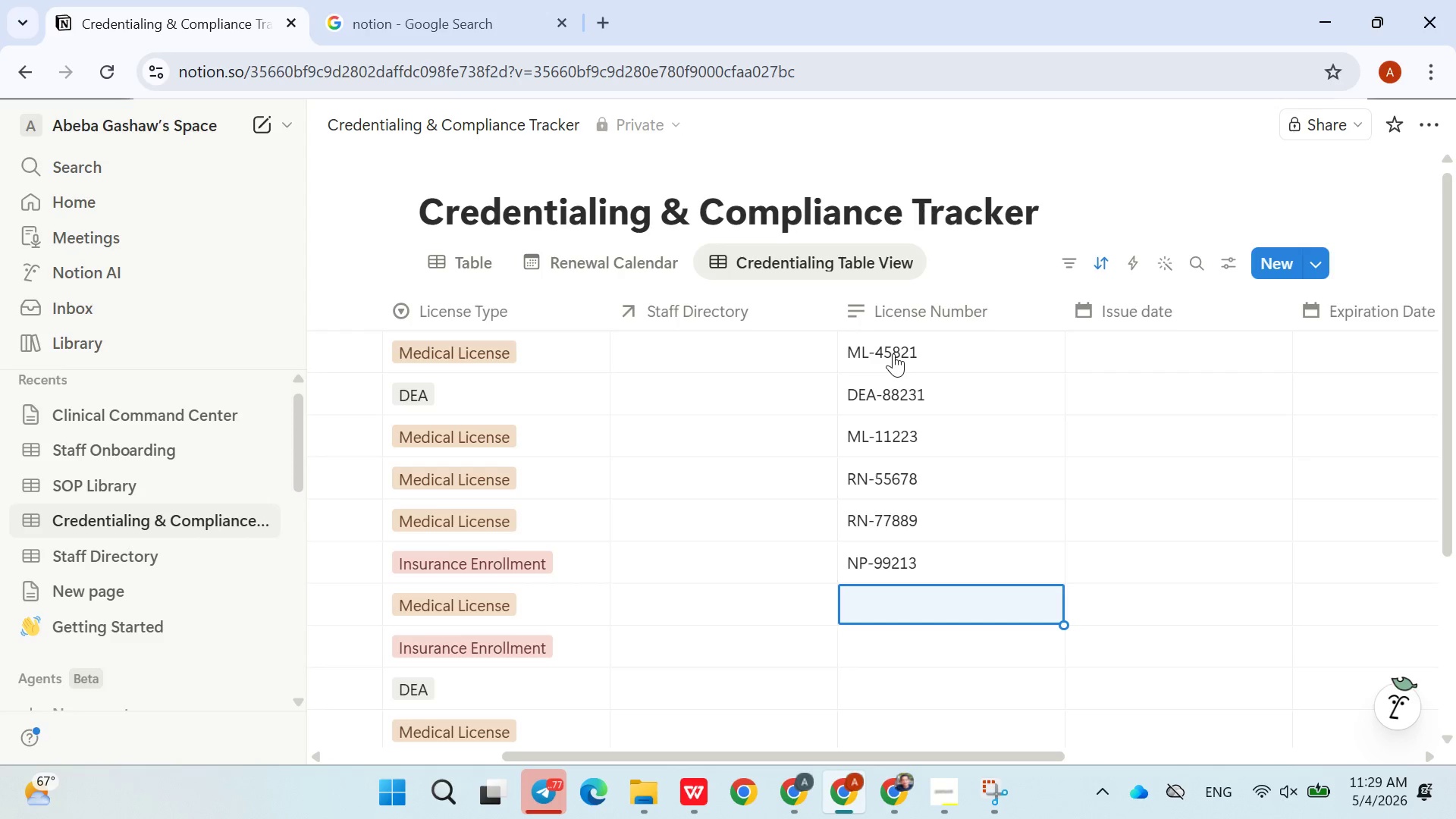 
type(RN-66554)
 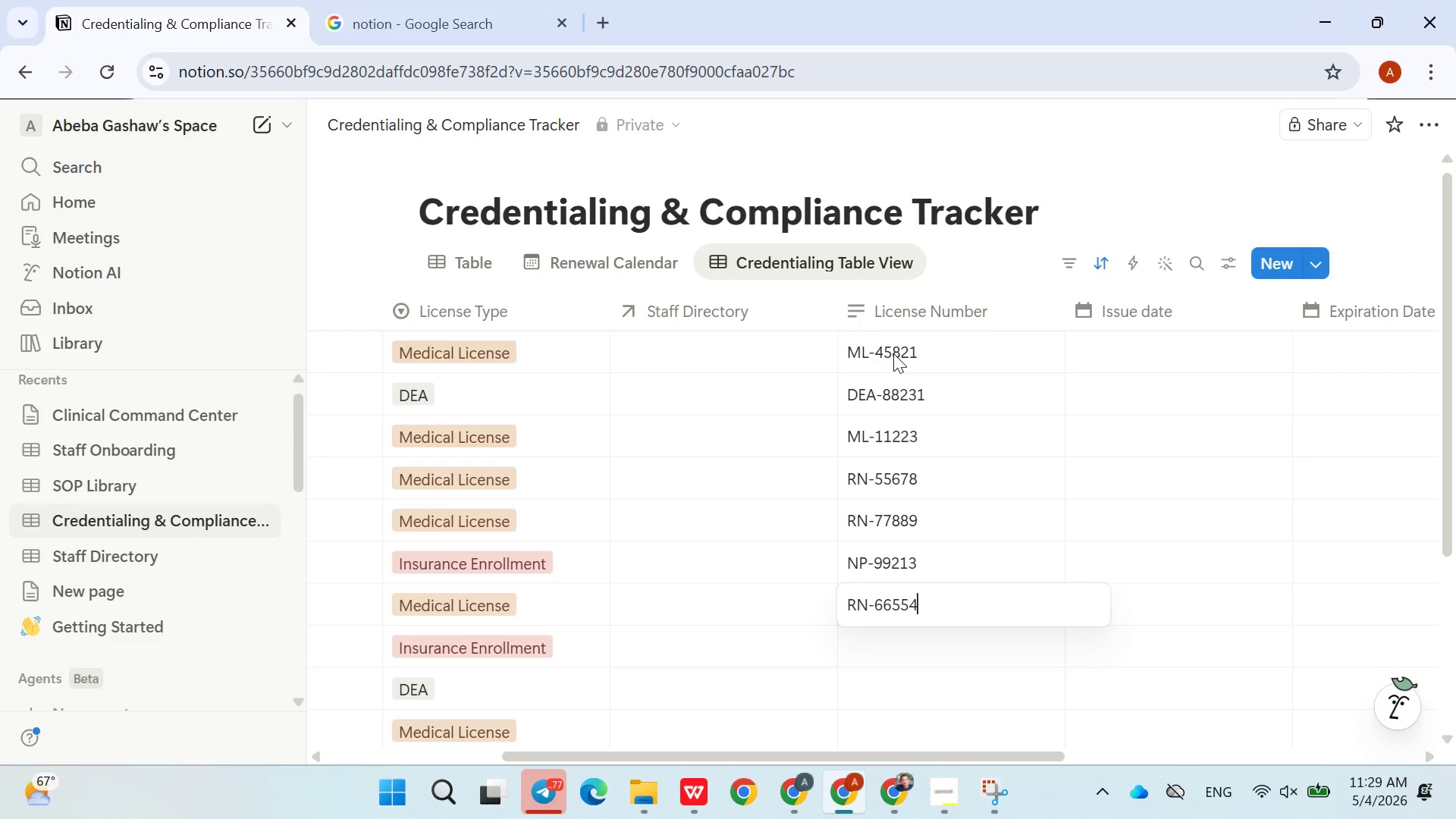 
key(Enter)
 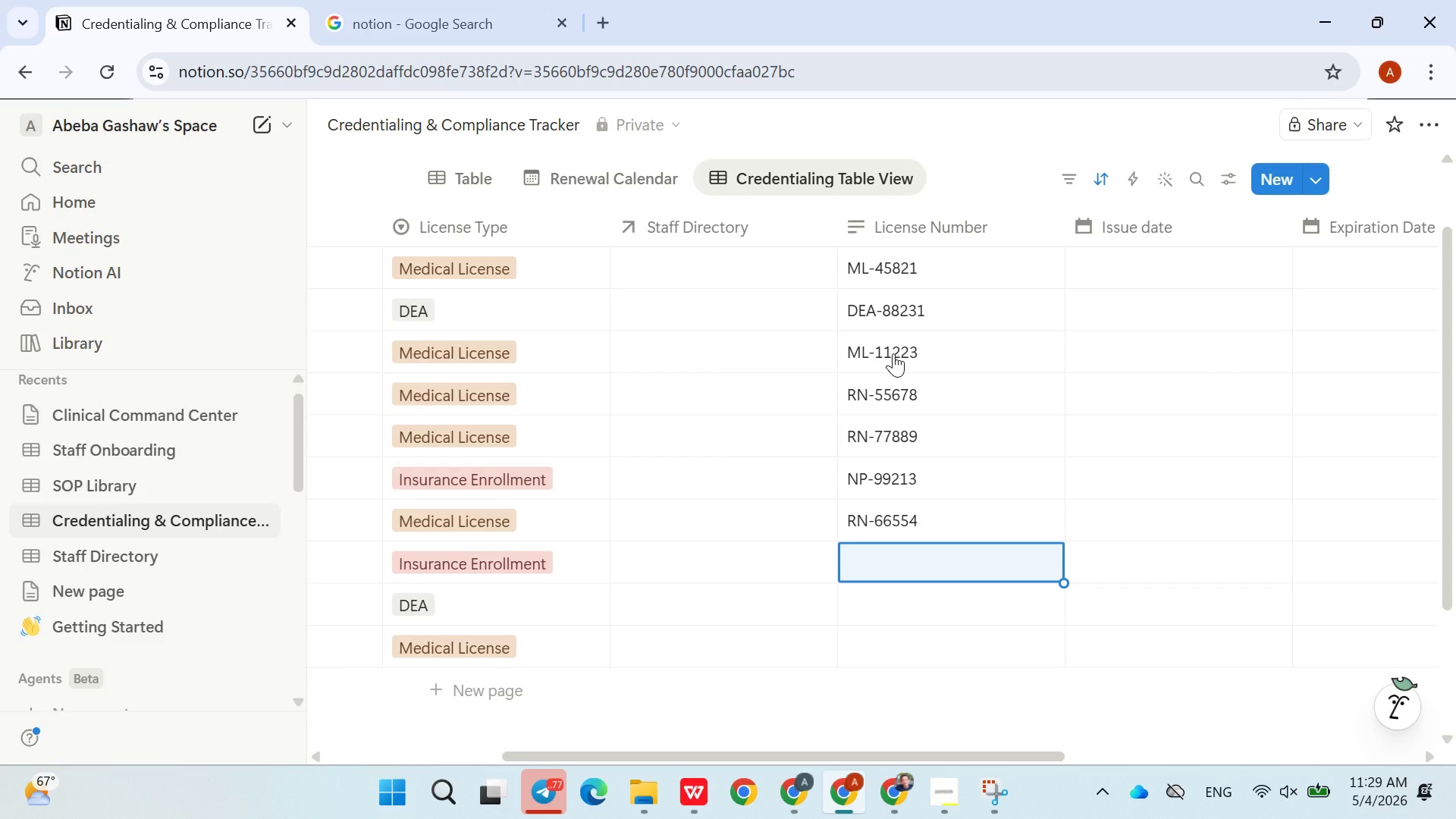 
wait(5.8)
 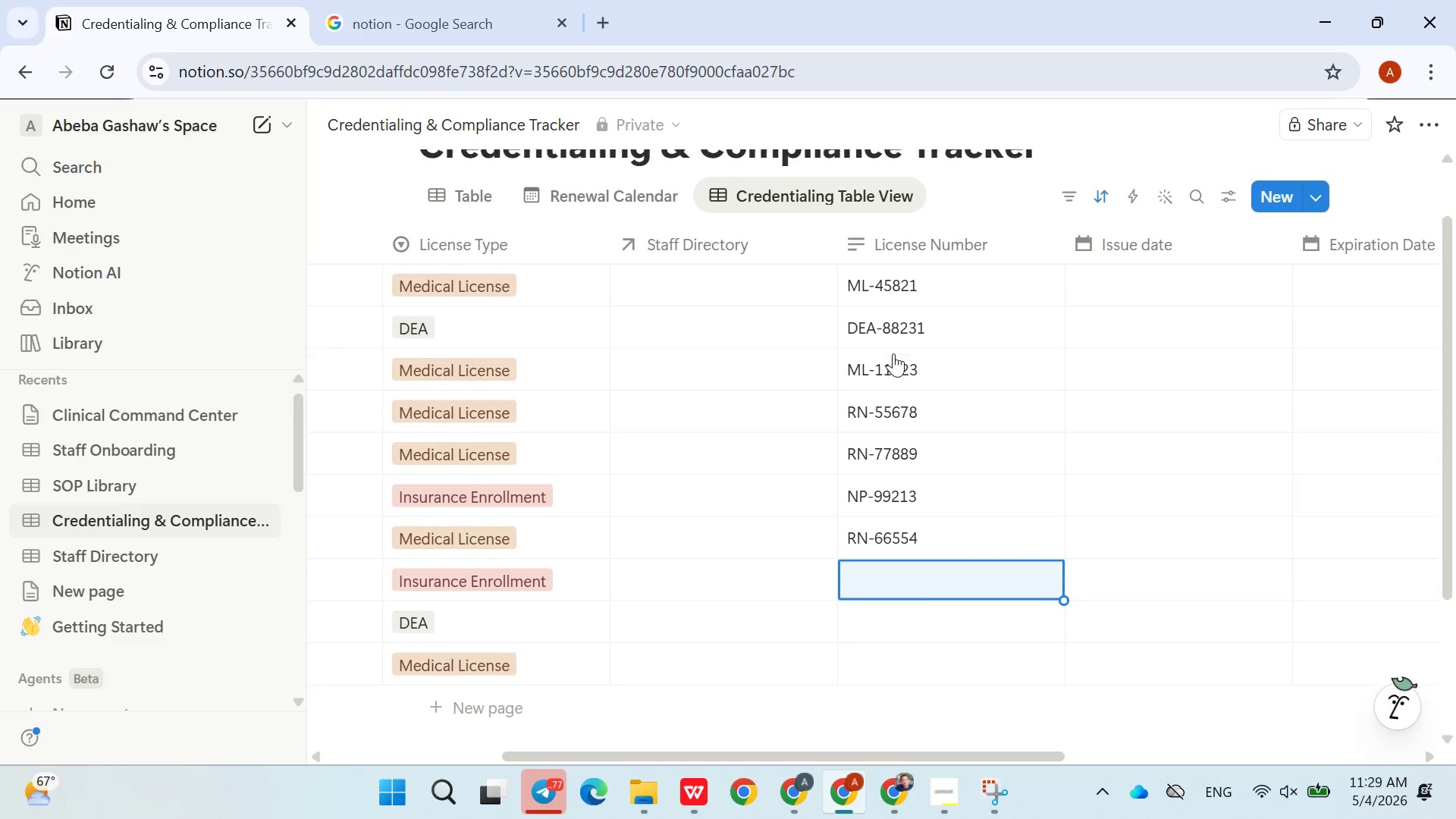 
type(RN-33211)
 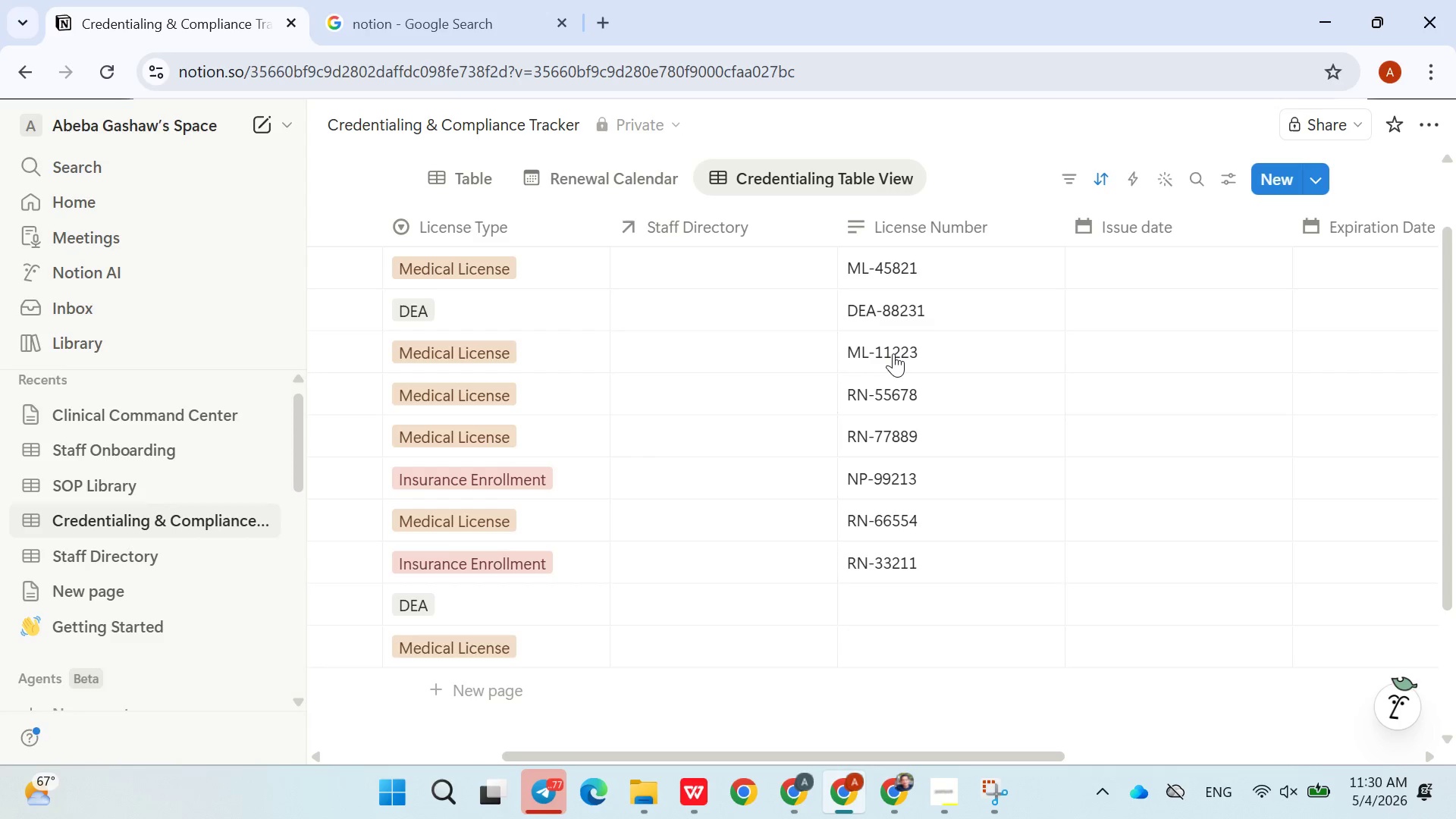 
key(Enter)
 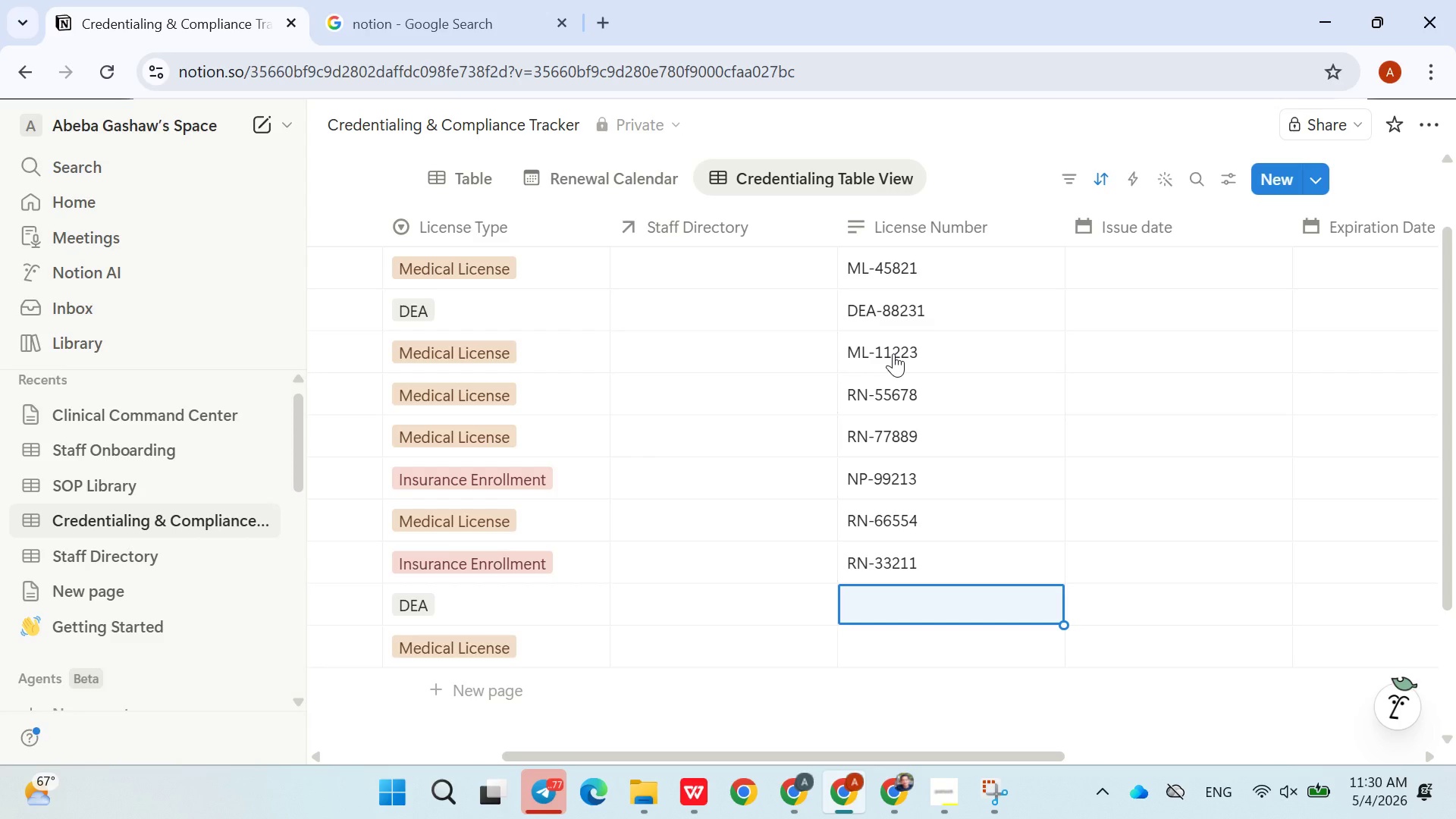 
type(NIS-99812)
 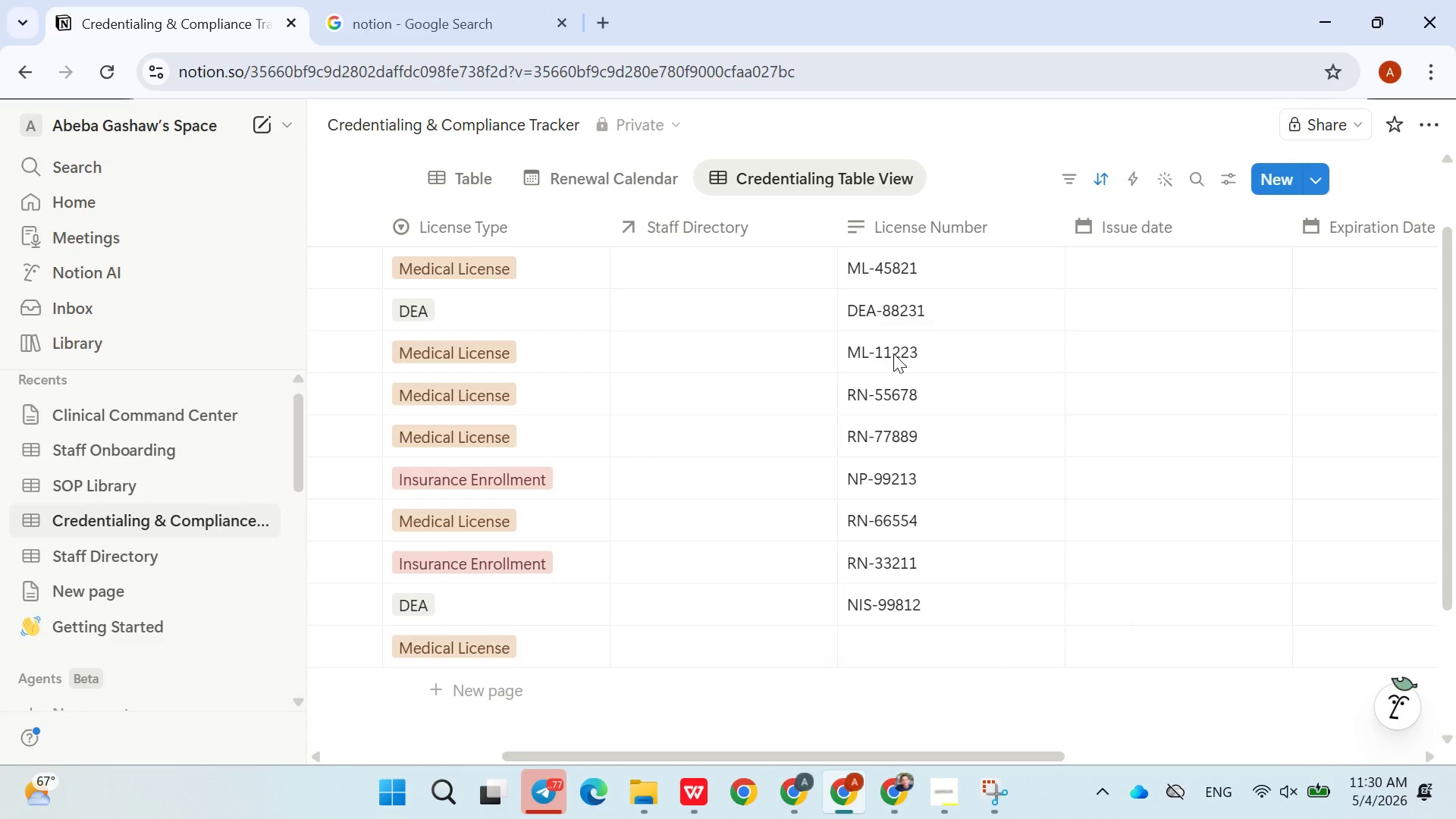 
key(Enter)
 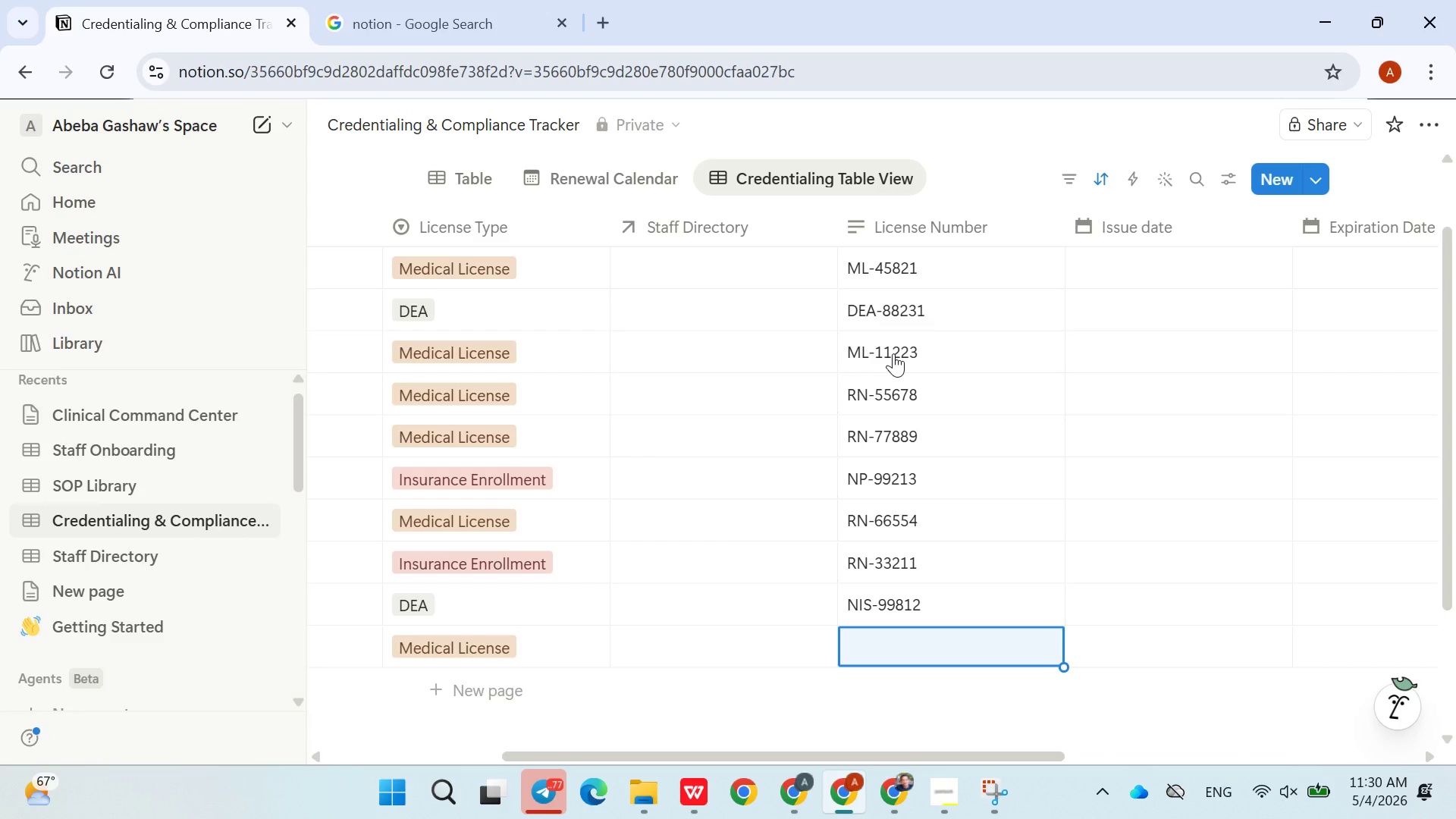 
type(ADm-221119)
 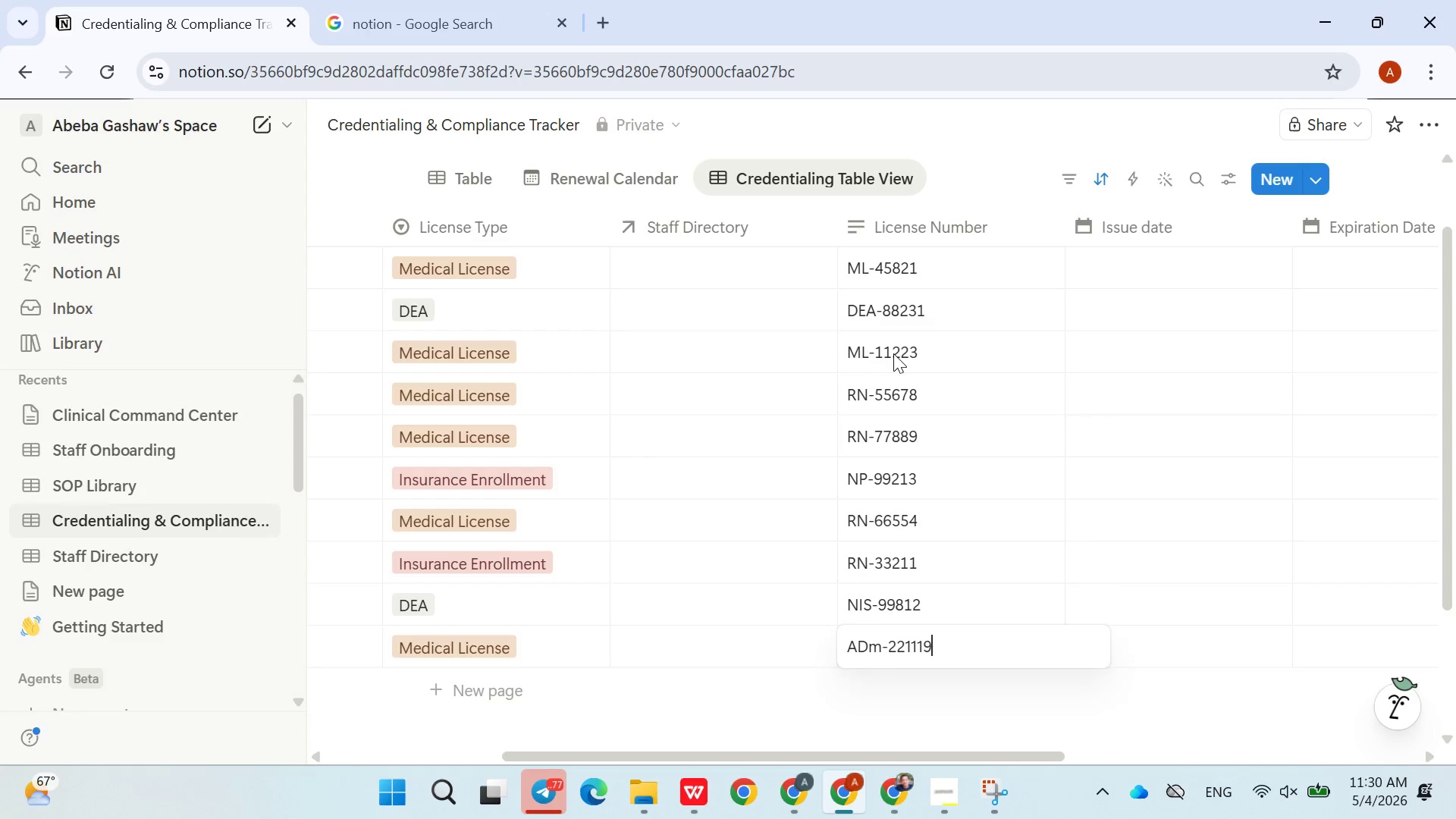 
key(Enter)
 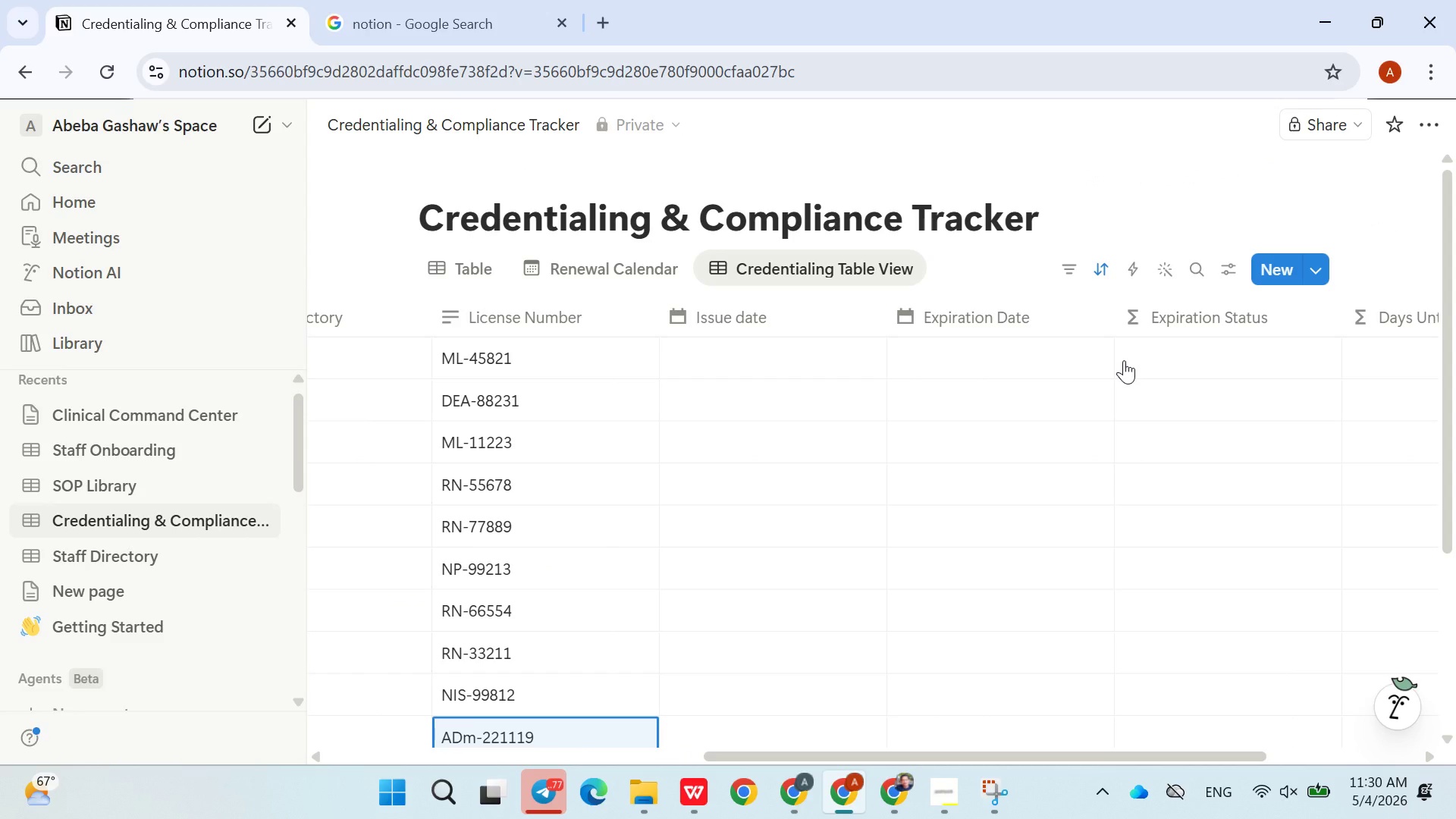 
wait(8.0)
 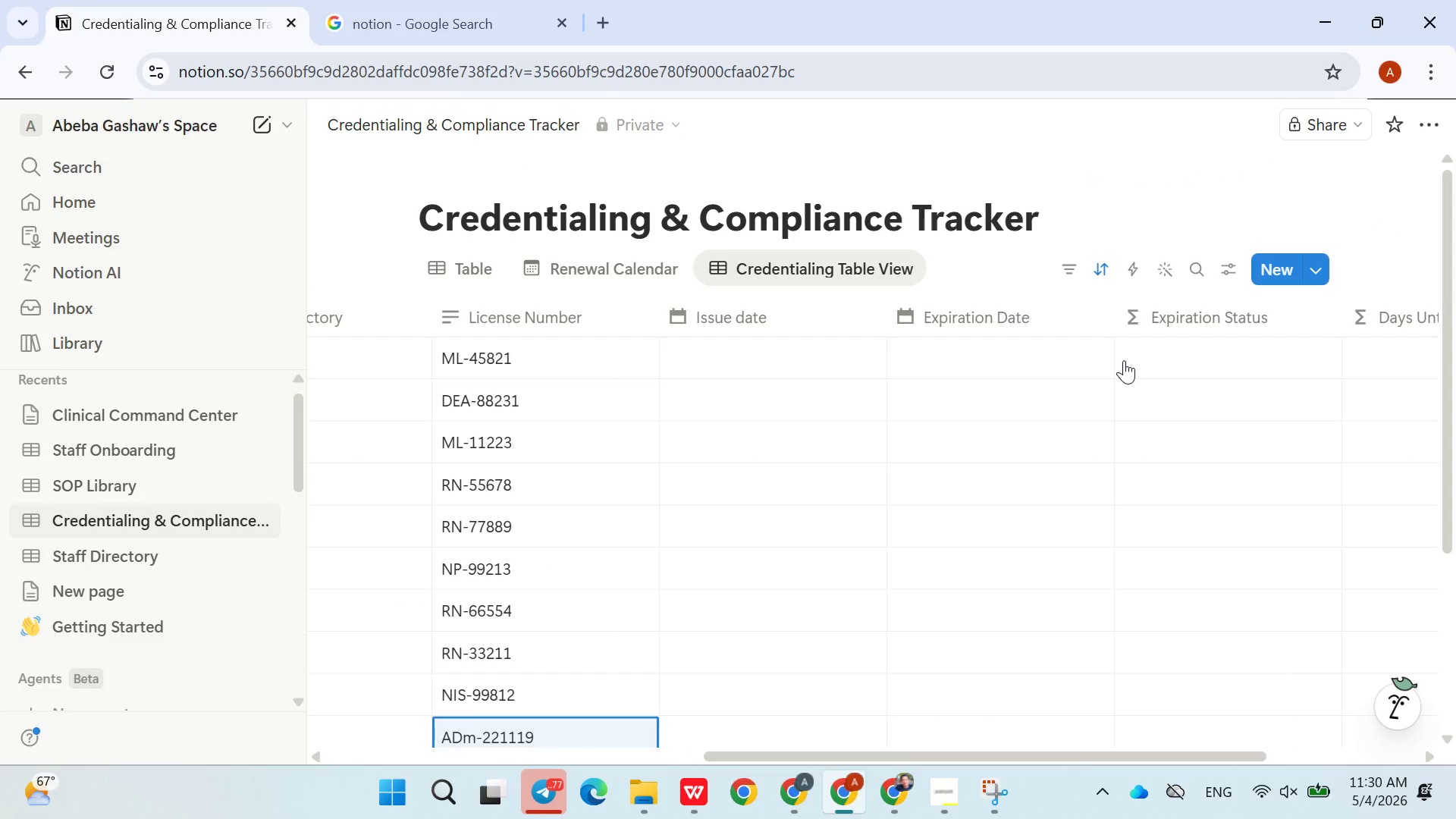 
left_click([736, 344])
 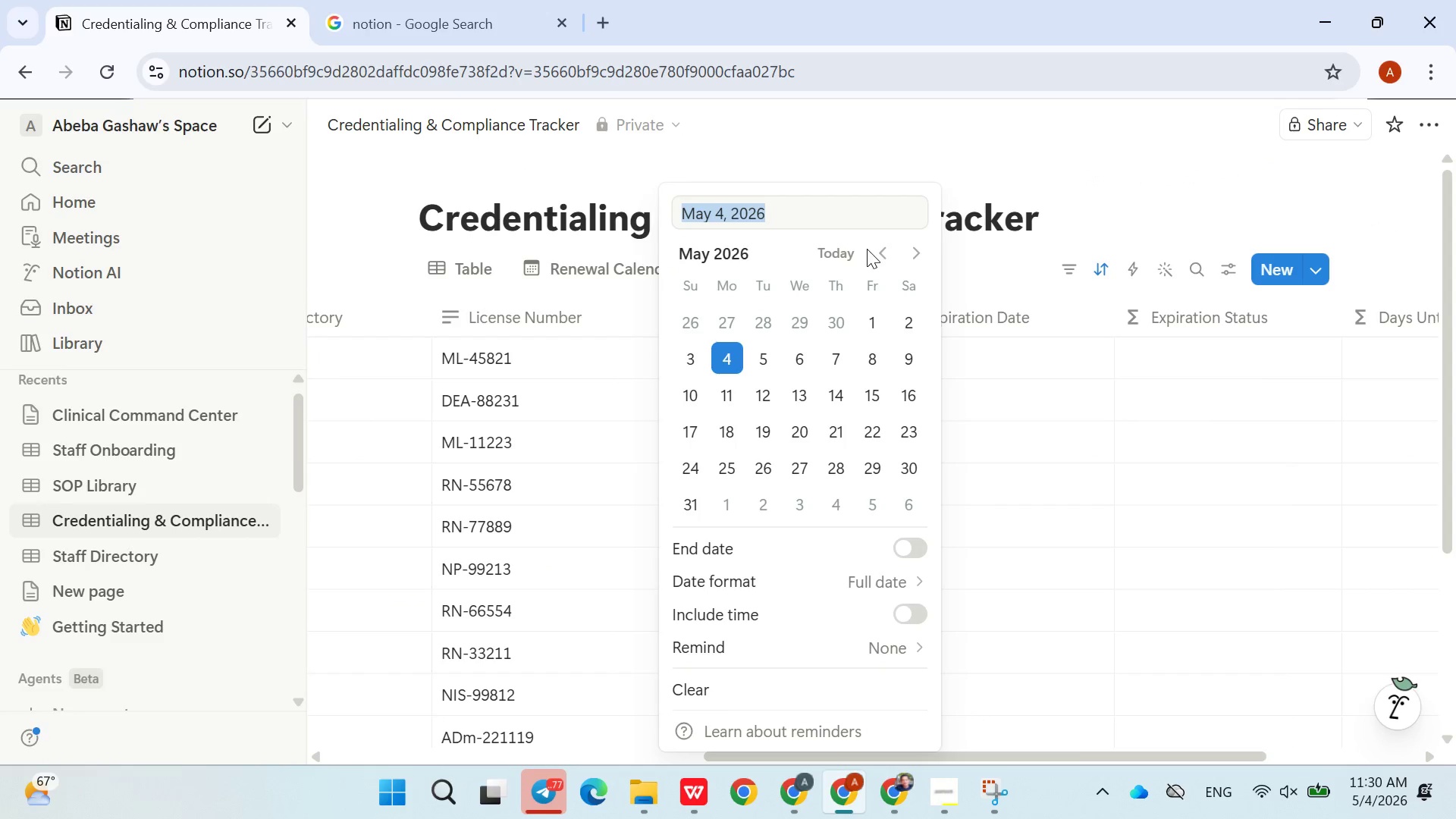 
left_click([875, 252])
 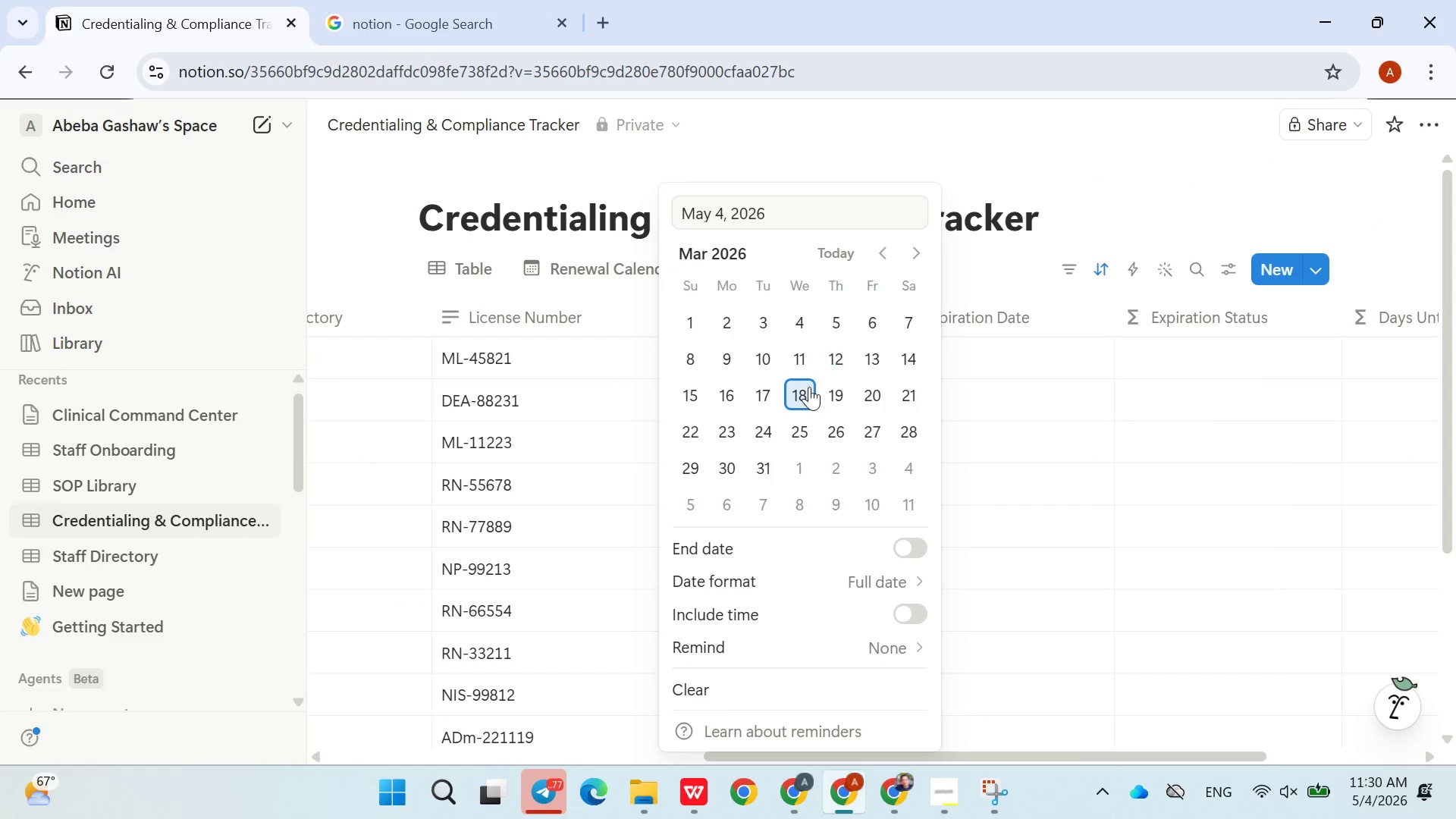 
triple_click([809, 387])
 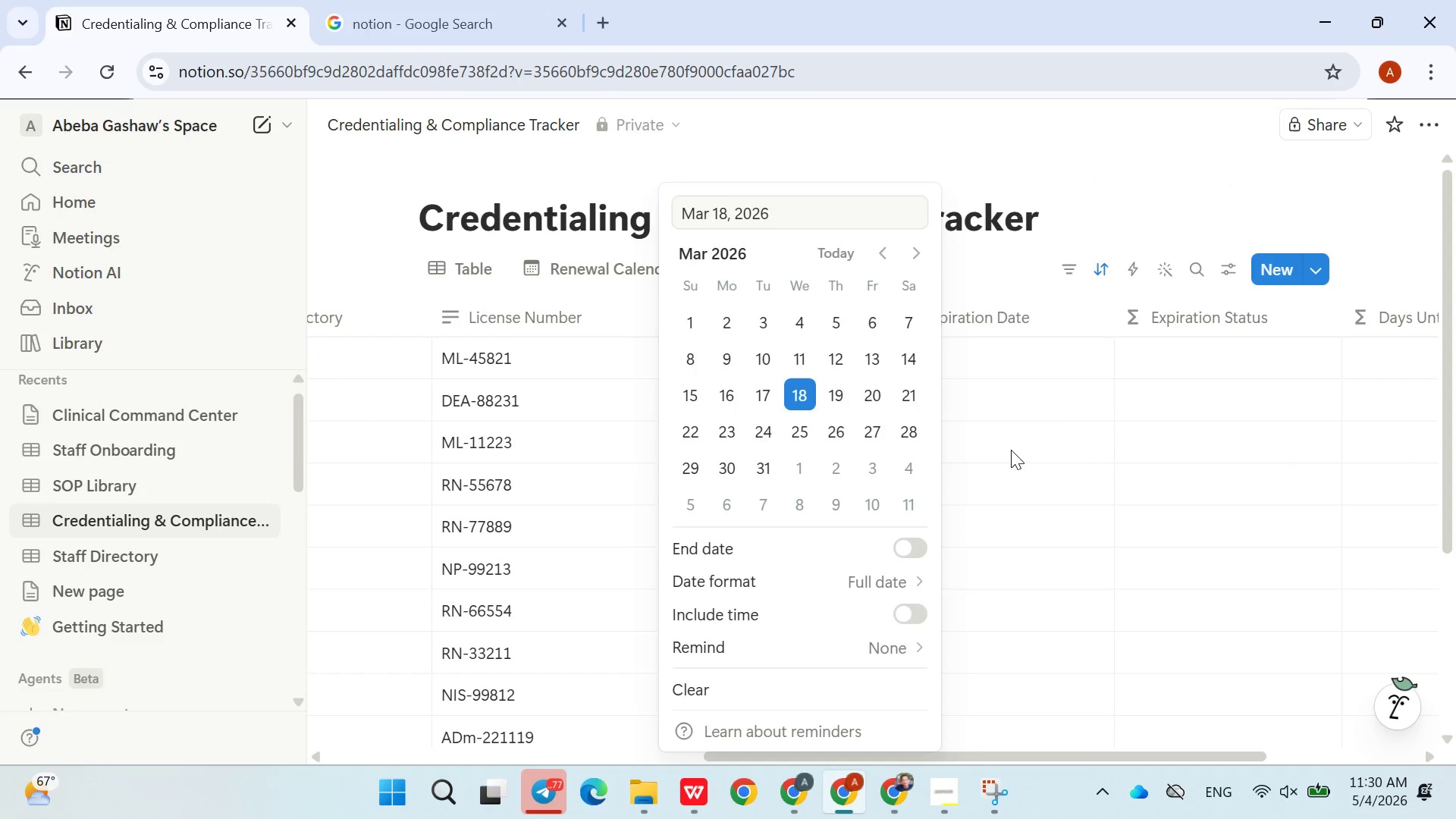 
triple_click([1011, 450])
 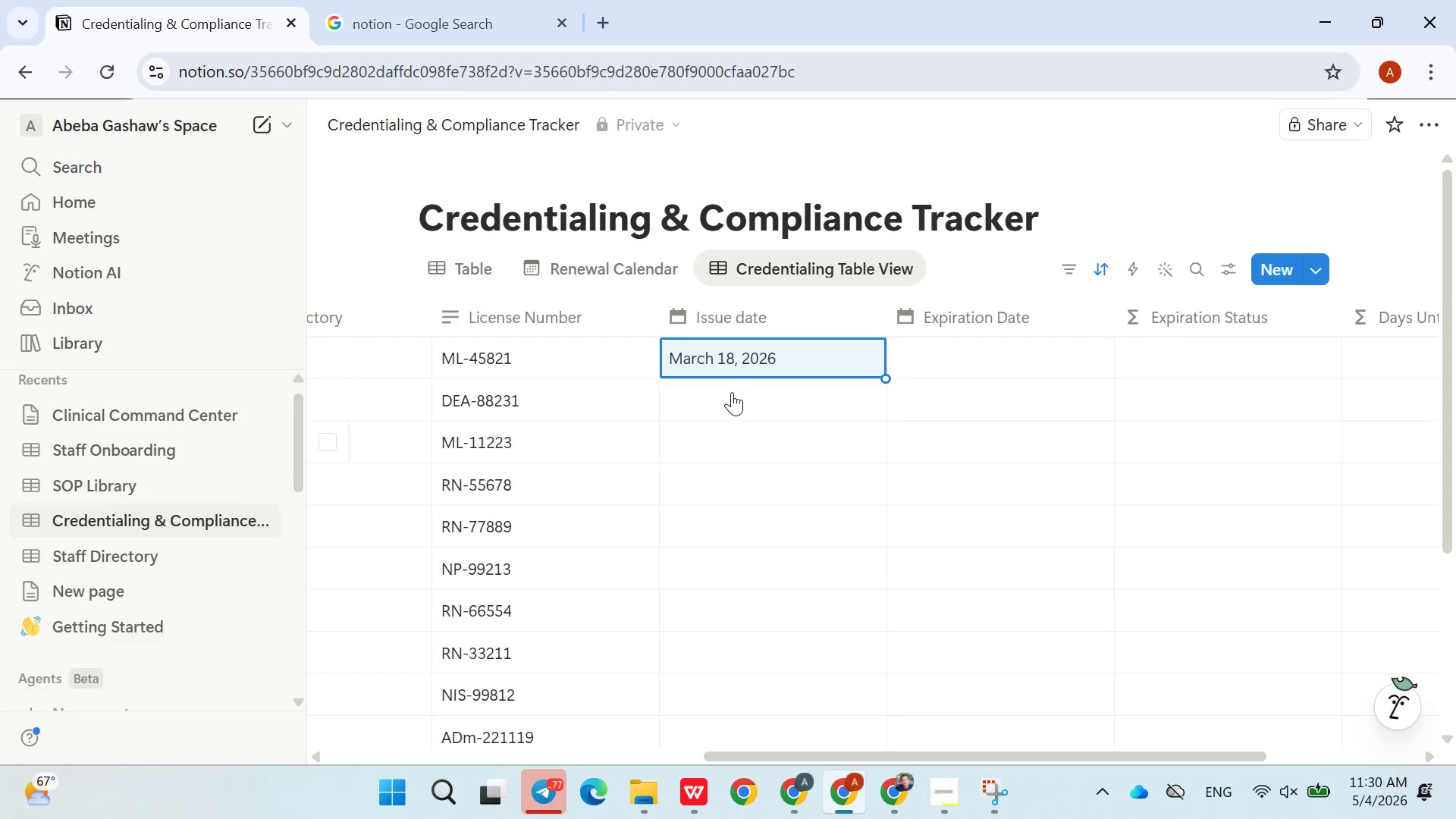 
left_click([732, 392])
 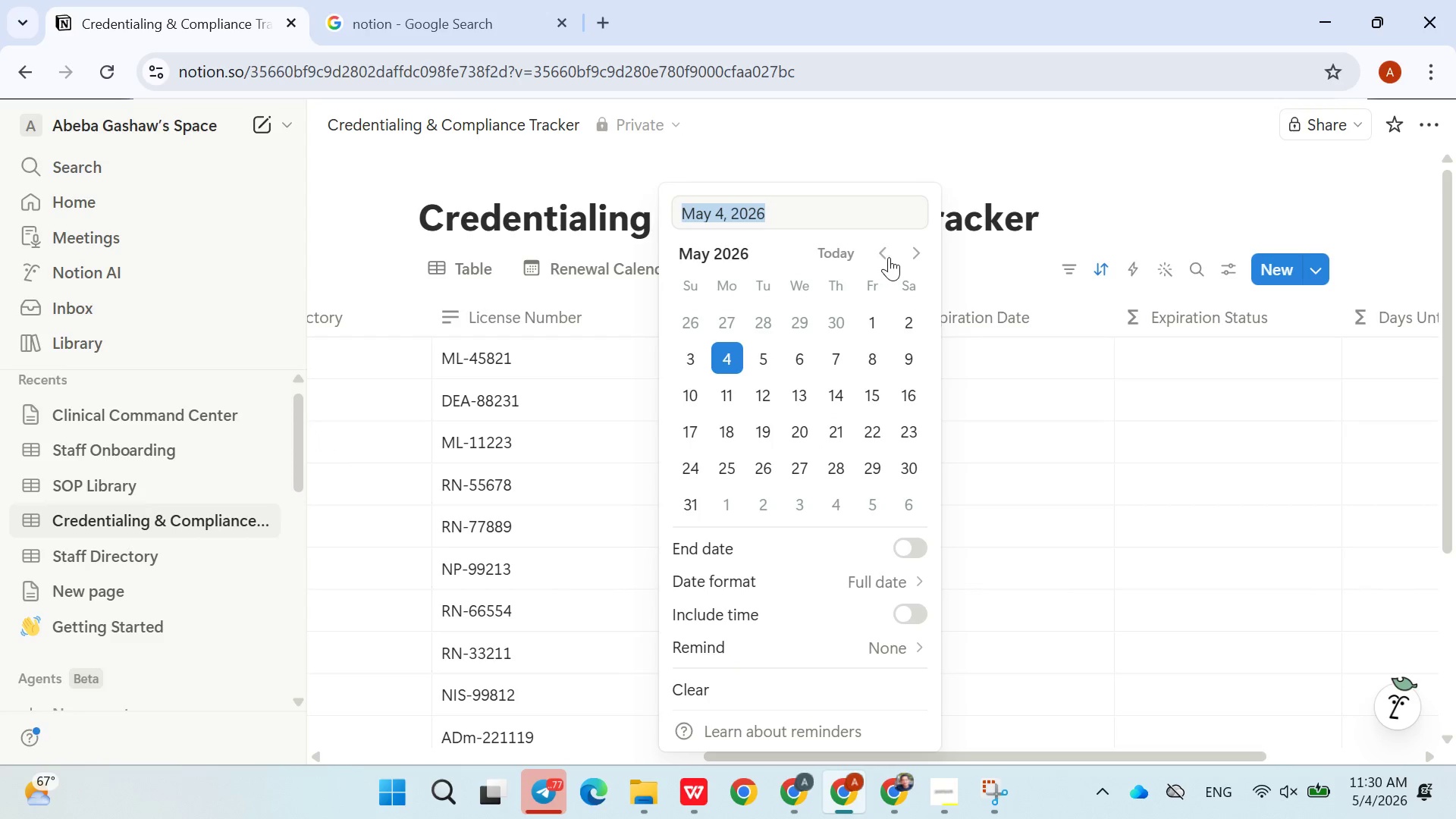 
double_click([889, 257])
 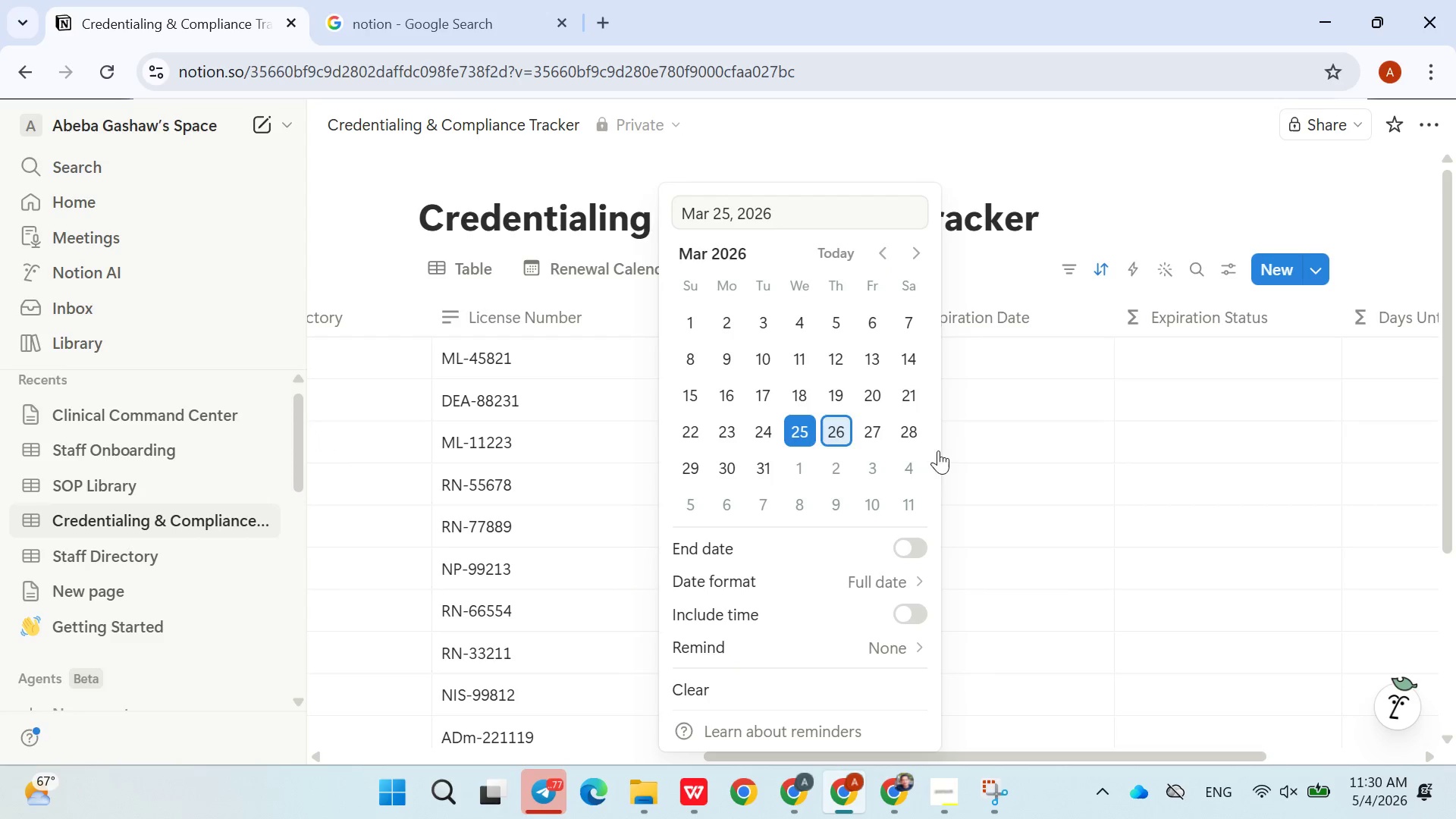 
double_click([974, 460])
 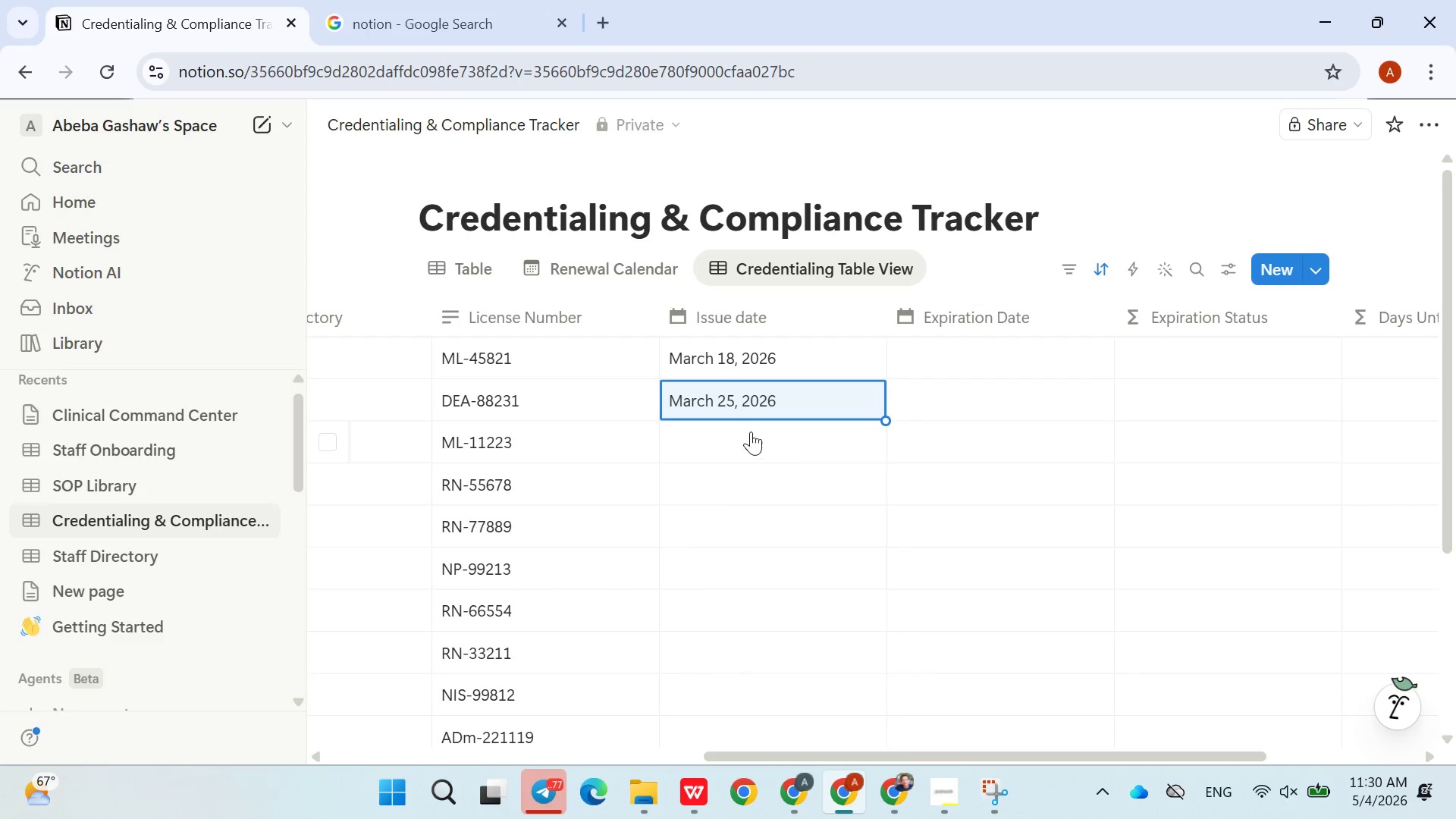 
left_click([751, 431])
 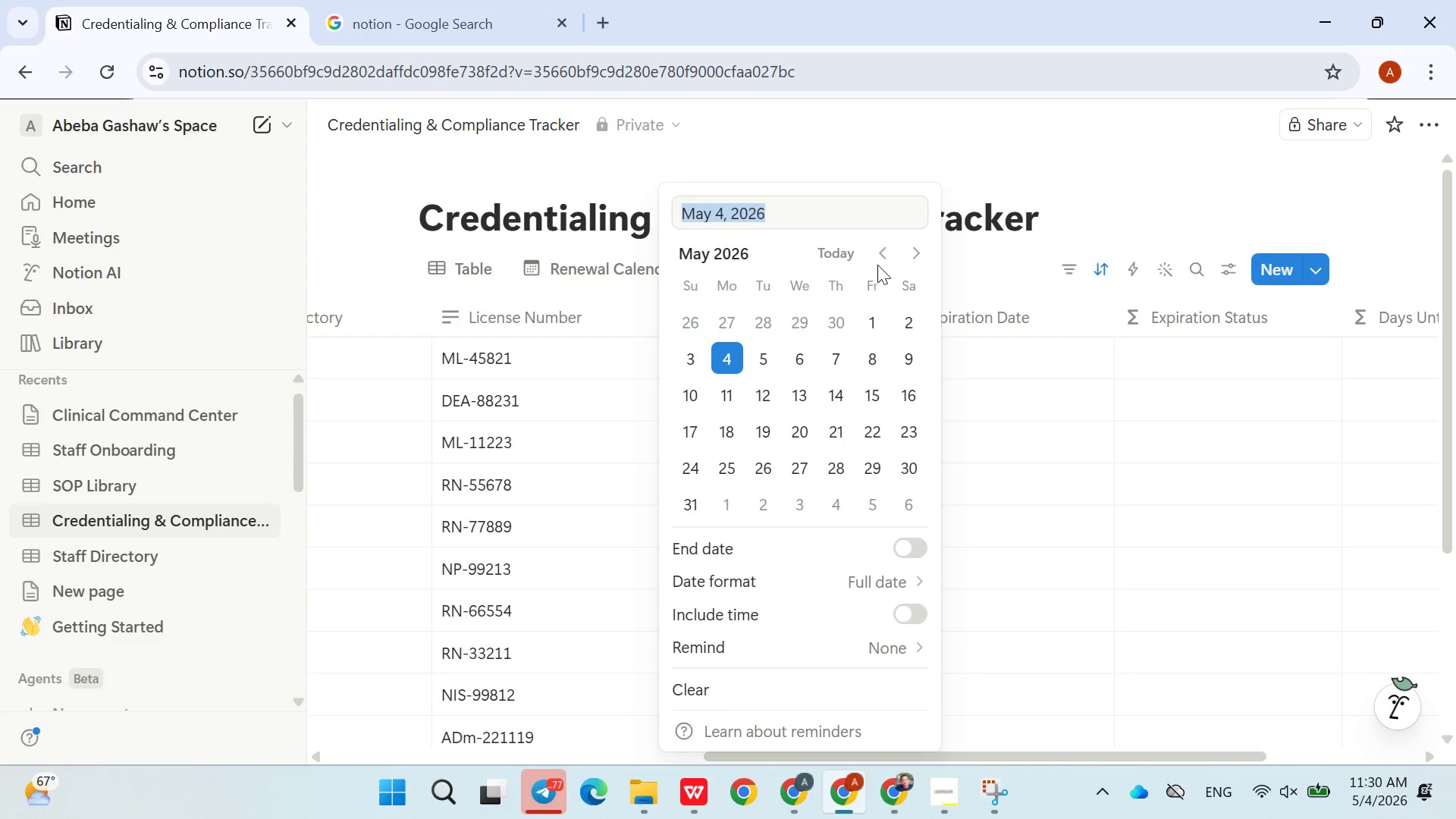 
double_click([877, 263])
 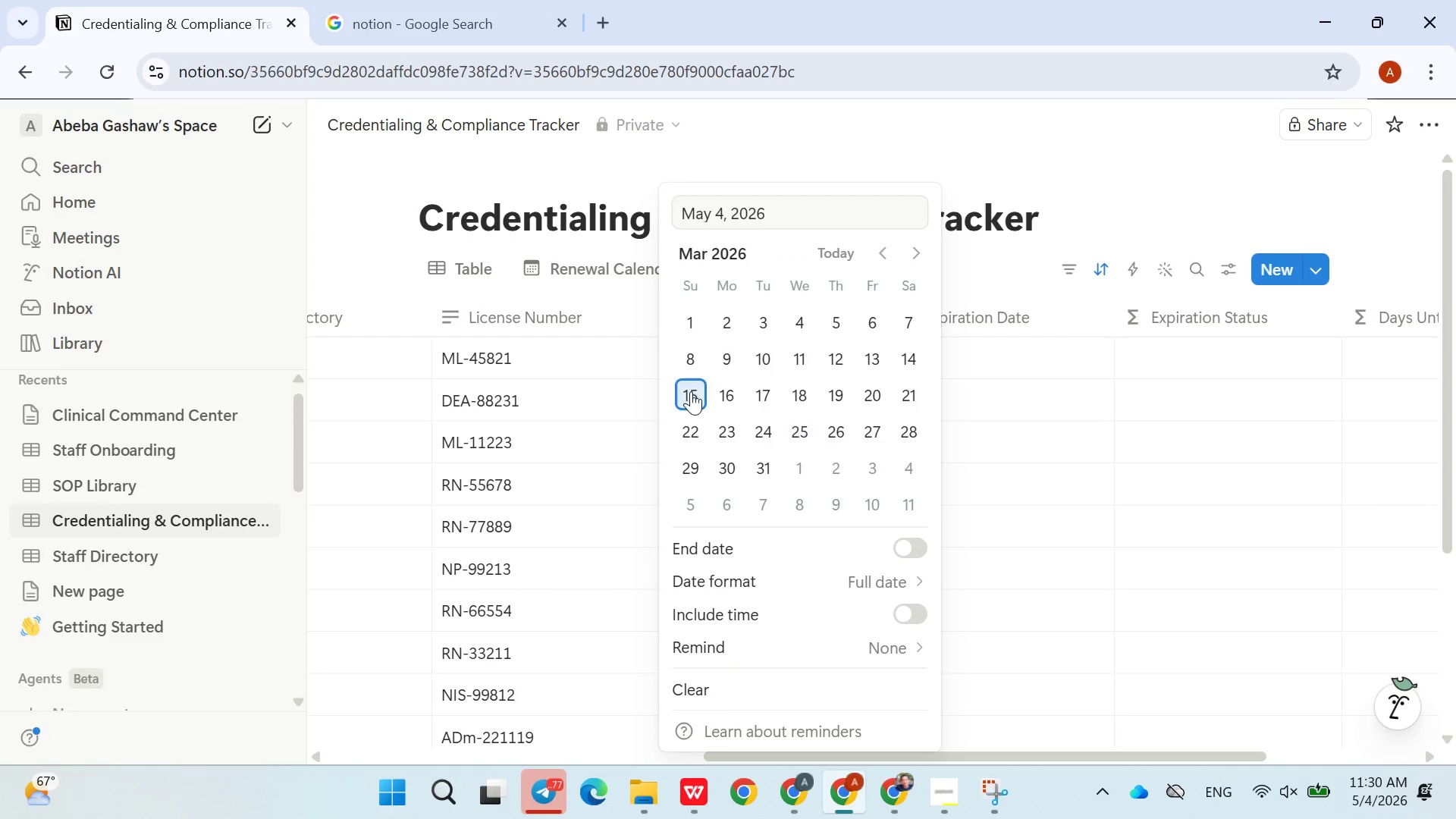 
left_click([691, 388])
 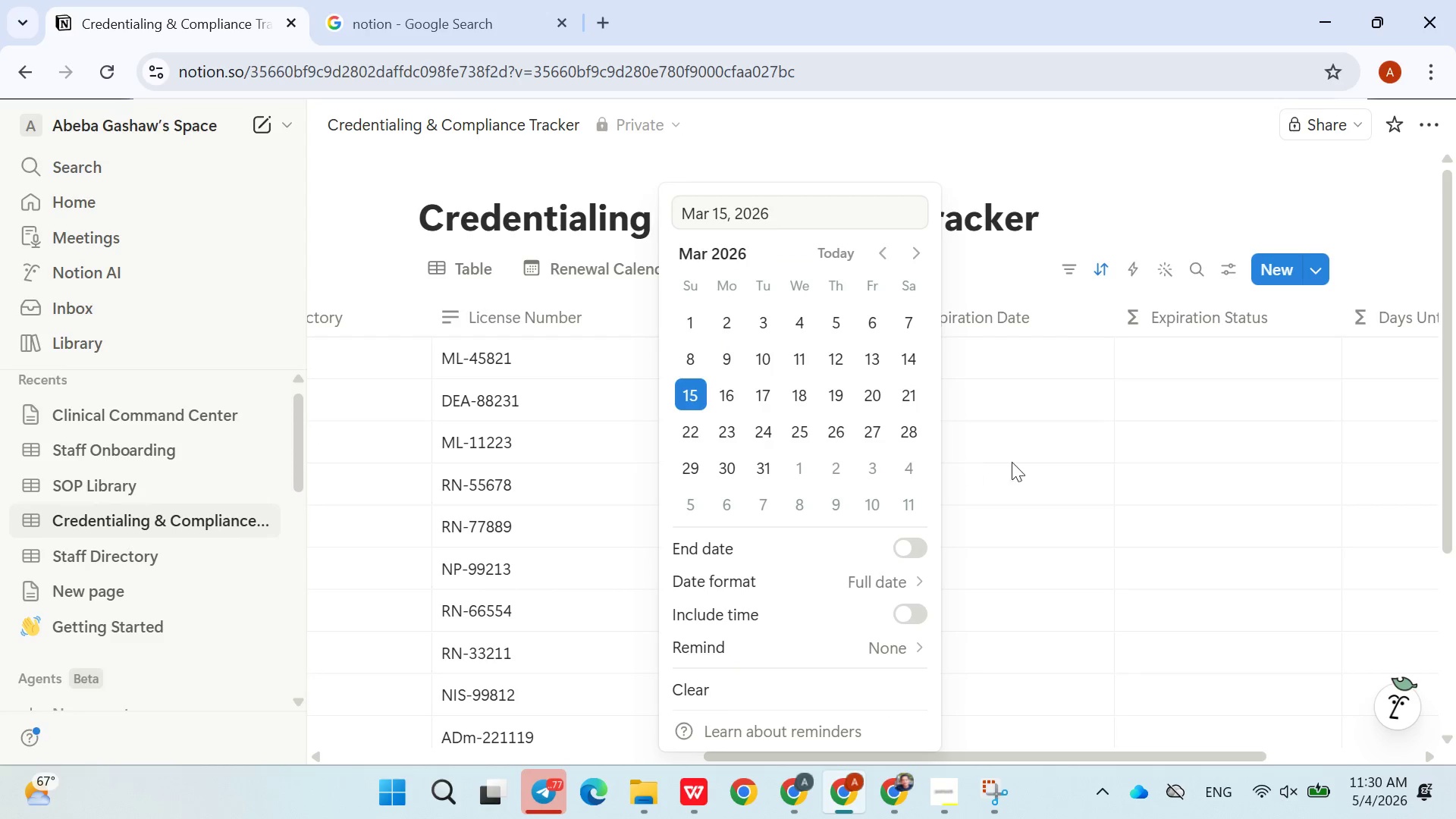 
left_click([1018, 463])
 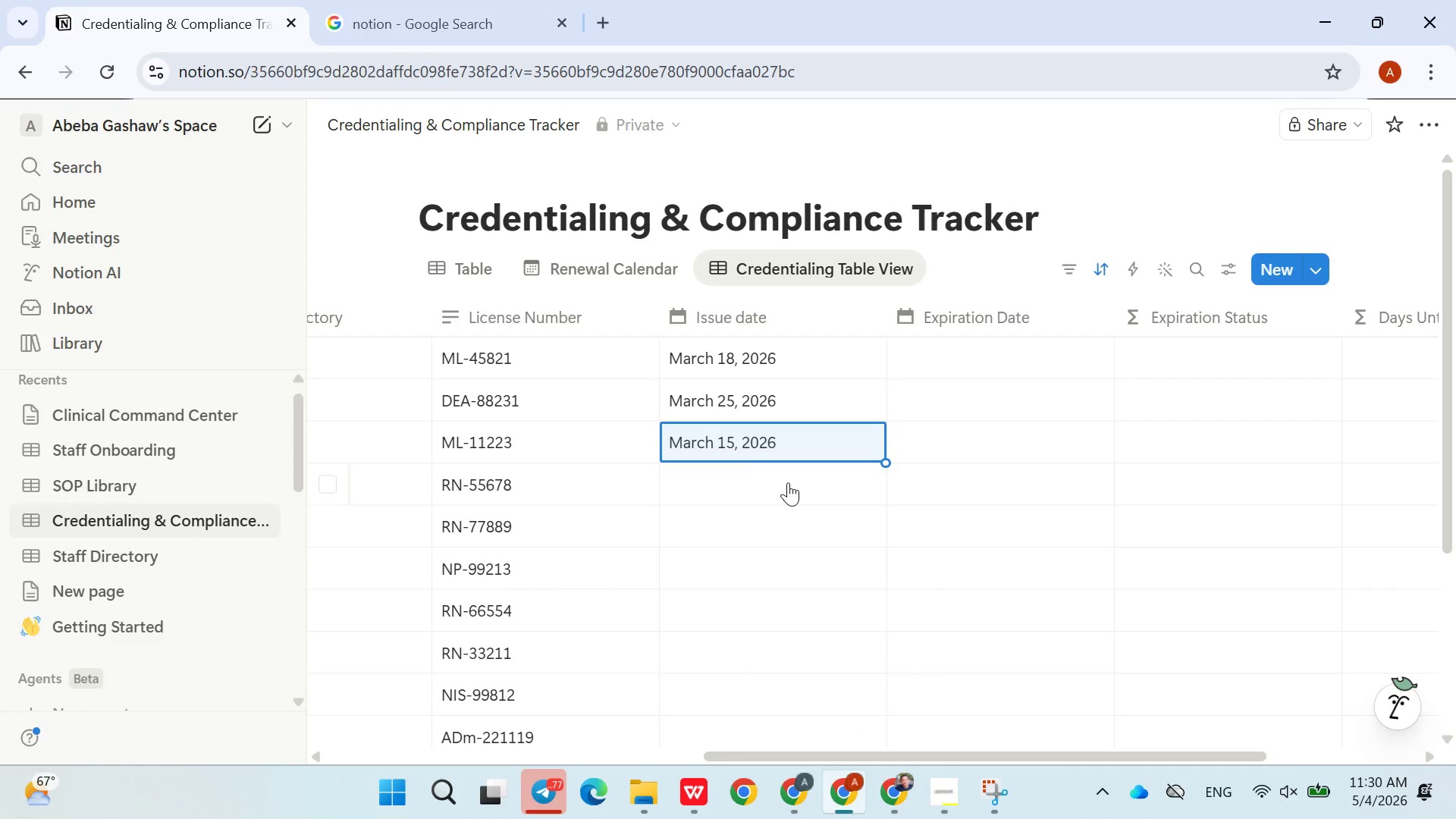 
left_click([785, 482])
 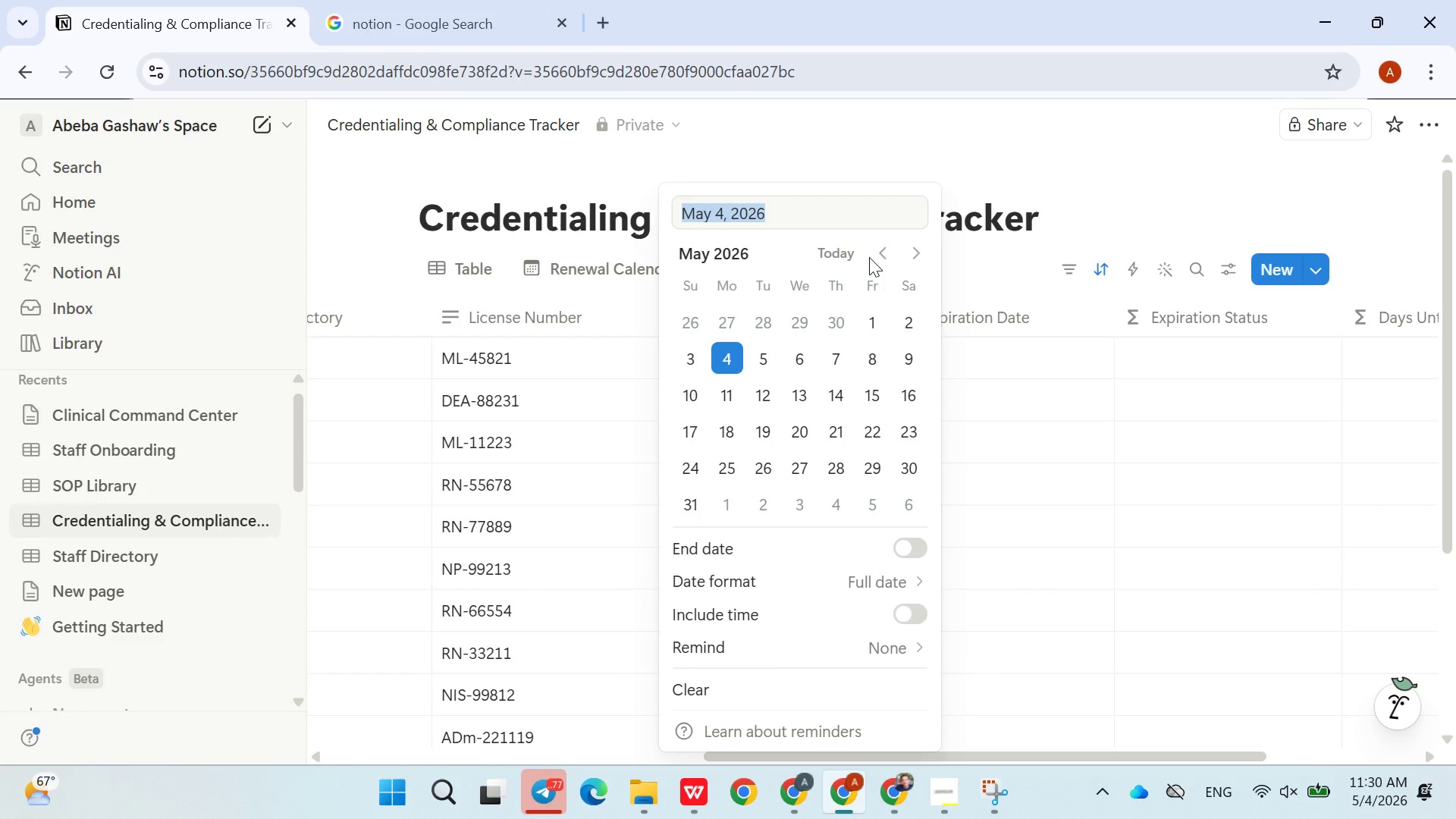 
double_click([872, 257])
 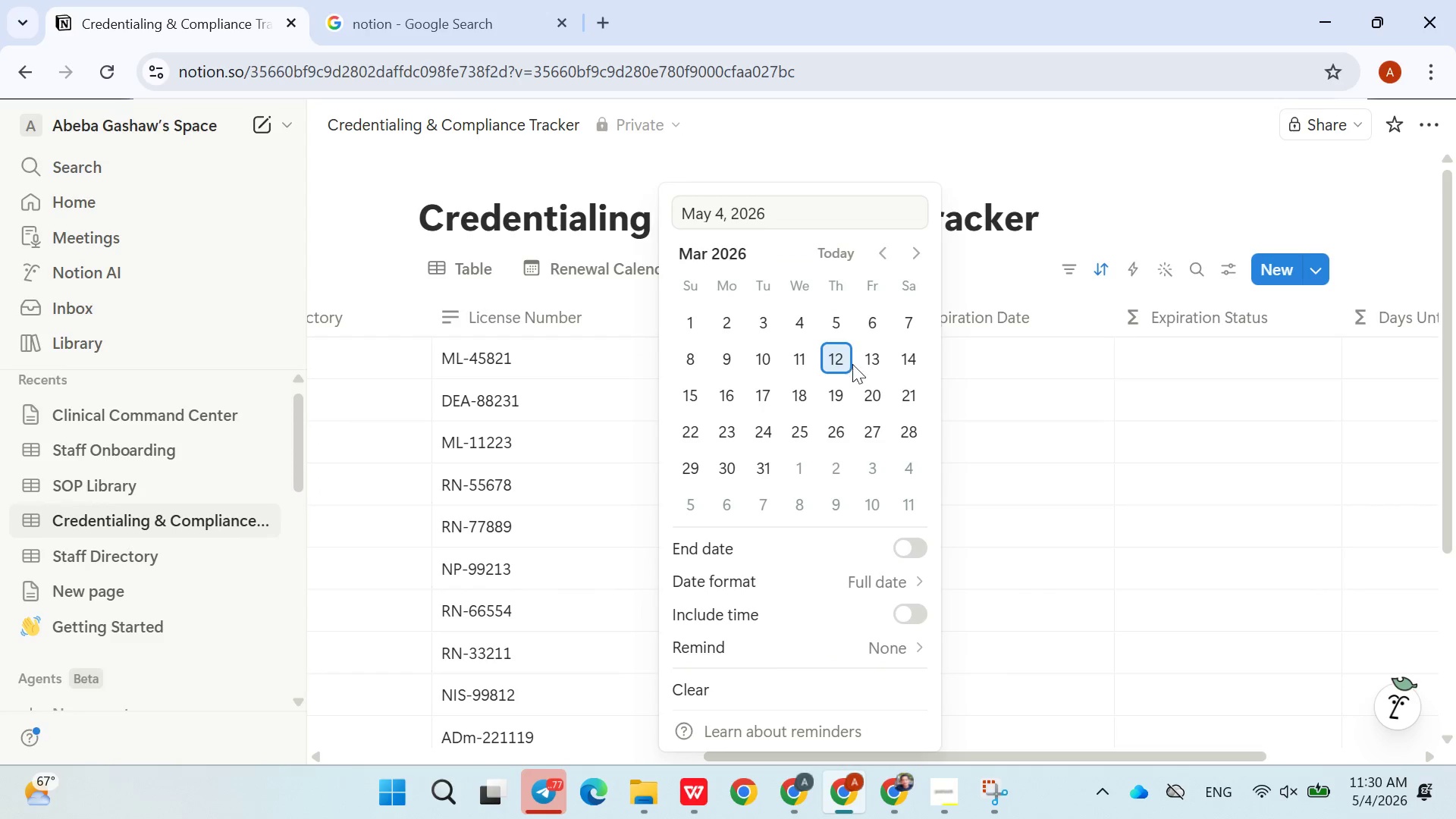 
double_click([854, 361])
 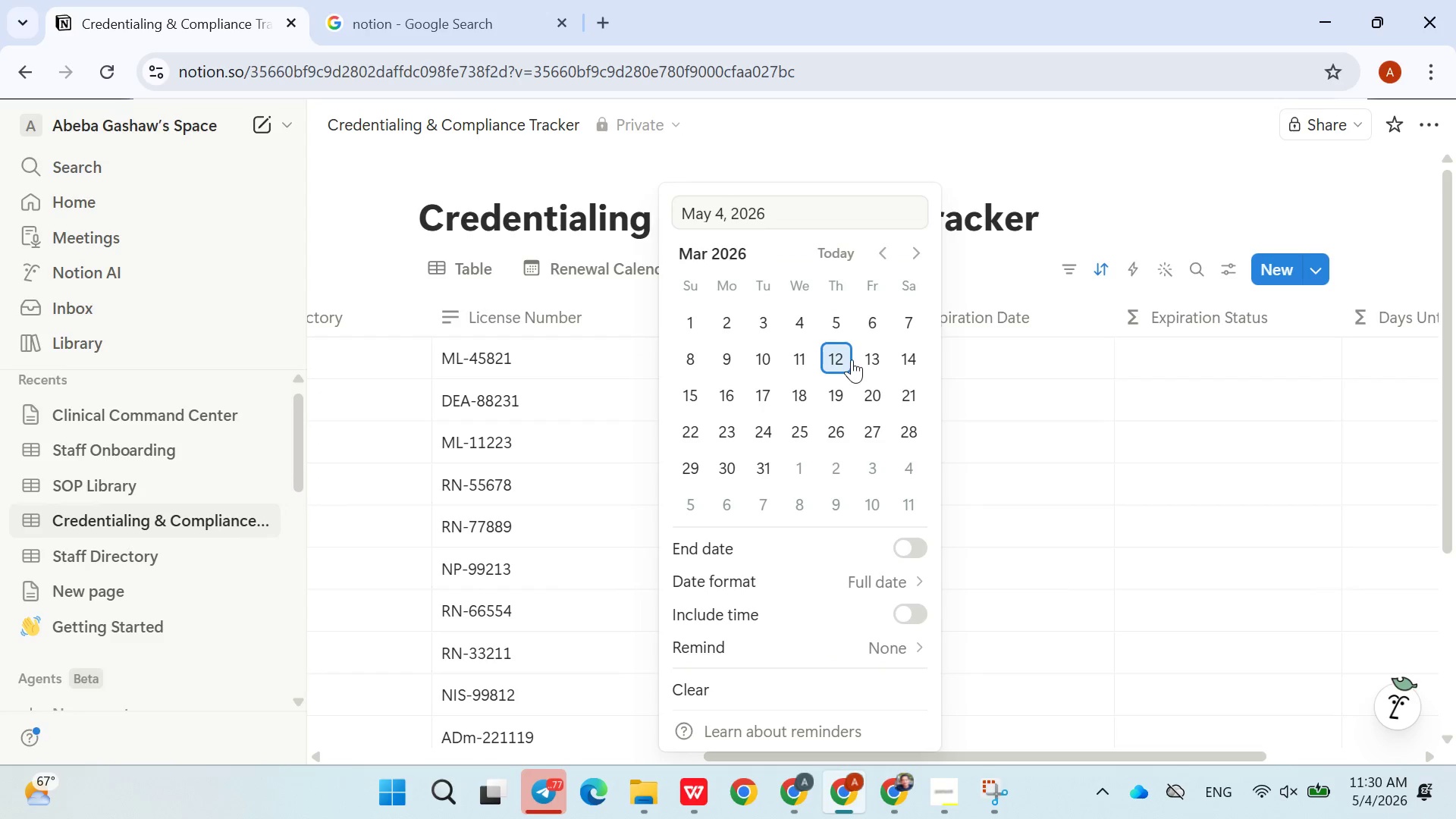 
left_click([845, 359])
 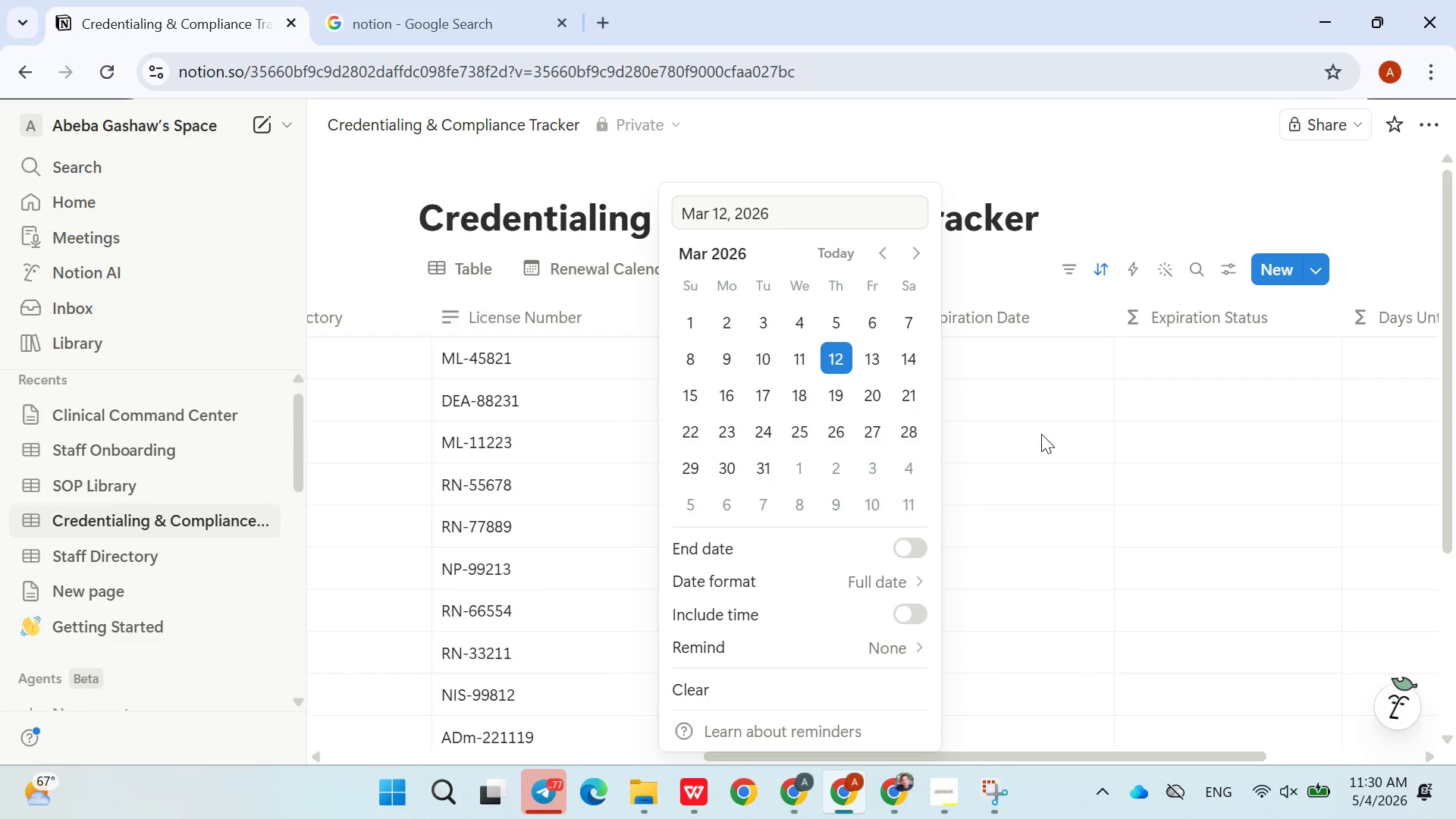 
wait(5.62)
 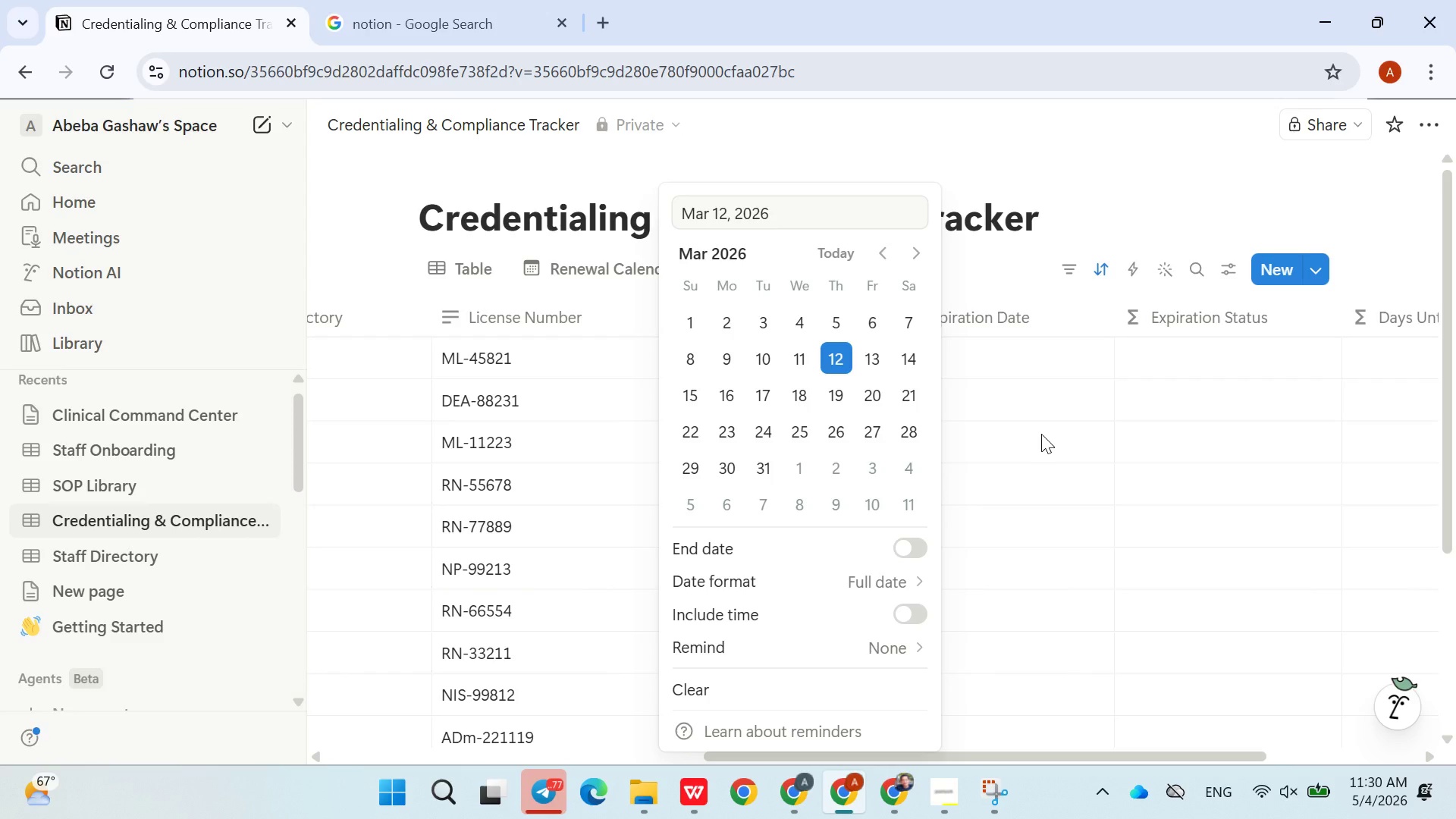 
left_click([1036, 525])
 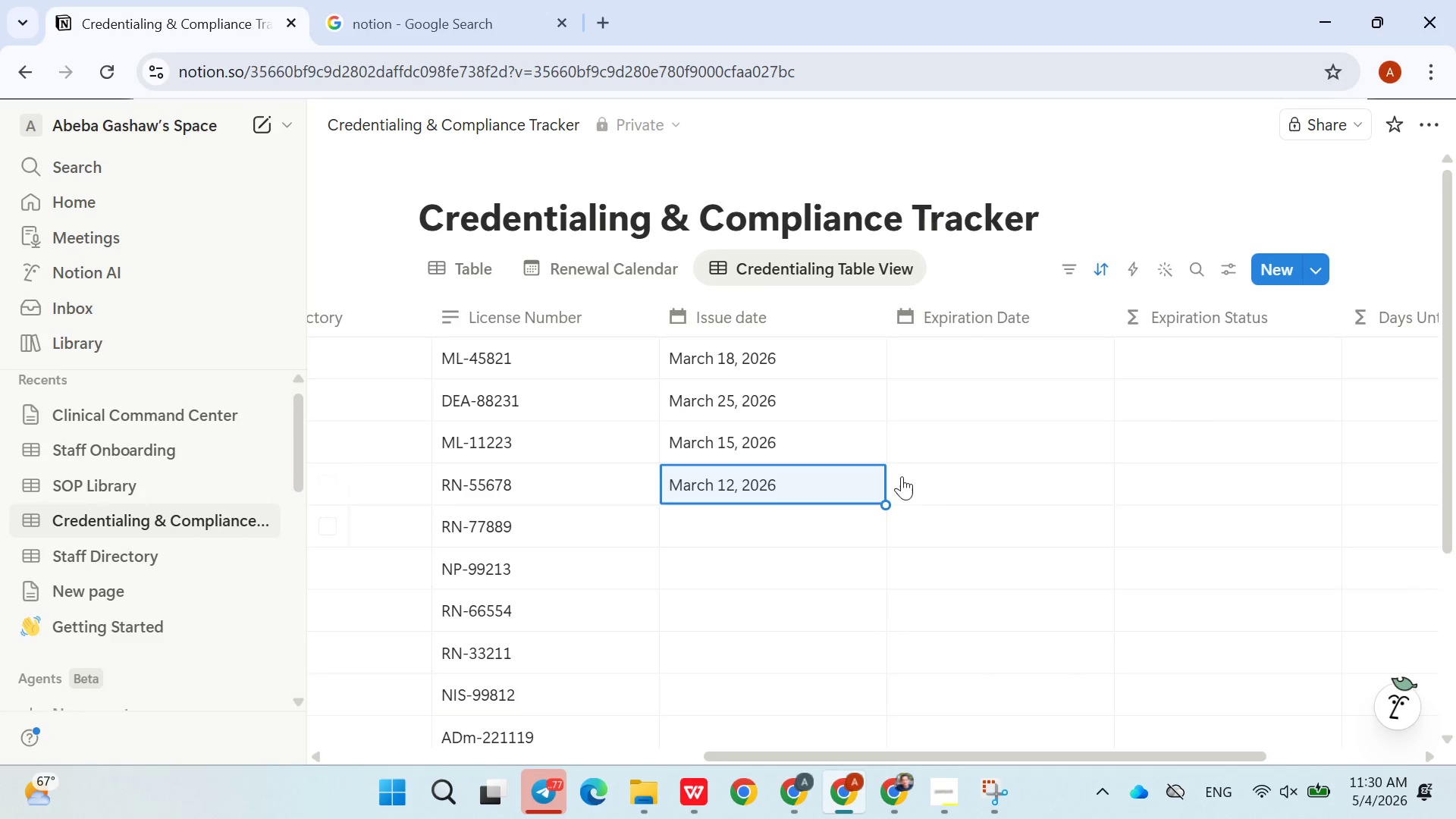 
scroll: coordinate [899, 480], scroll_direction: down, amount: 3.0
 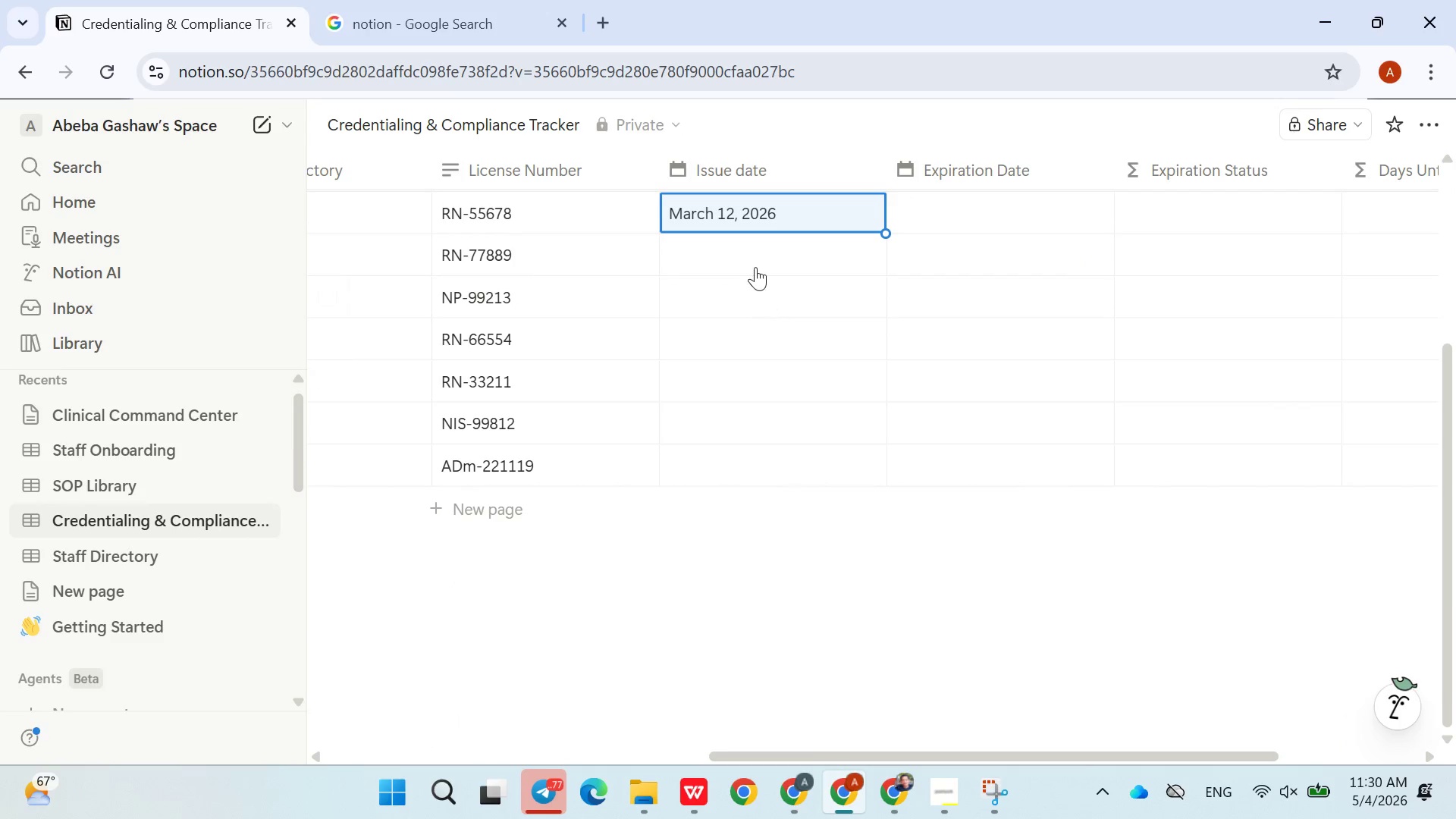 
left_click([739, 246])
 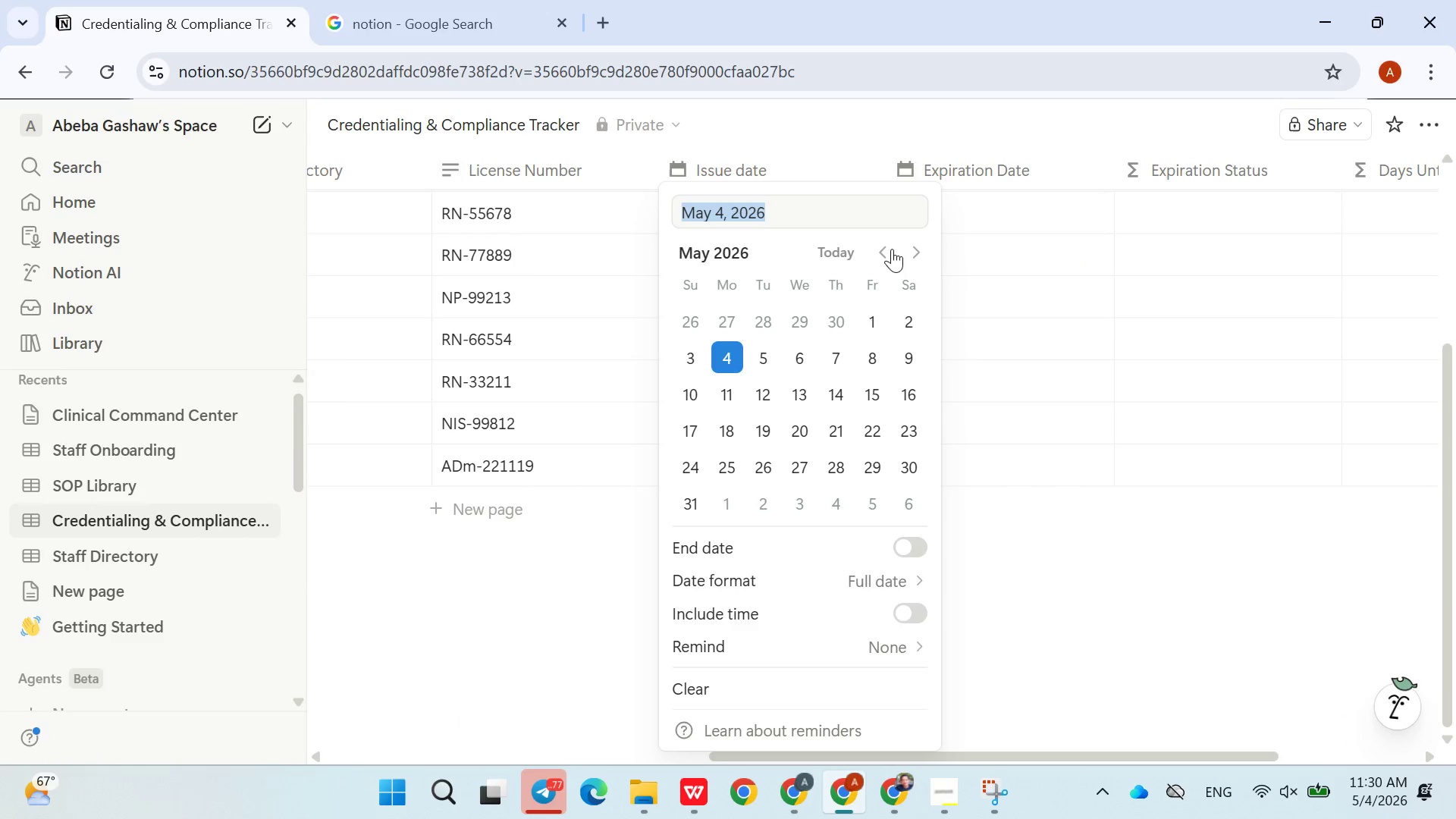 
double_click([889, 246])
 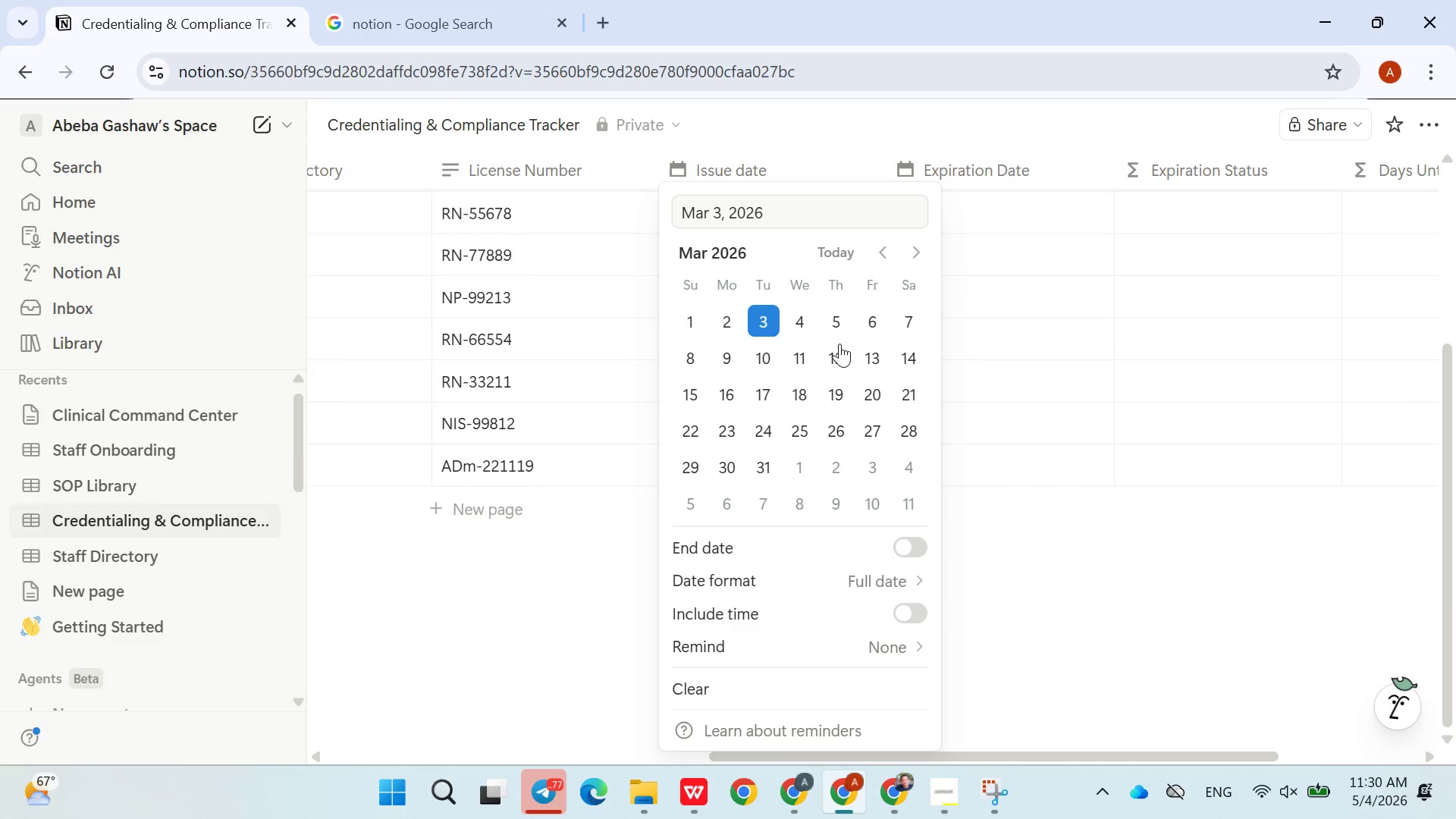 
left_click([1032, 417])
 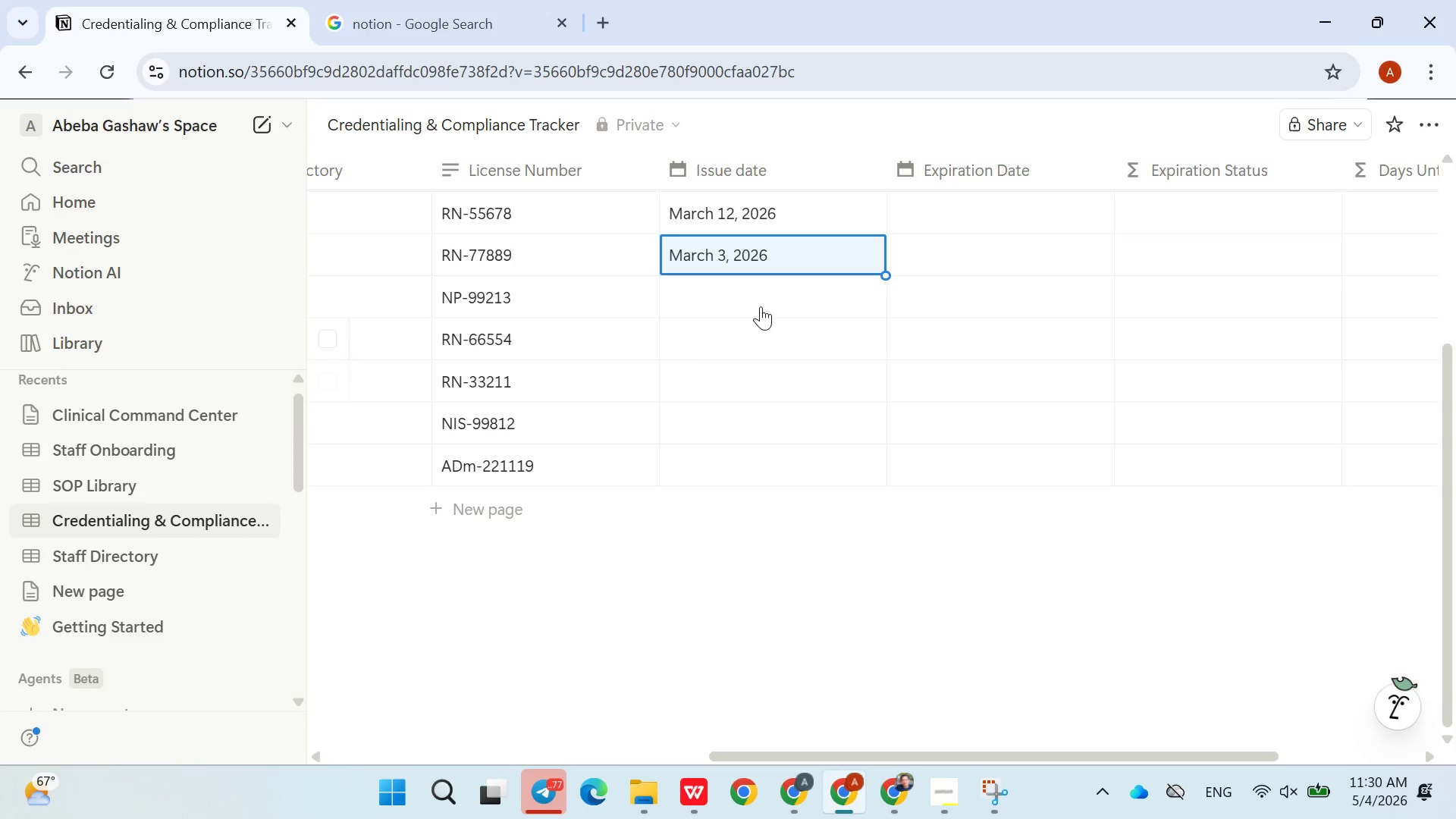 
left_click([758, 302])
 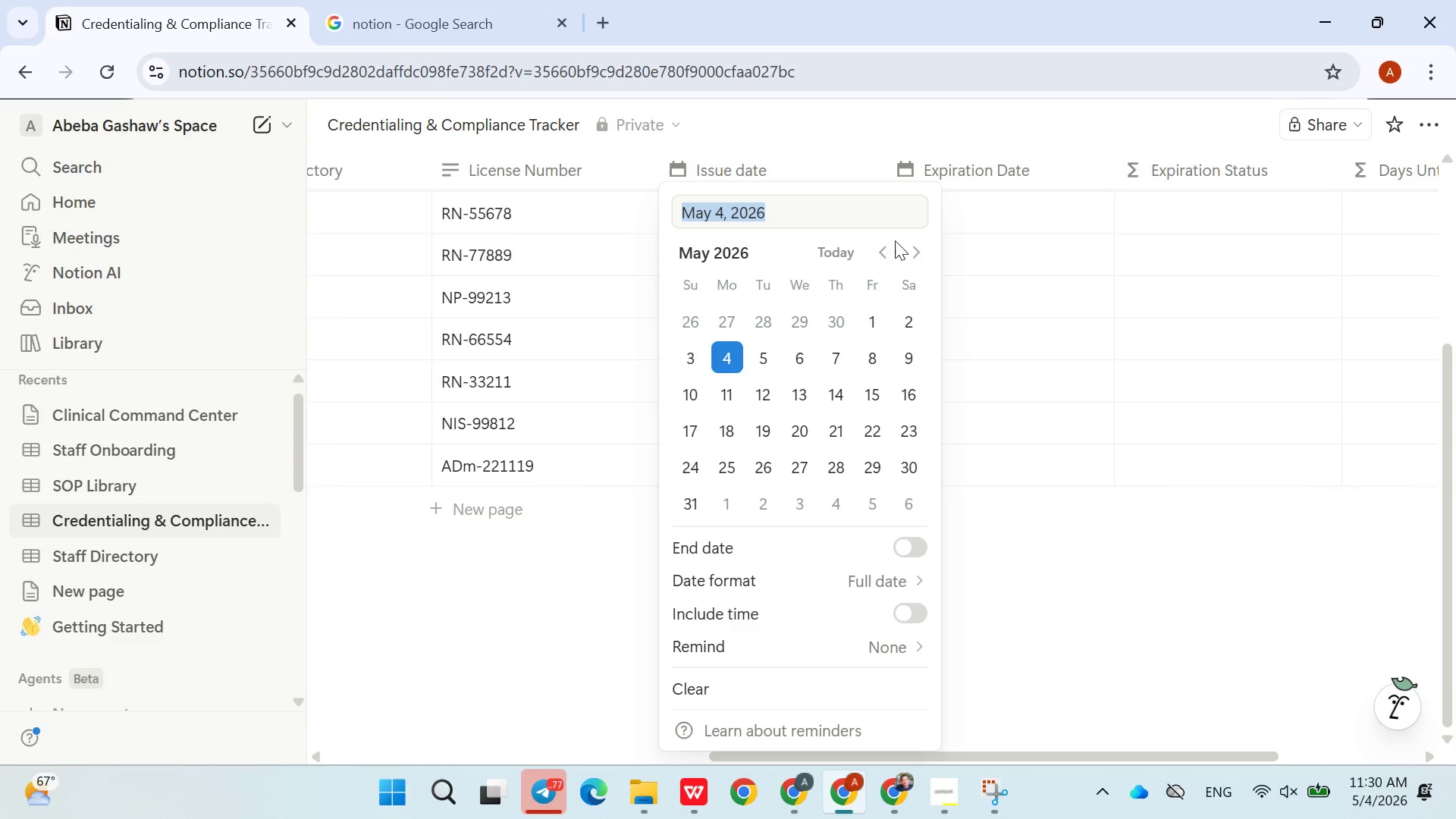 
left_click([895, 249])
 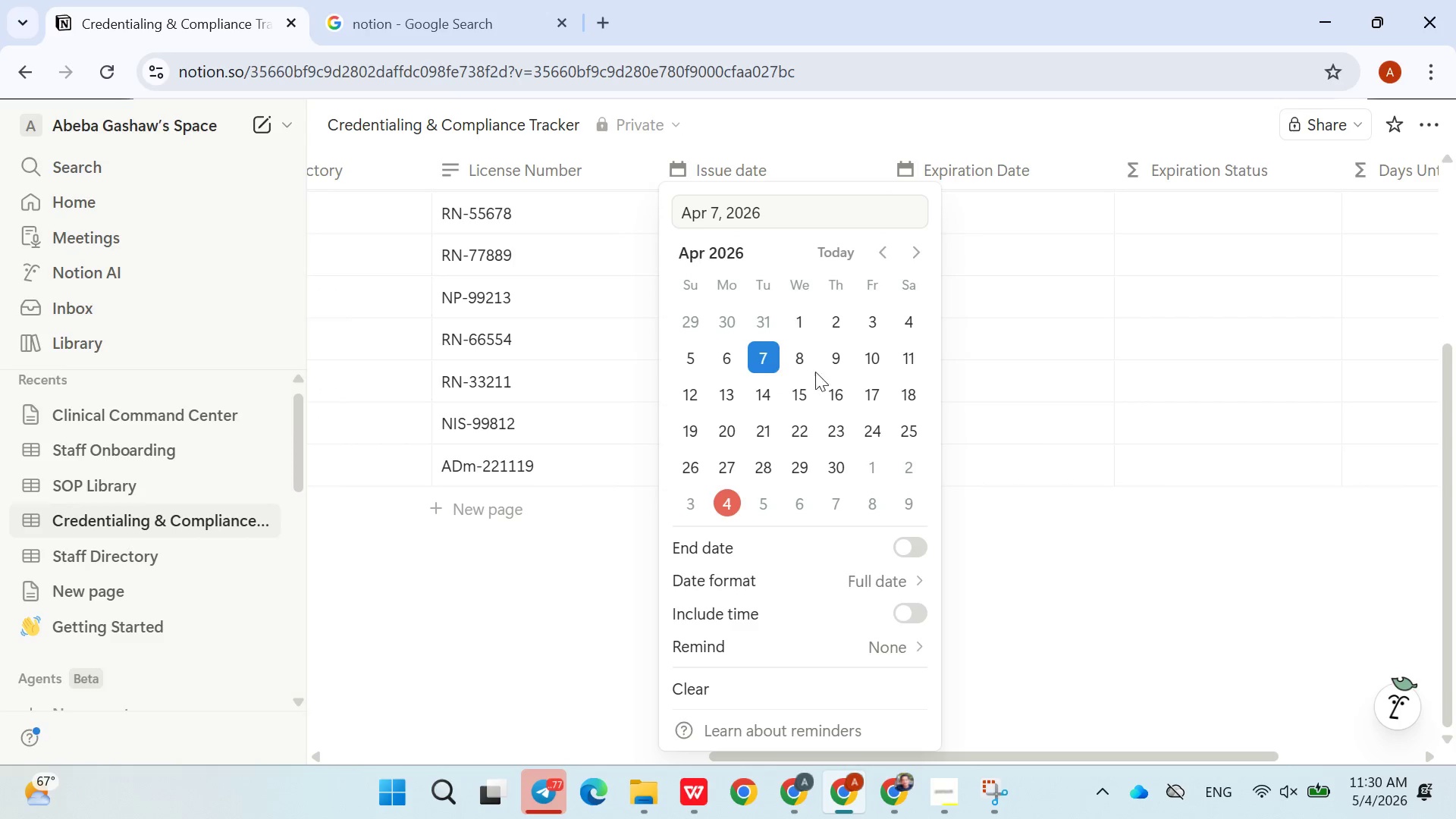 
double_click([1032, 425])
 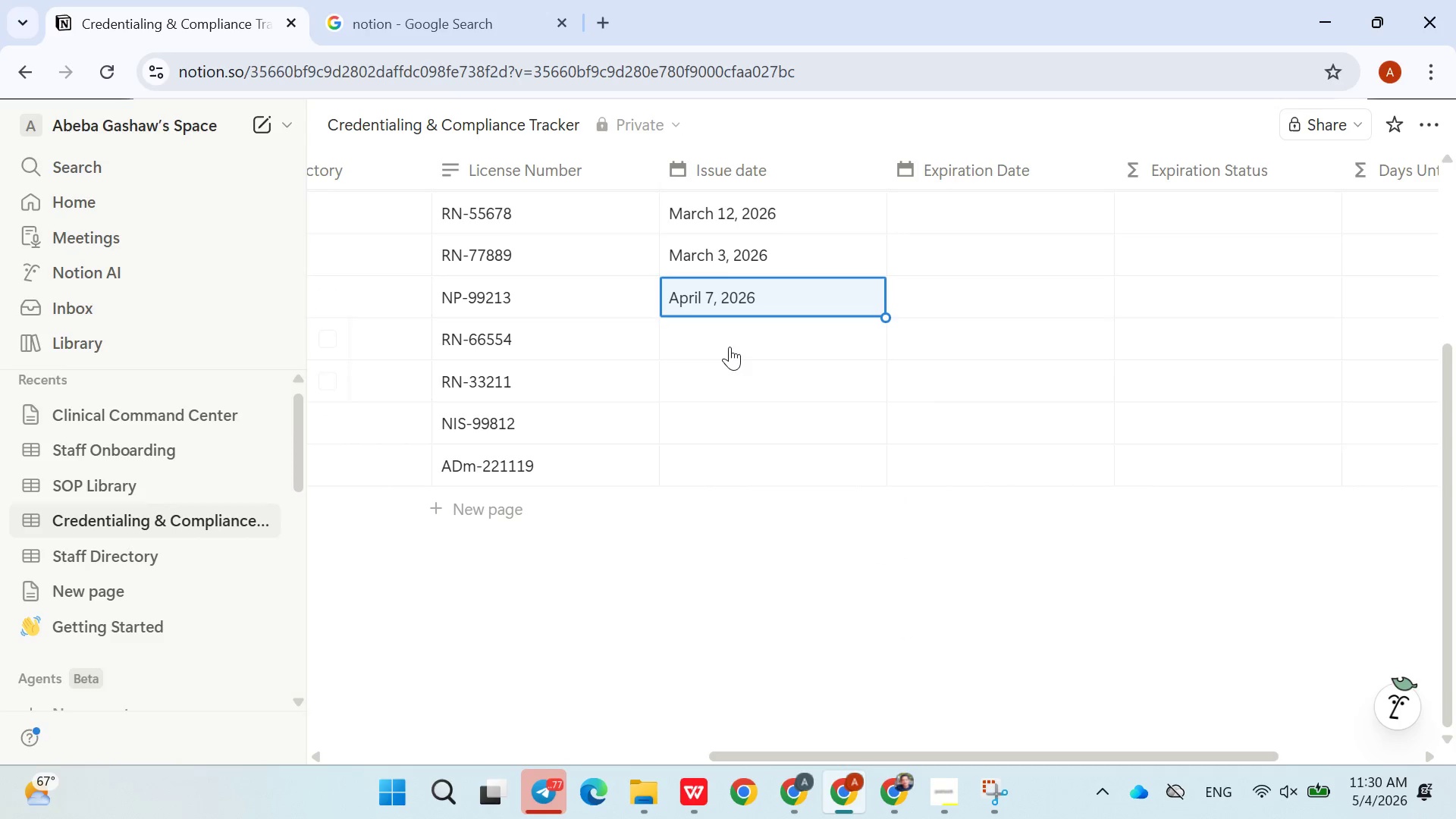 
left_click([730, 347])
 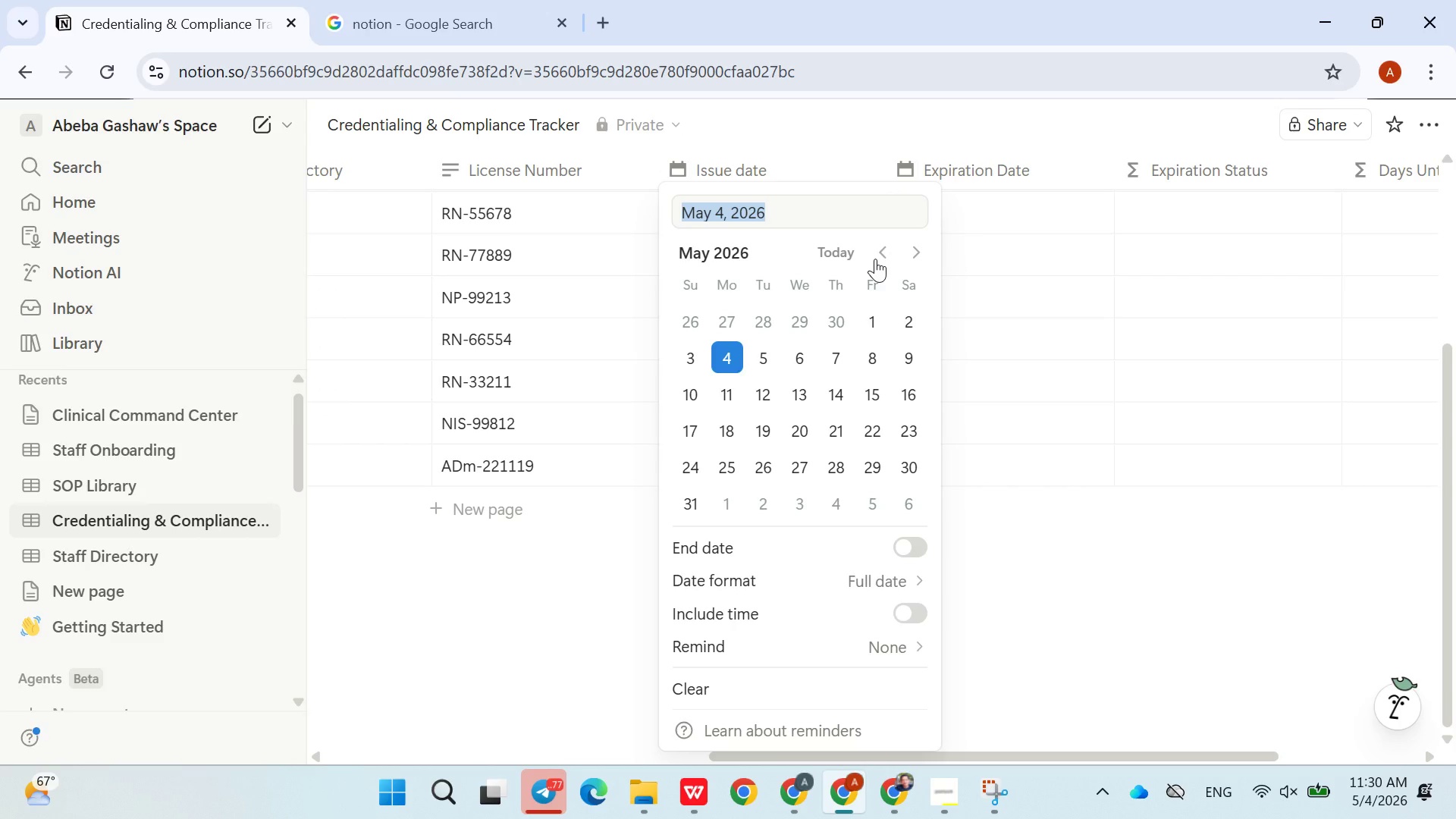 
double_click([875, 259])
 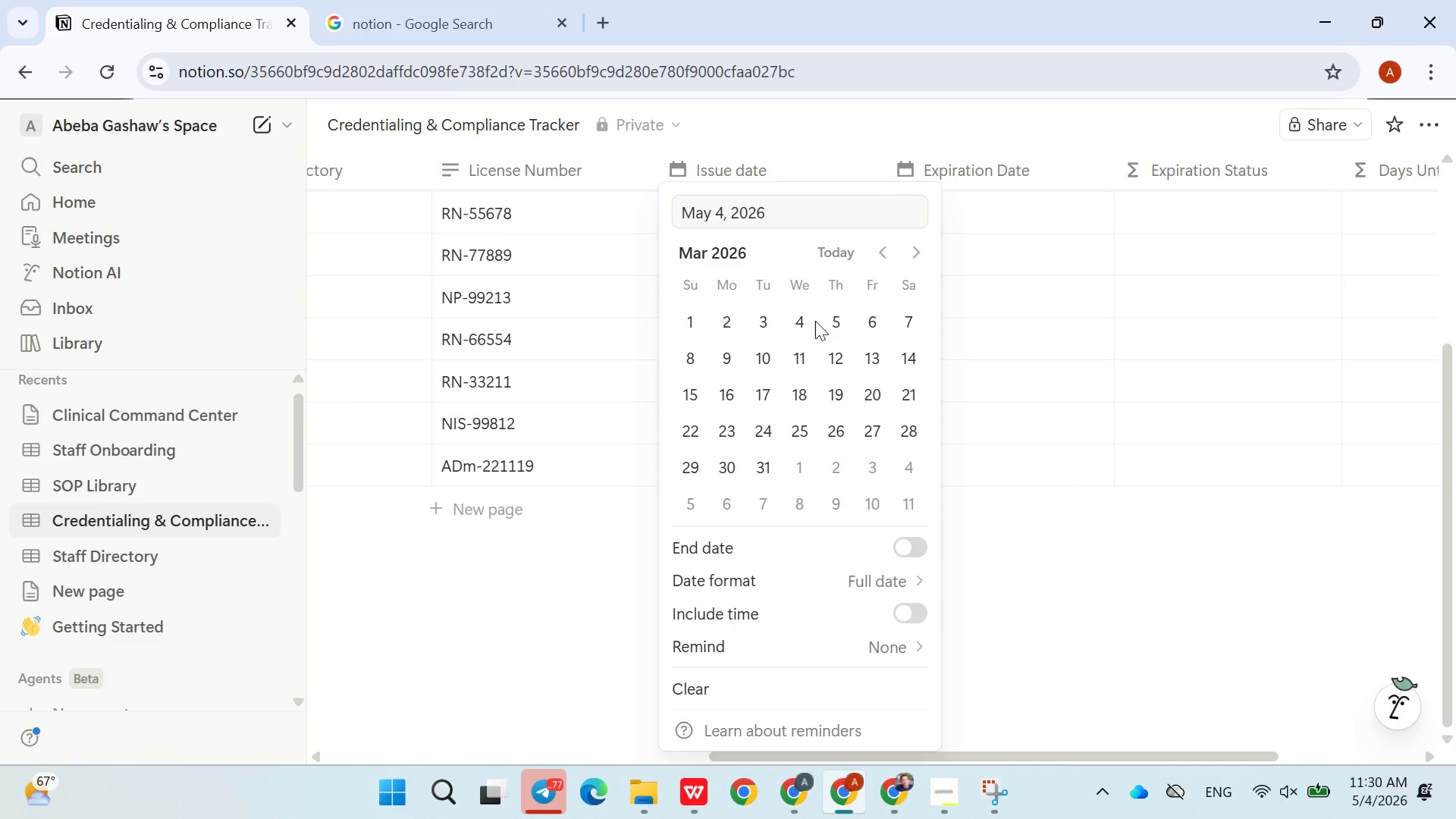 
left_click_drag(start_coordinate=[815, 322], to_coordinate=[809, 320])
 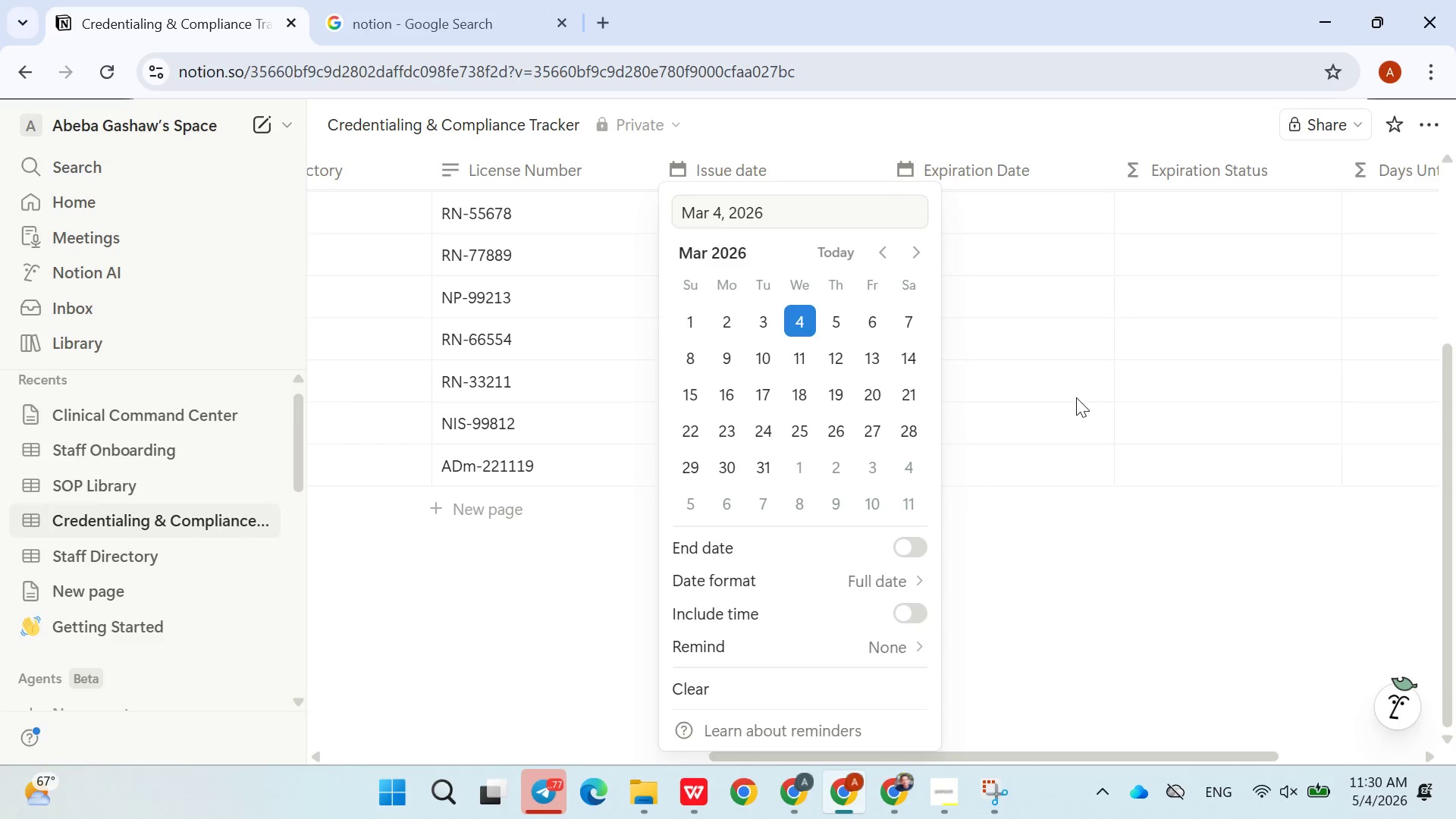 
double_click([1076, 397])
 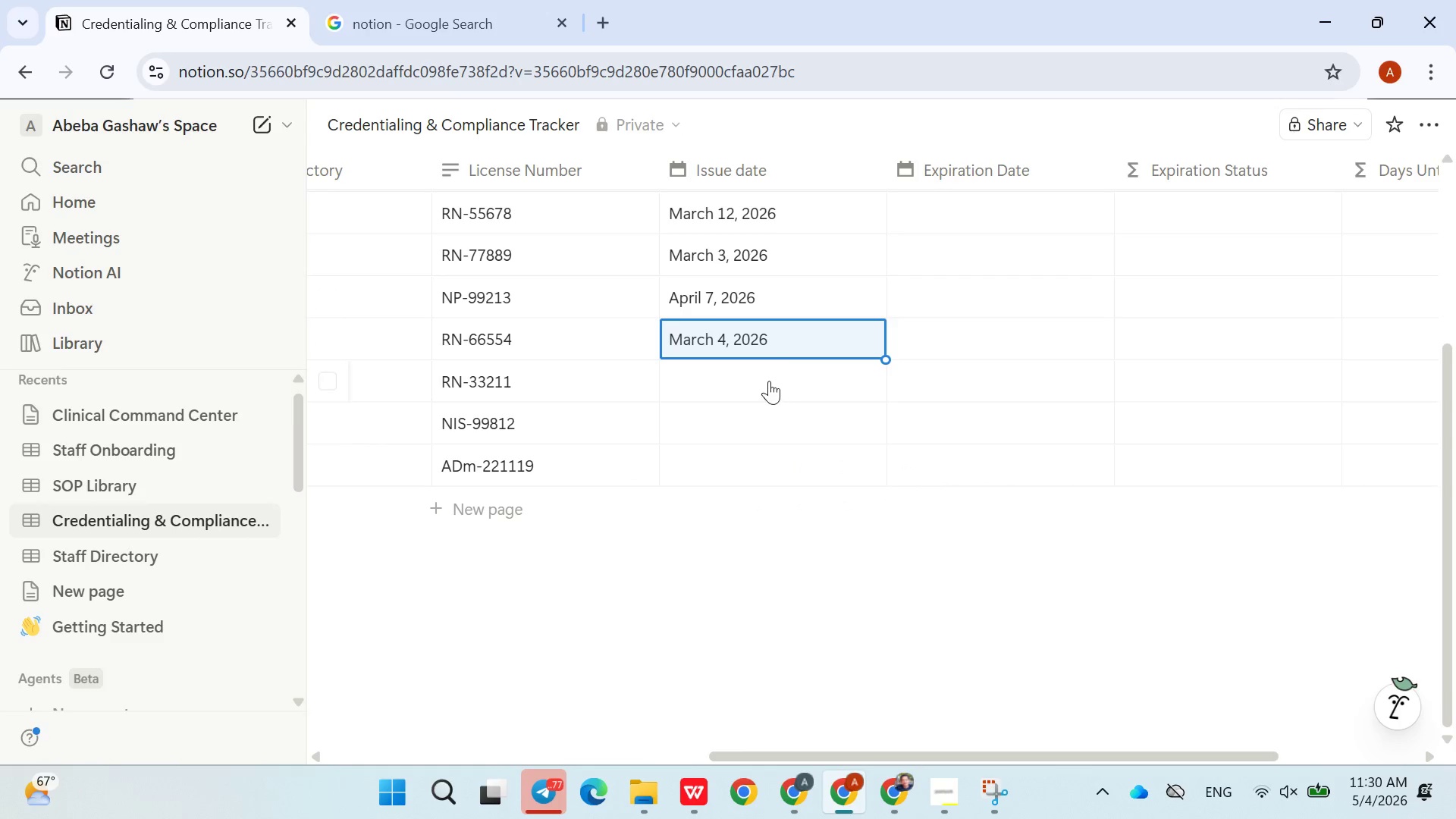 
left_click([769, 381])
 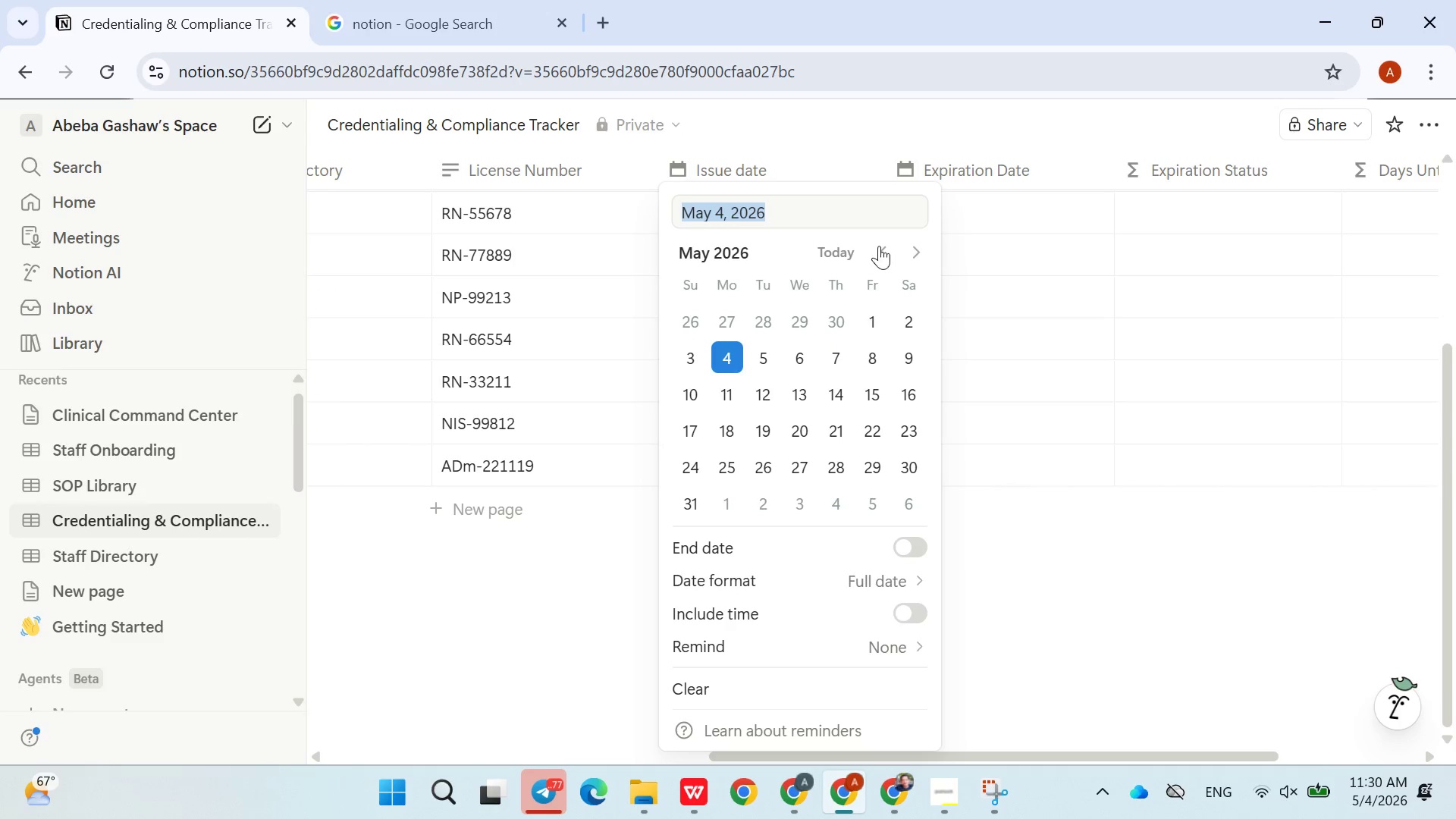 
left_click([879, 246])
 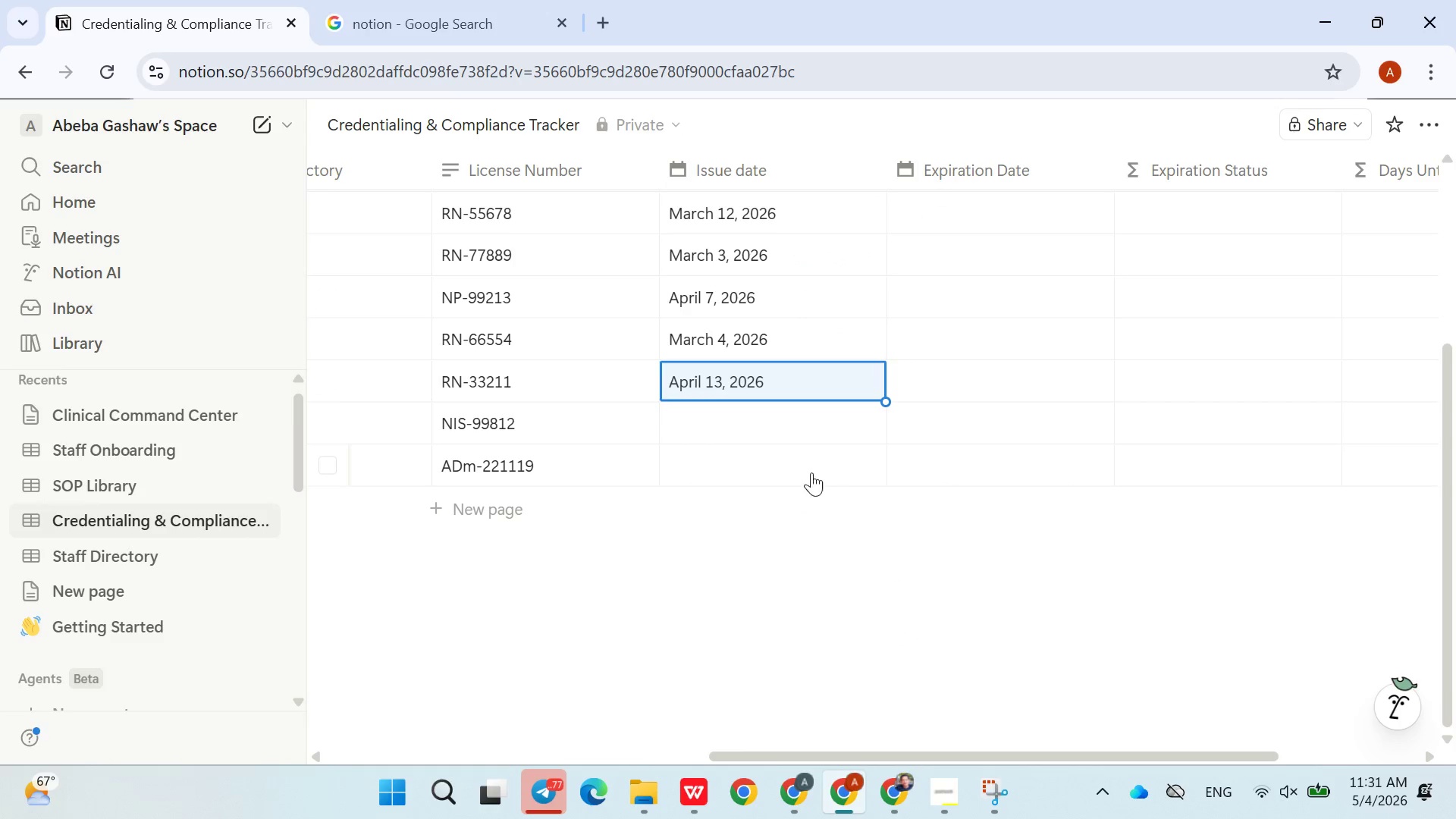 
left_click([712, 414])
 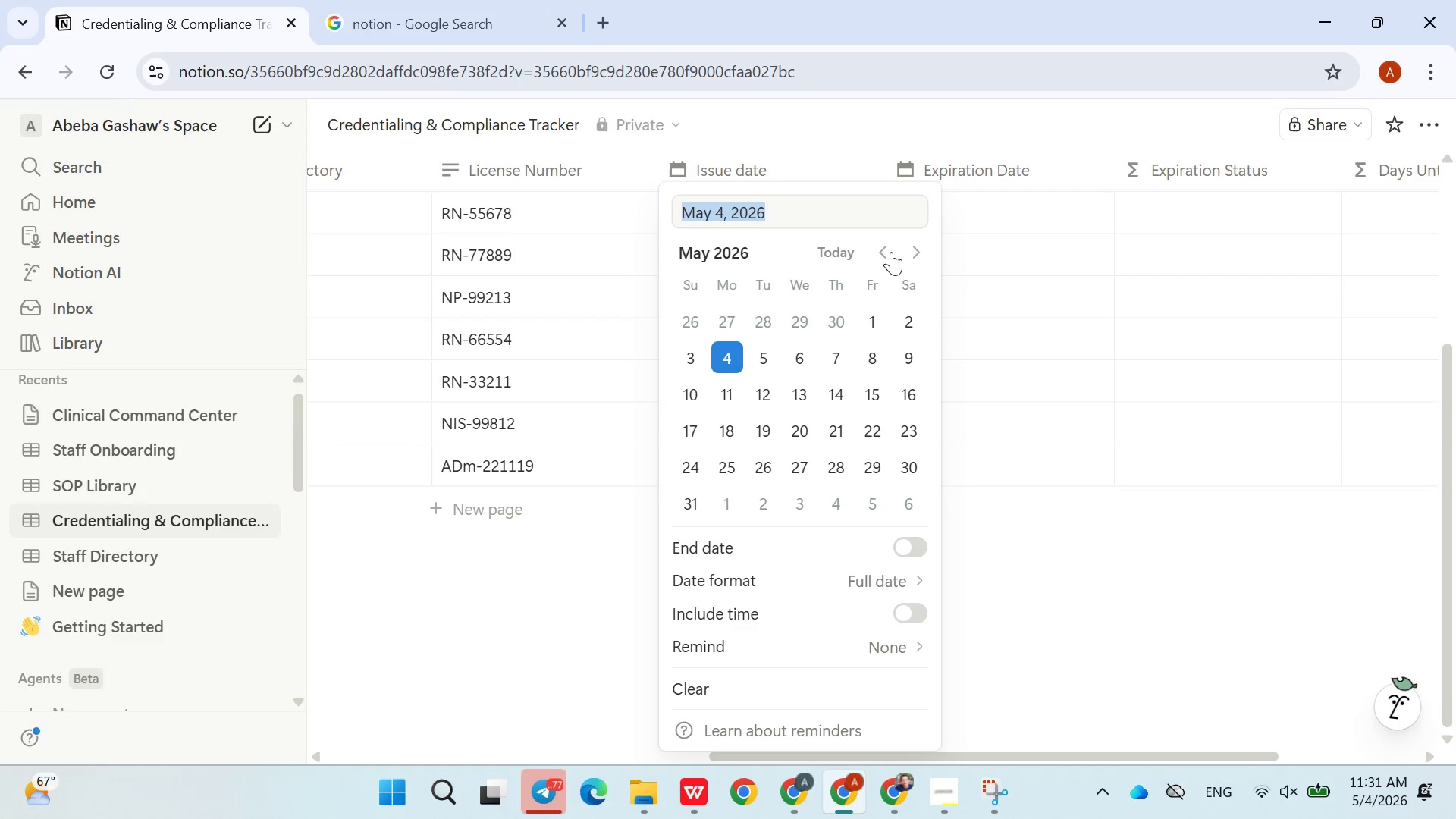 
double_click([890, 250])
 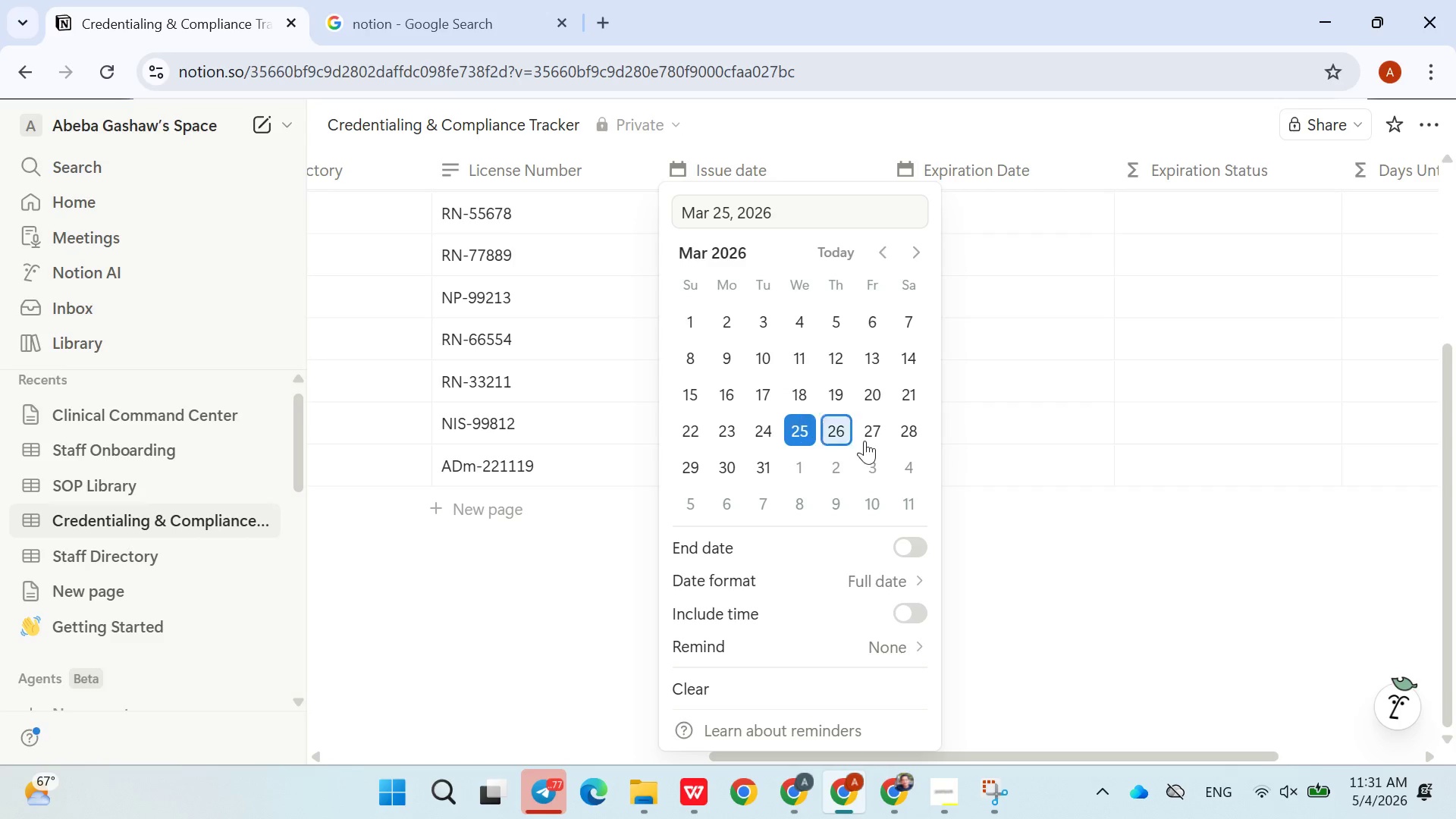 
left_click([1058, 485])
 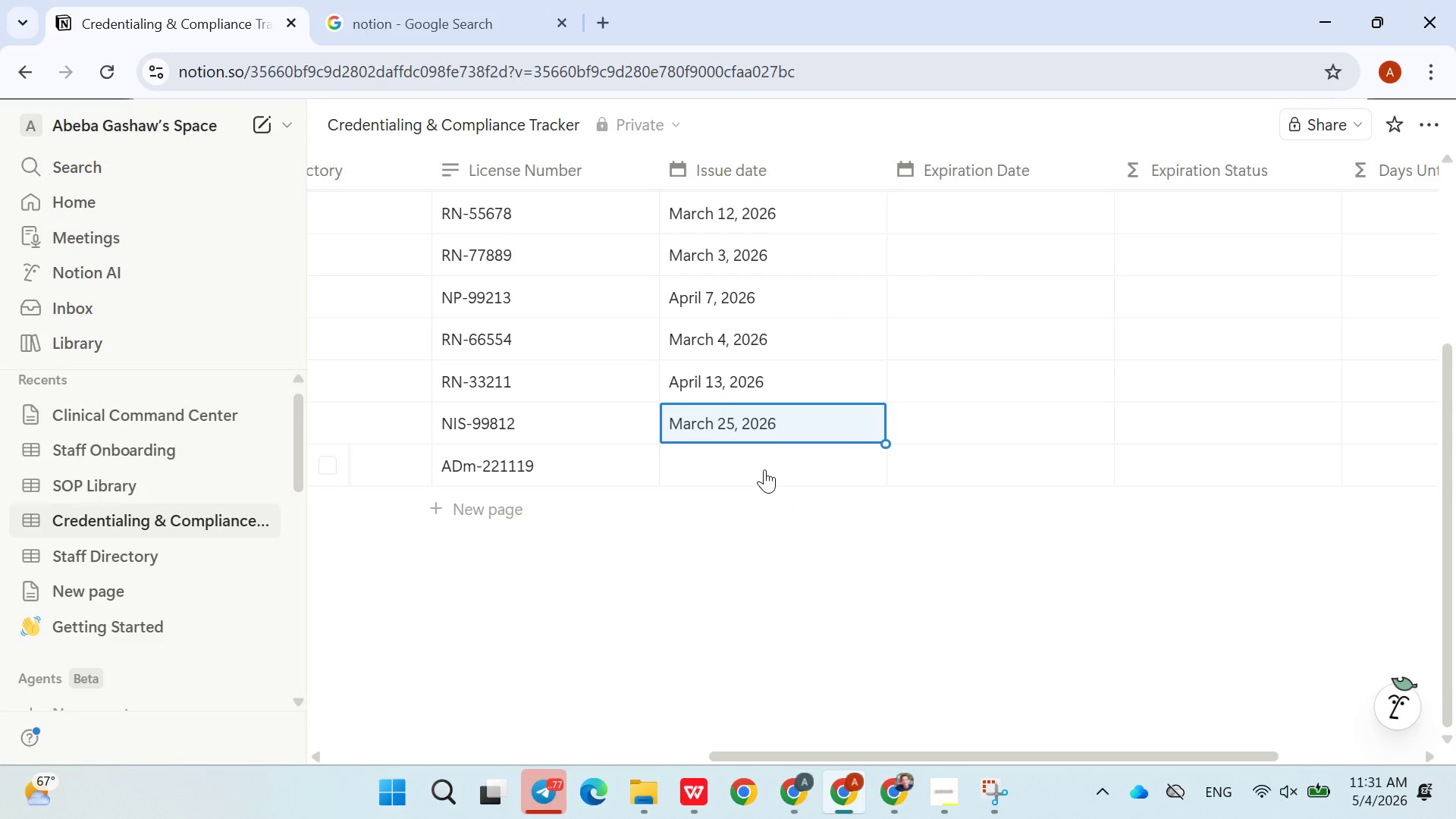 
left_click([764, 469])
 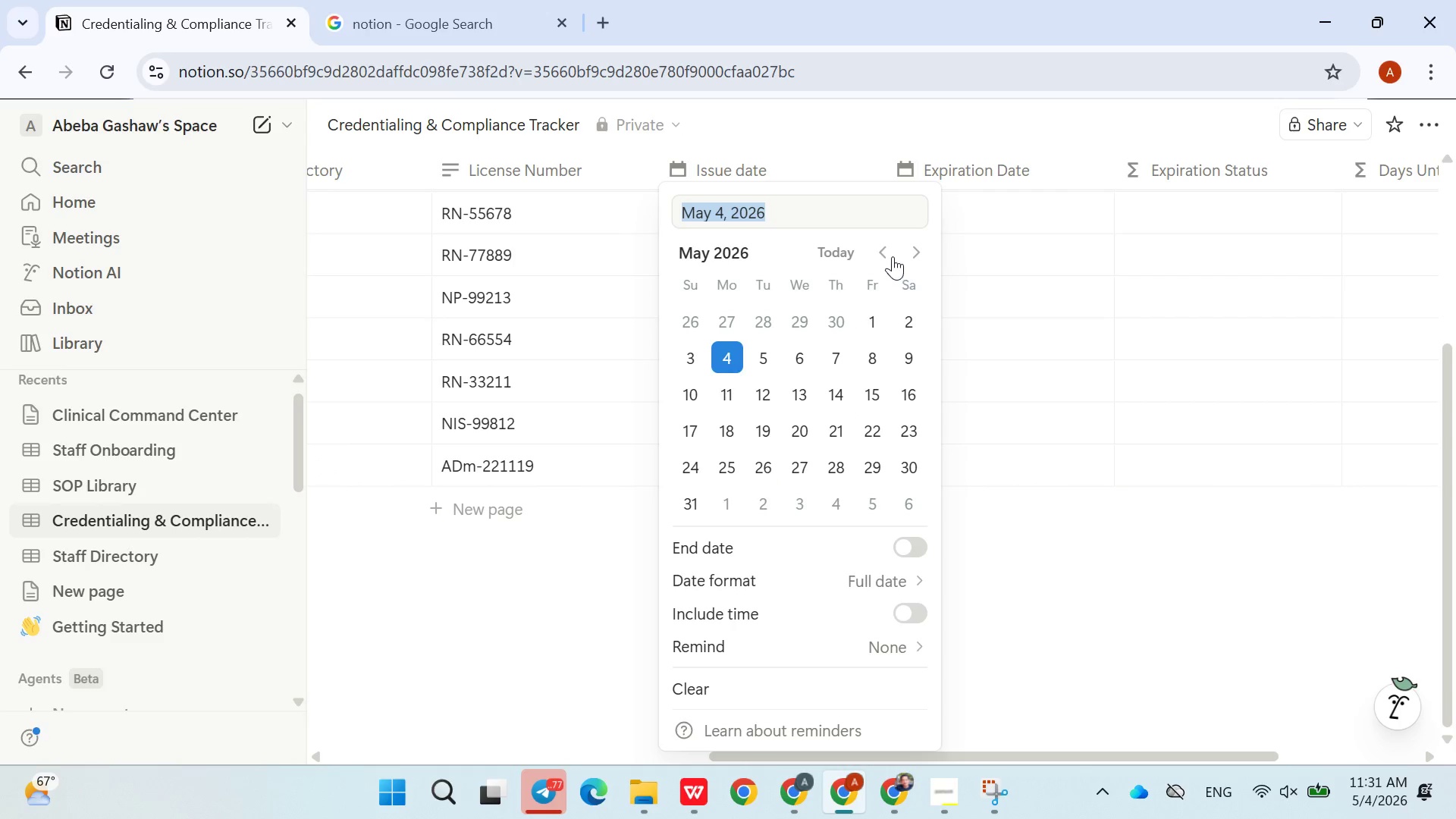 
double_click([890, 253])
 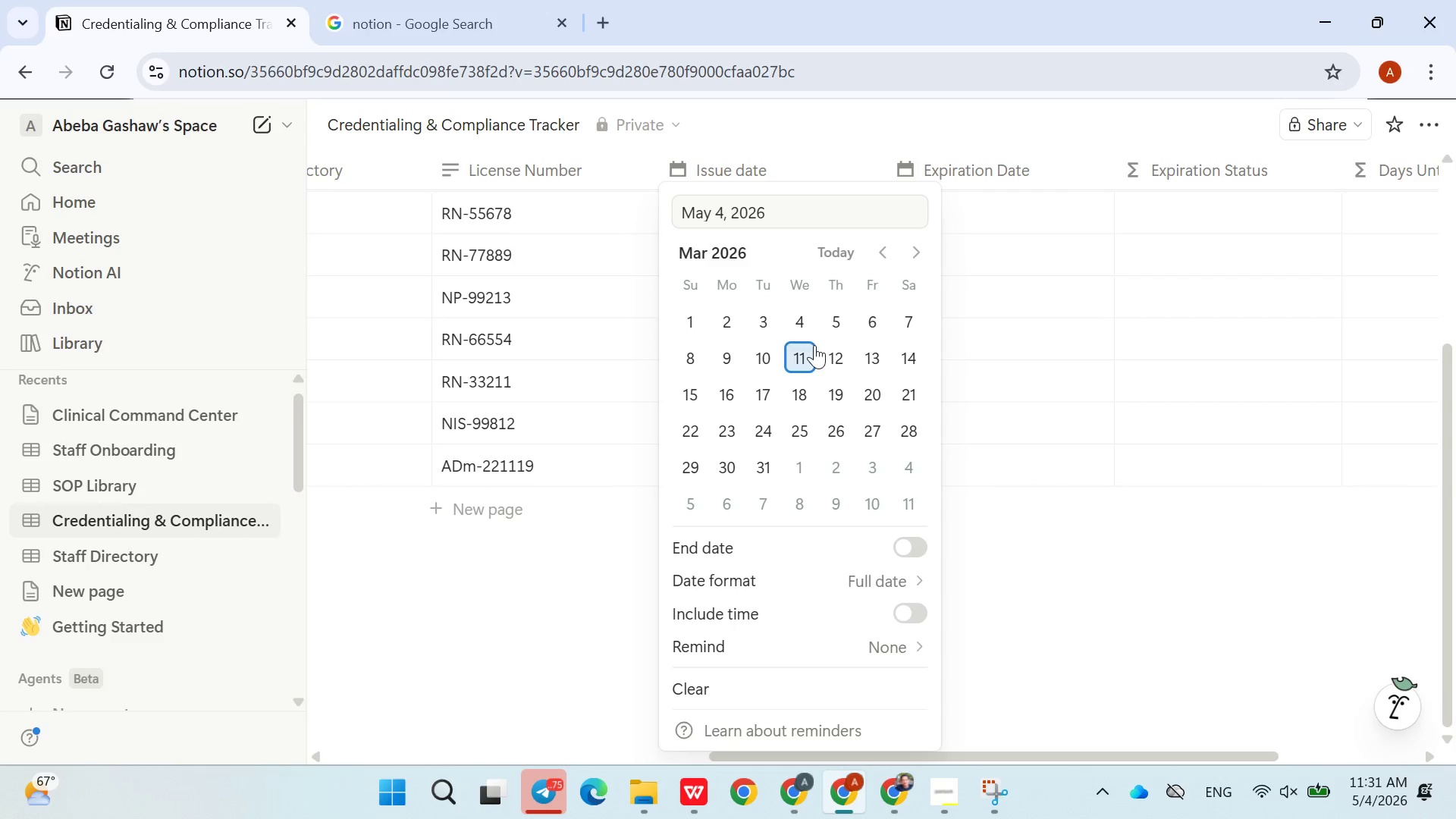 
left_click([814, 345])
 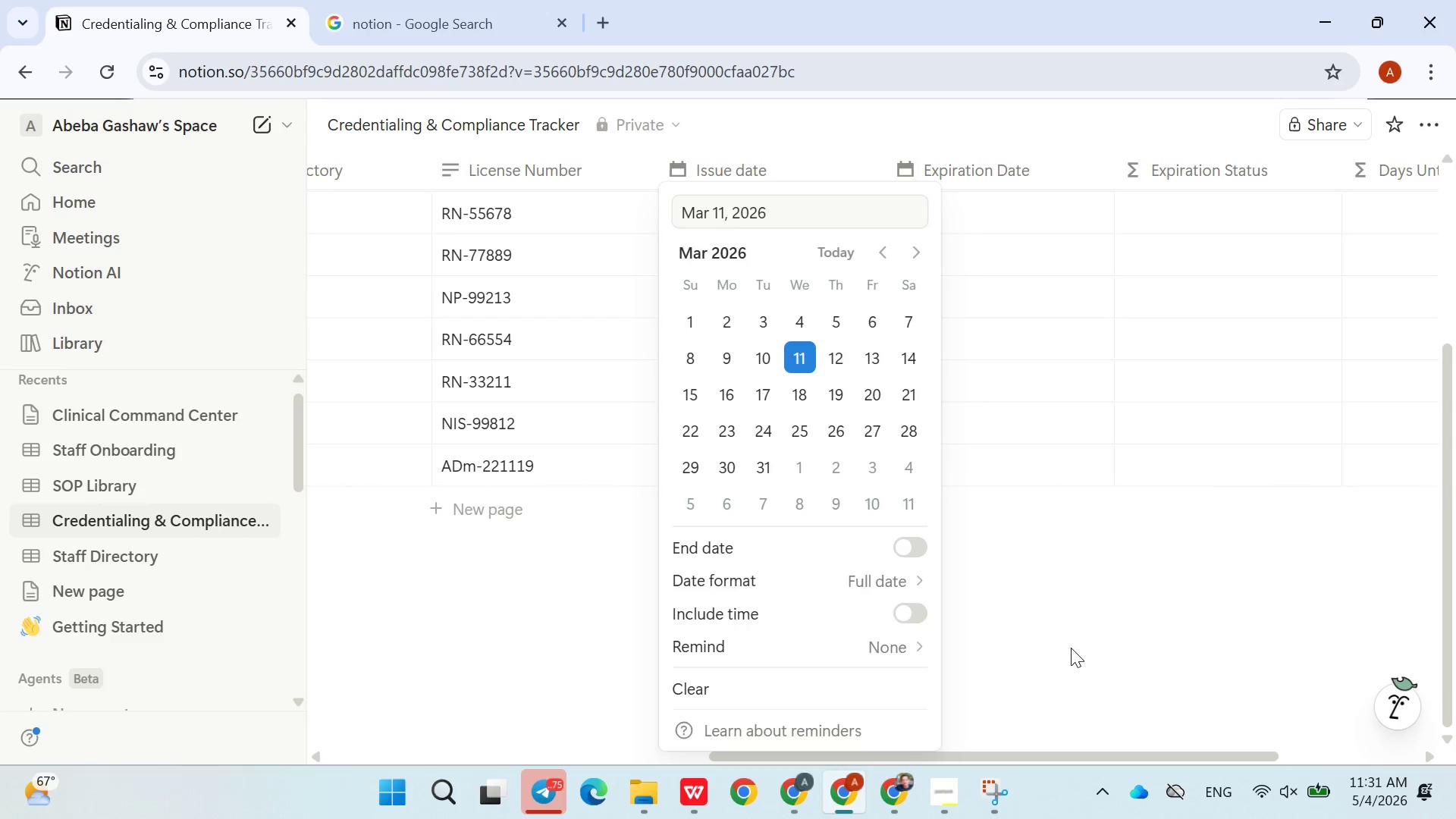 
left_click([1072, 648])
 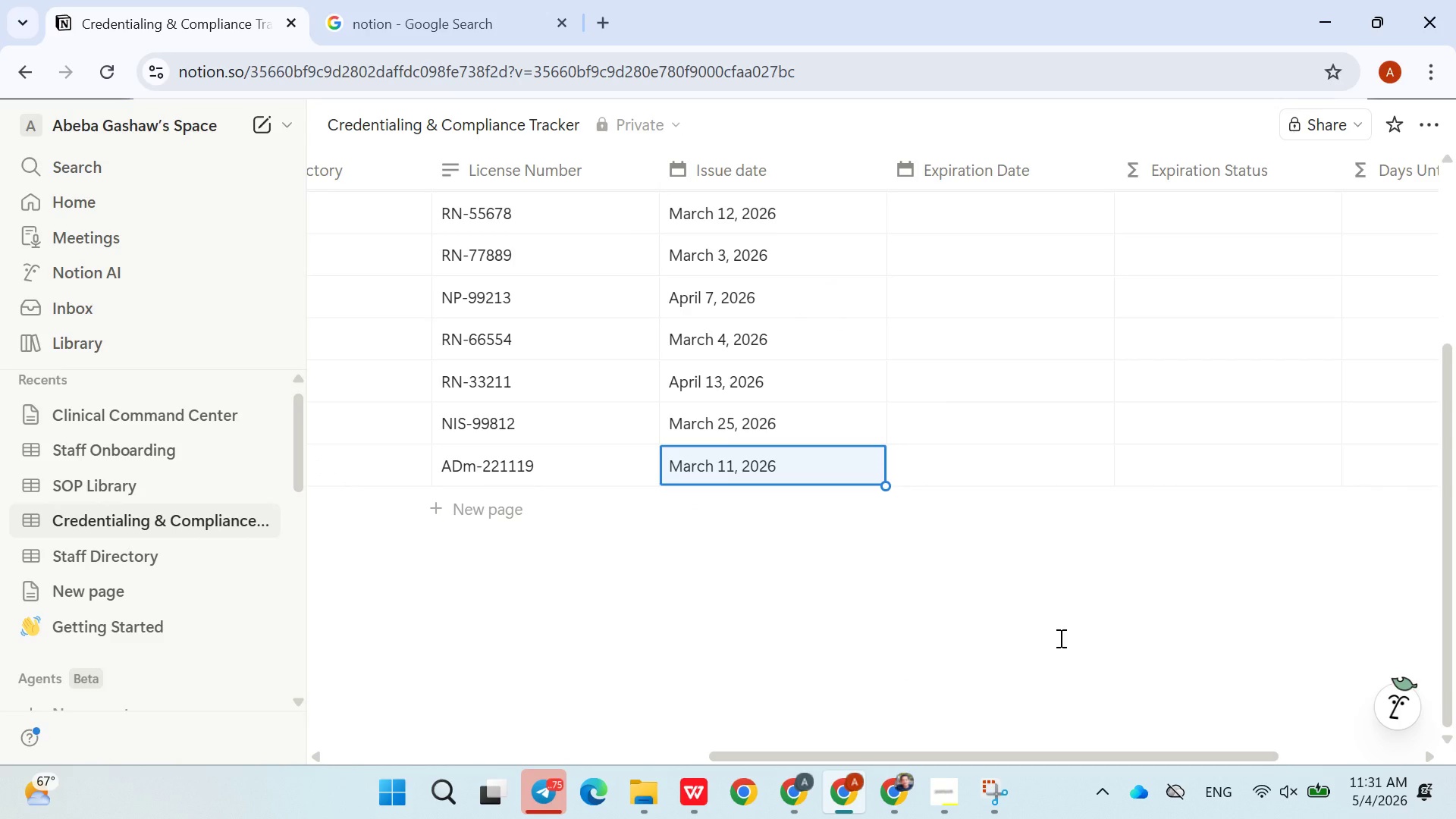 
scroll: coordinate [1060, 638], scroll_direction: none, amount: 0.0
 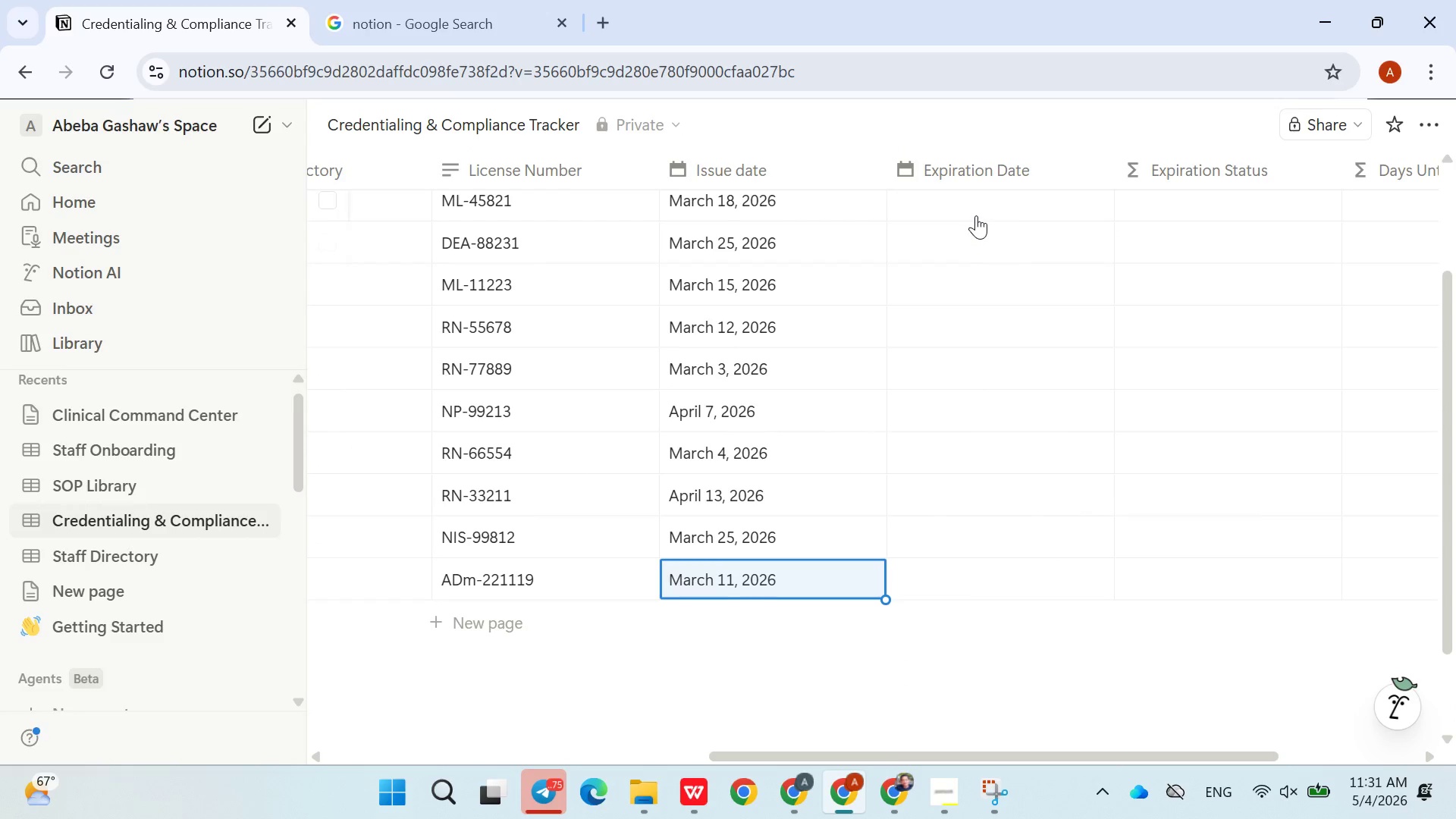 
left_click([959, 328])
 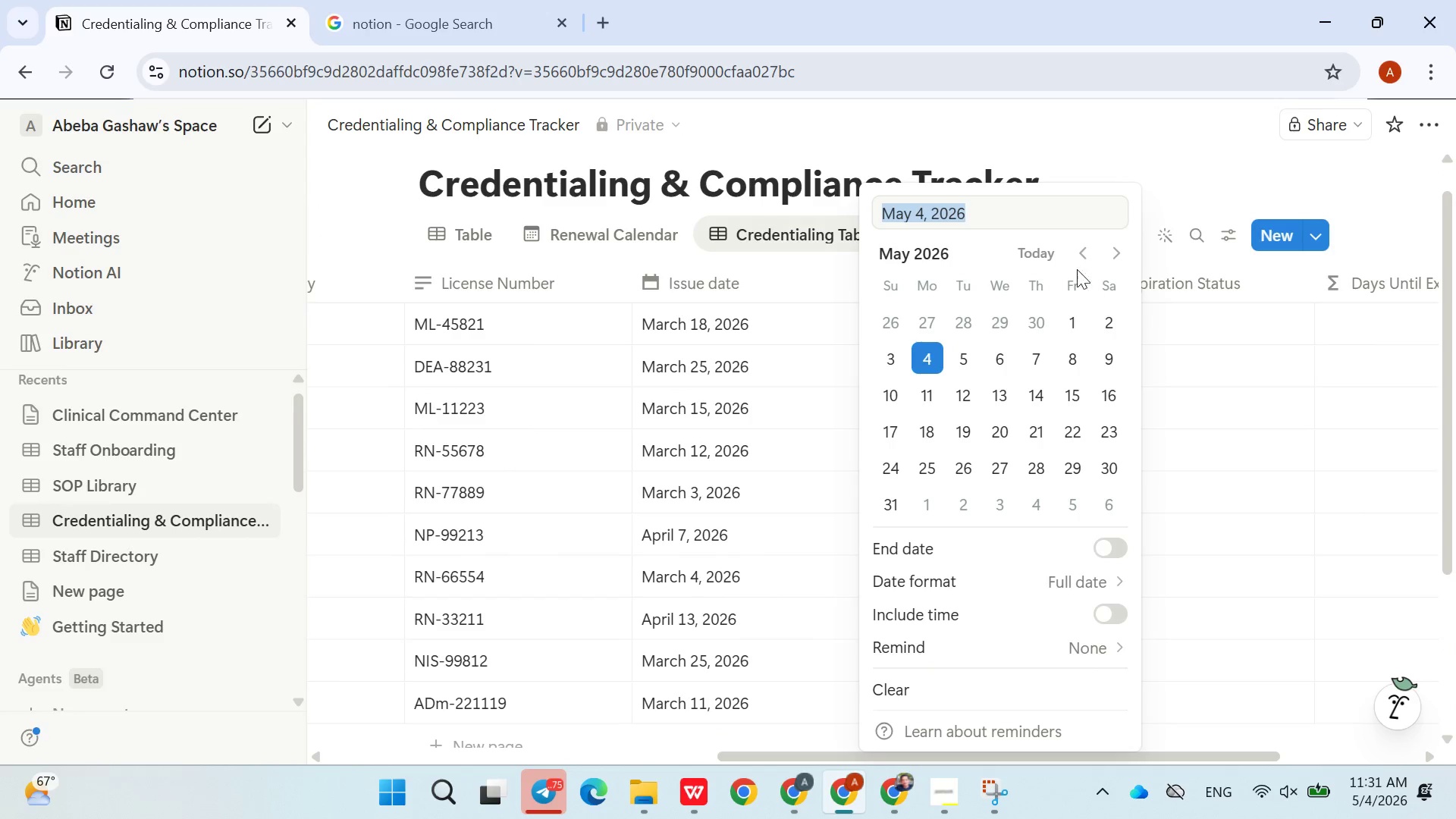 
double_click([1042, 256])
 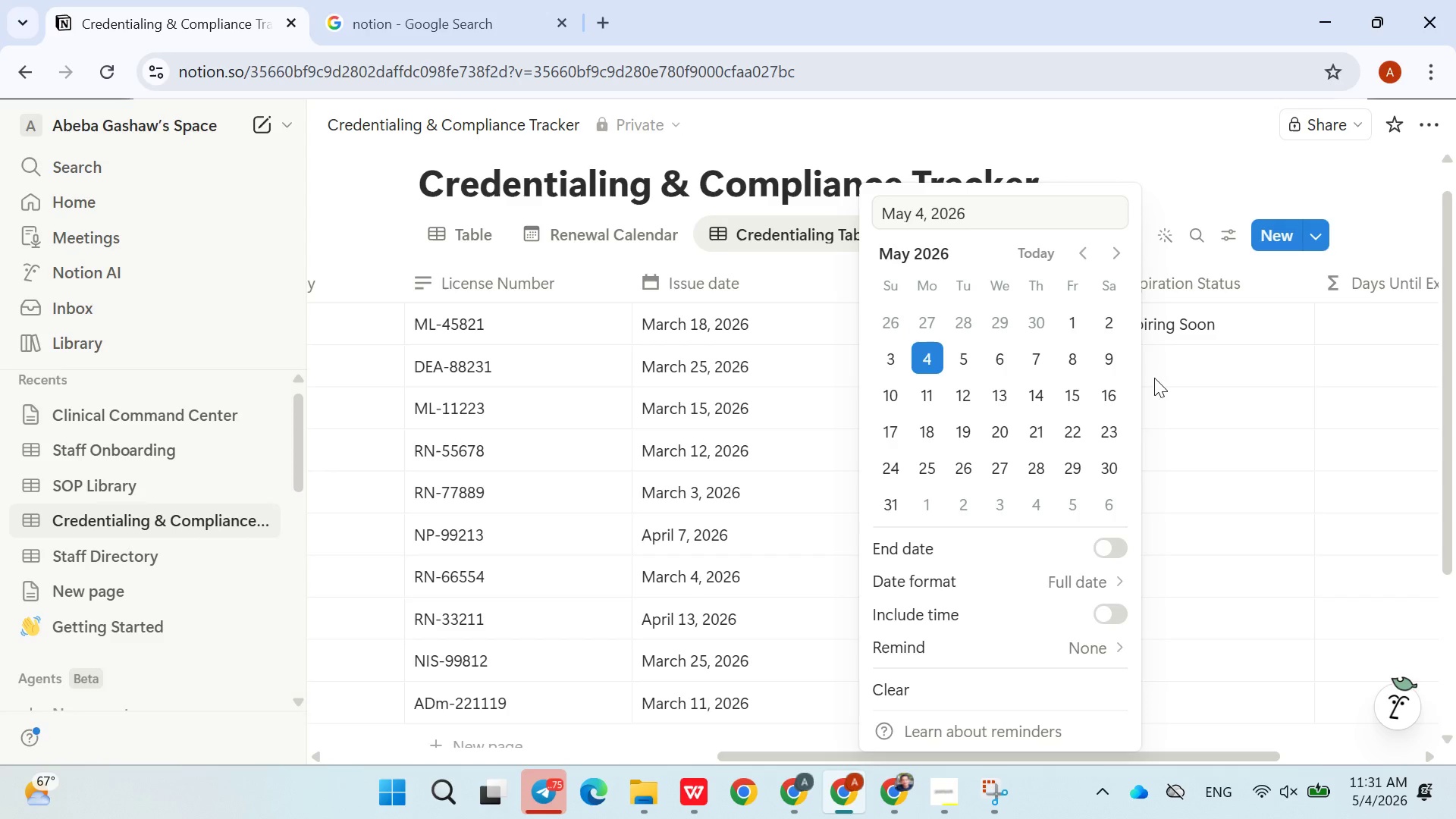 
left_click([1212, 405])
 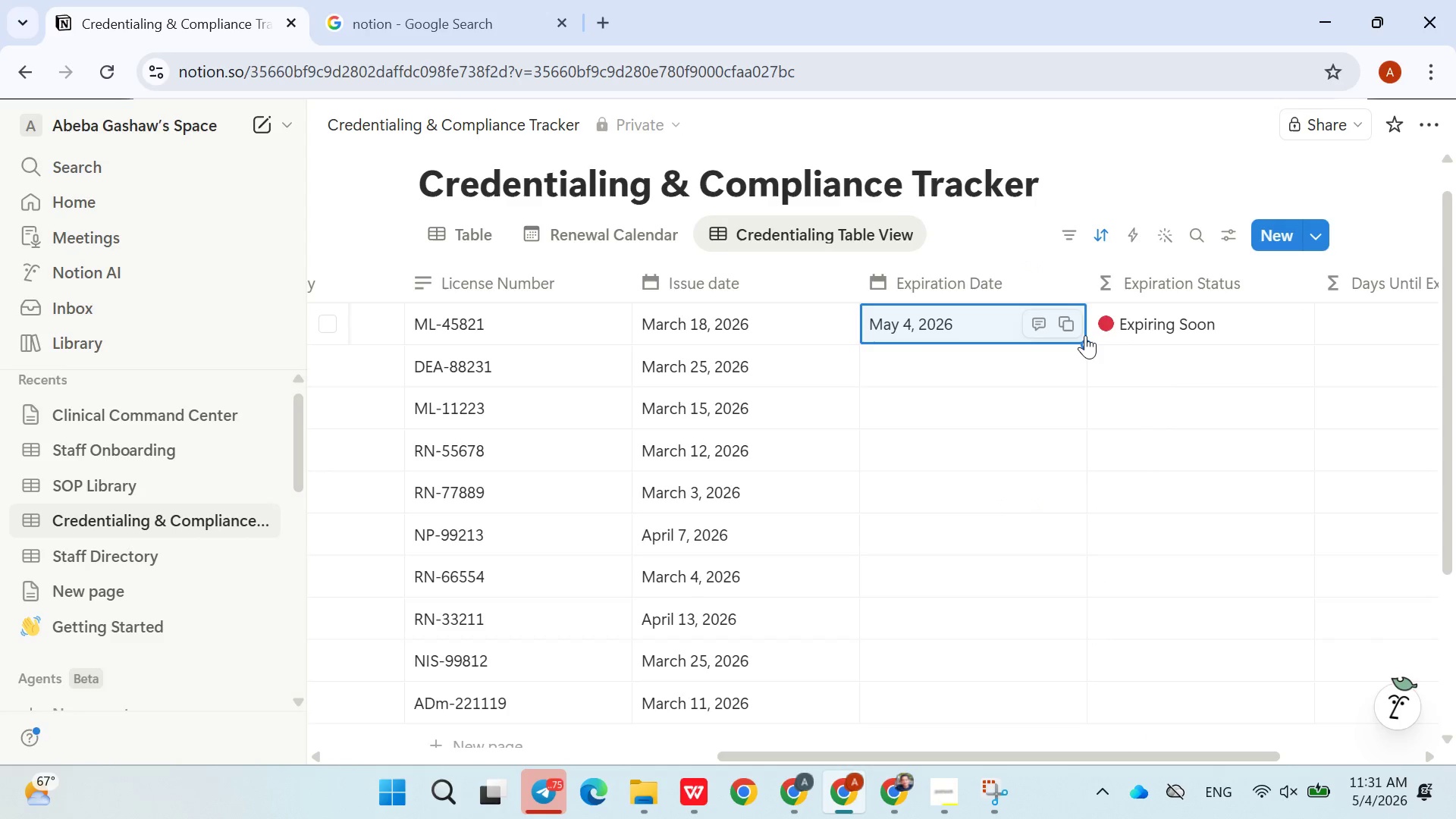 
left_click_drag(start_coordinate=[1085, 335], to_coordinate=[1081, 355])
 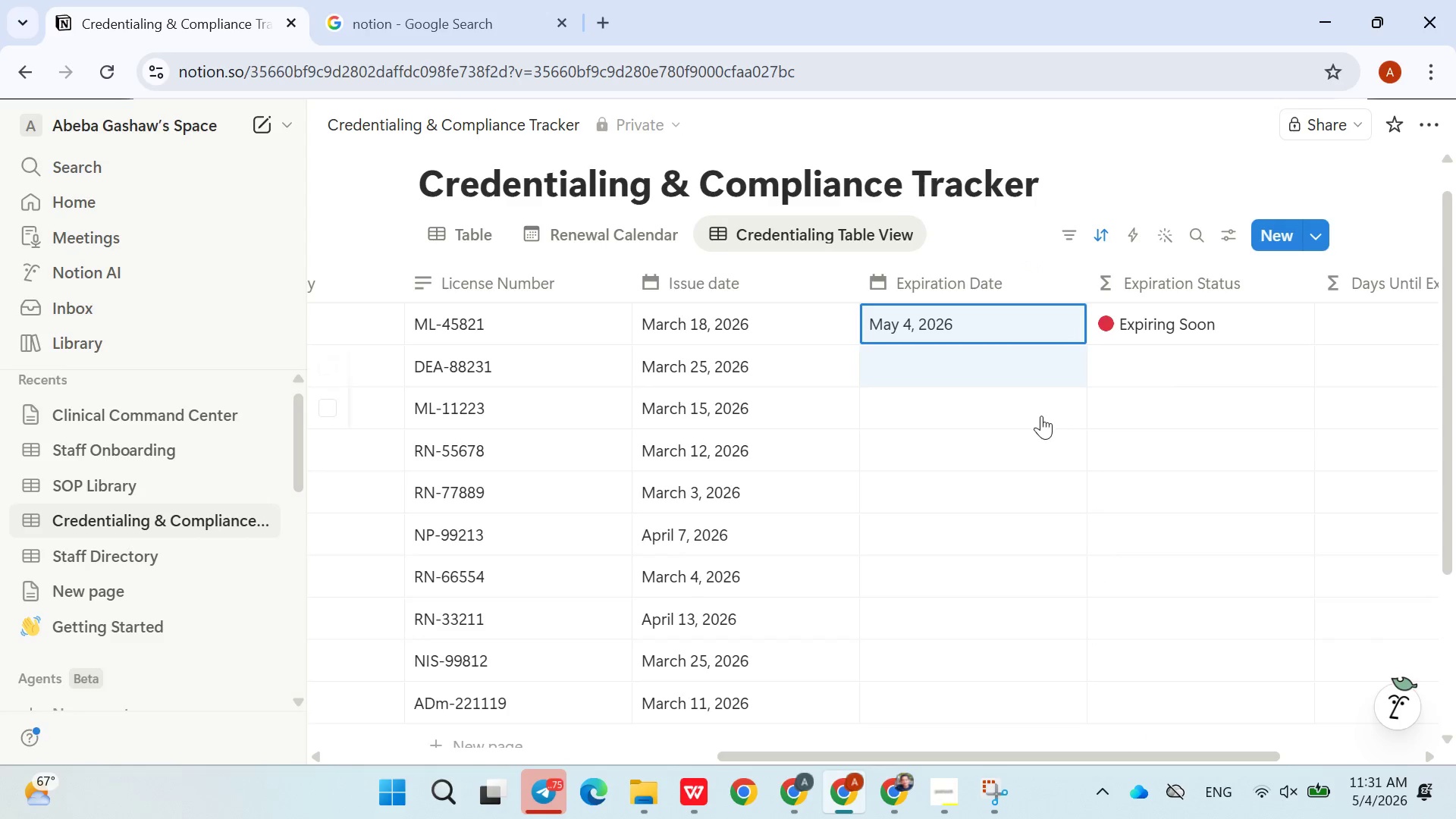 
left_click([1038, 416])
 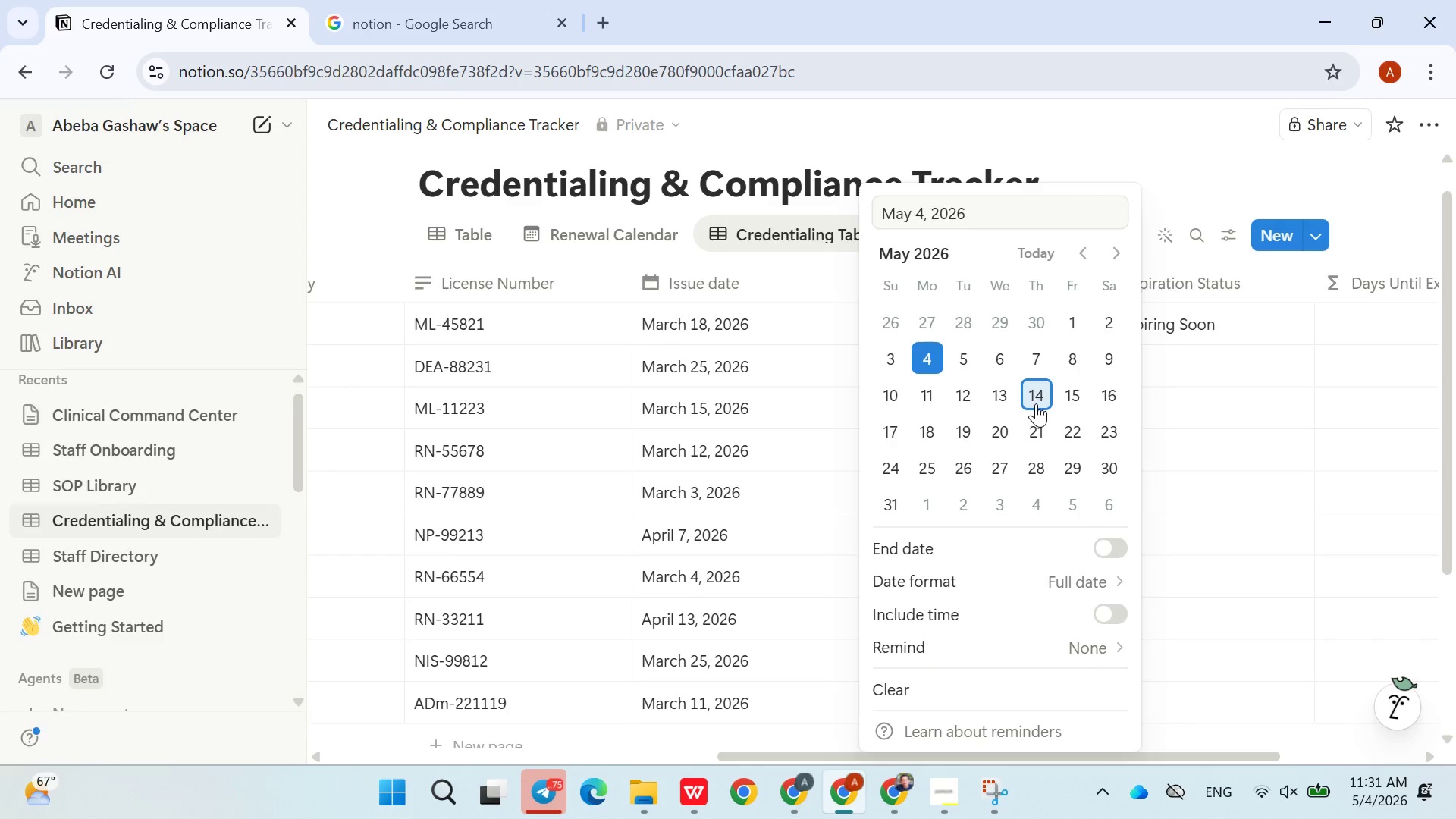 
double_click([1262, 494])
 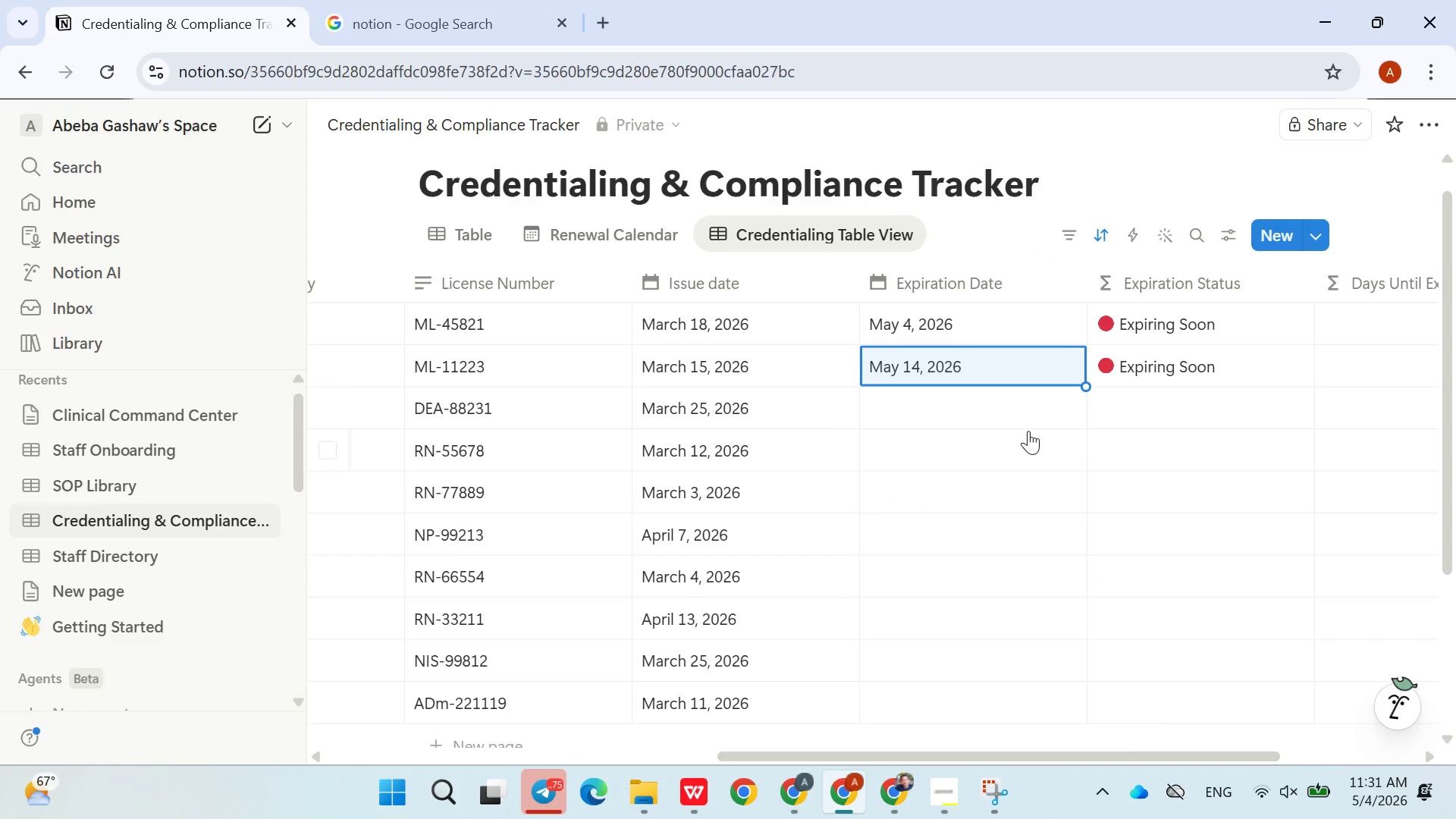 
left_click([1006, 409])
 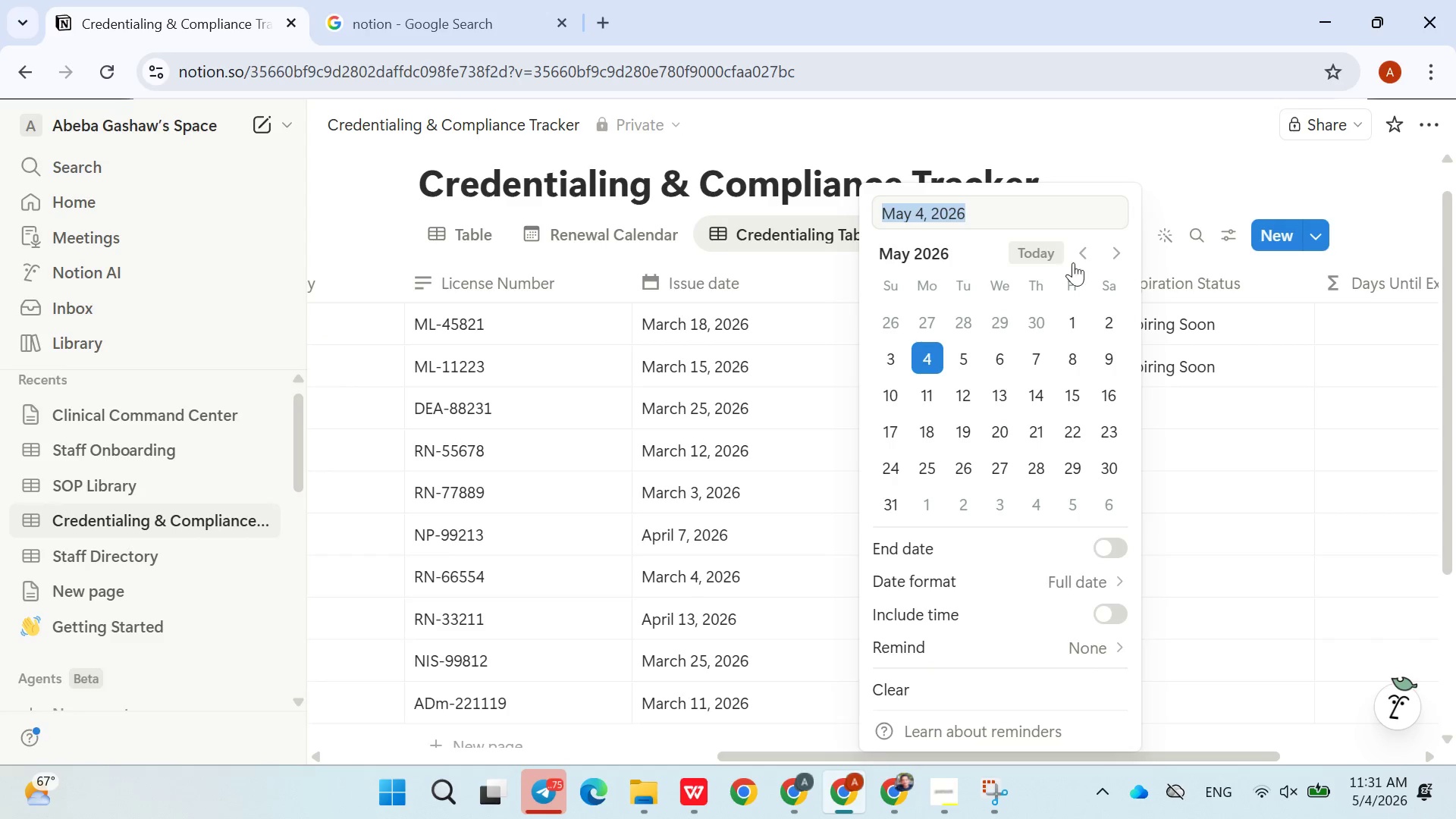 
double_click([1088, 258])
 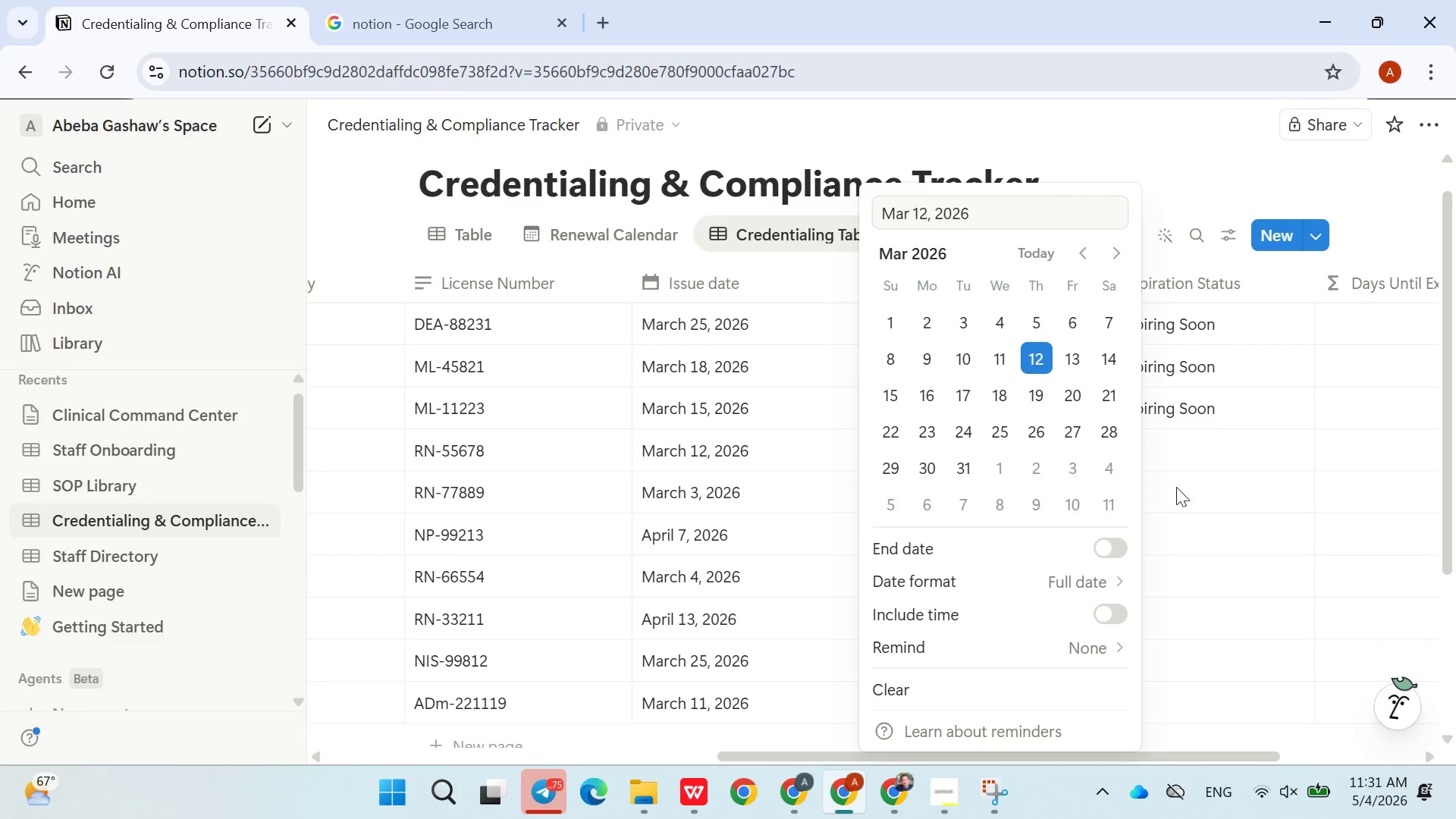 
double_click([1249, 566])
 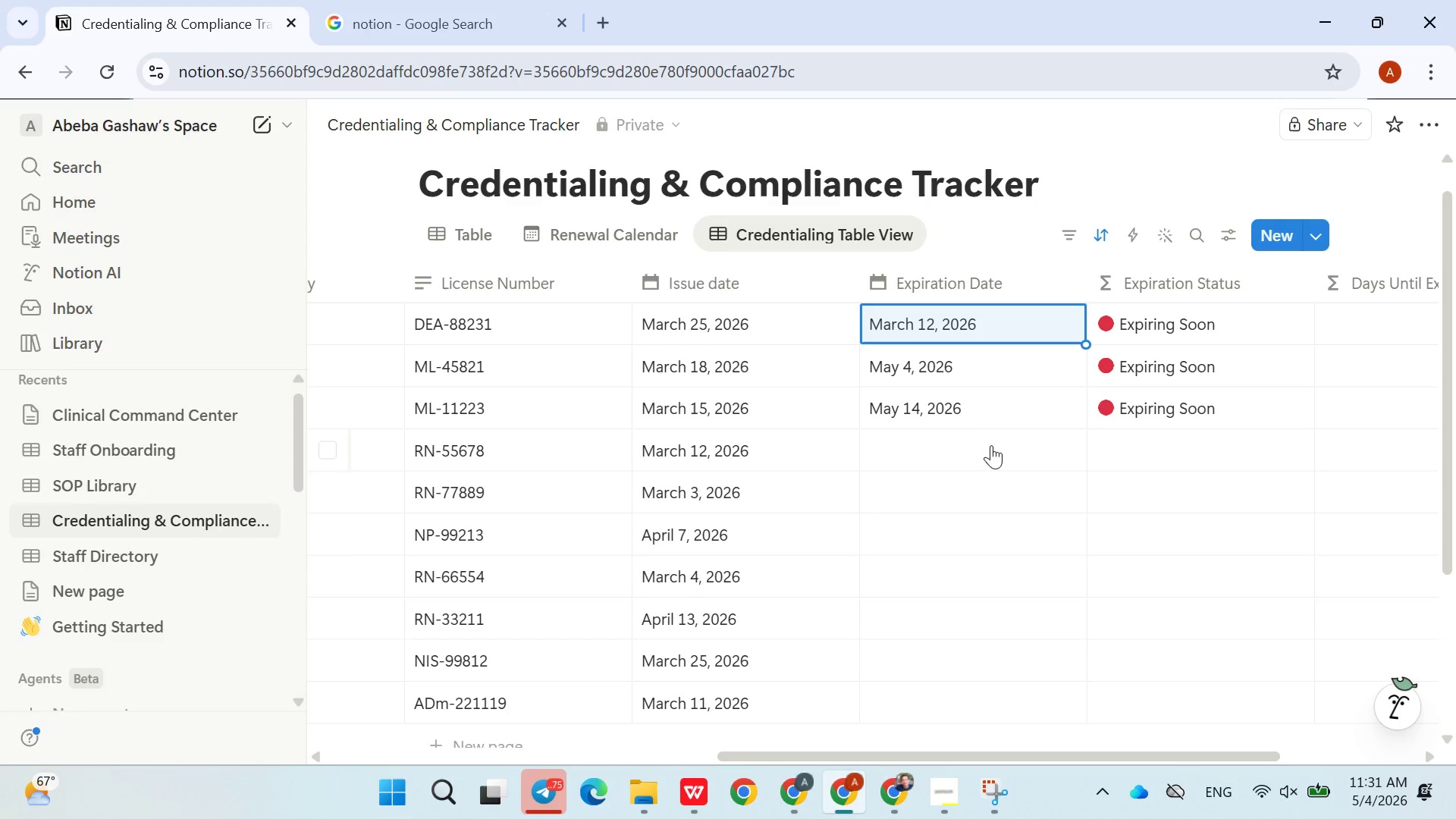 
left_click([991, 447])
 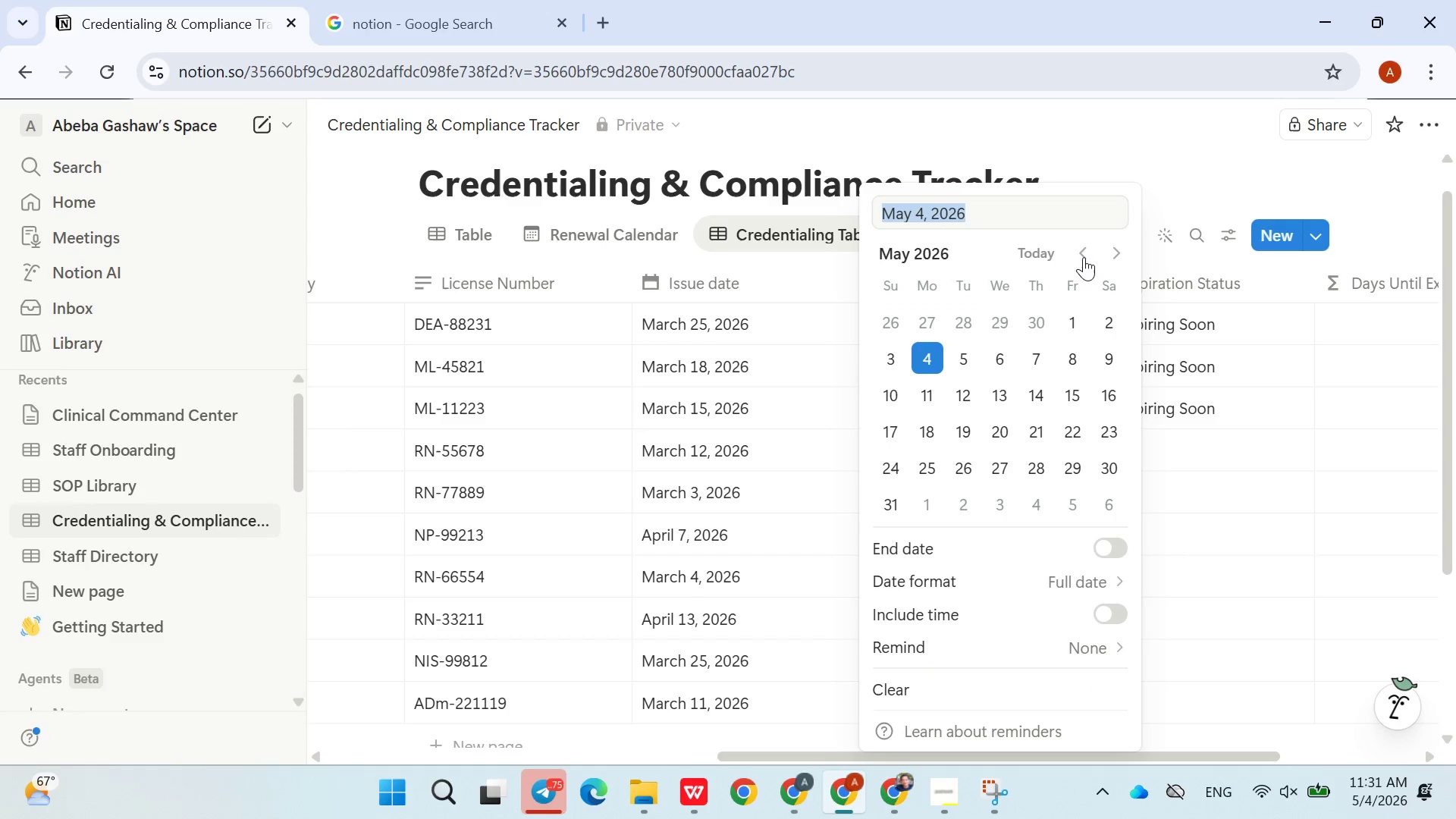 
double_click([1084, 256])
 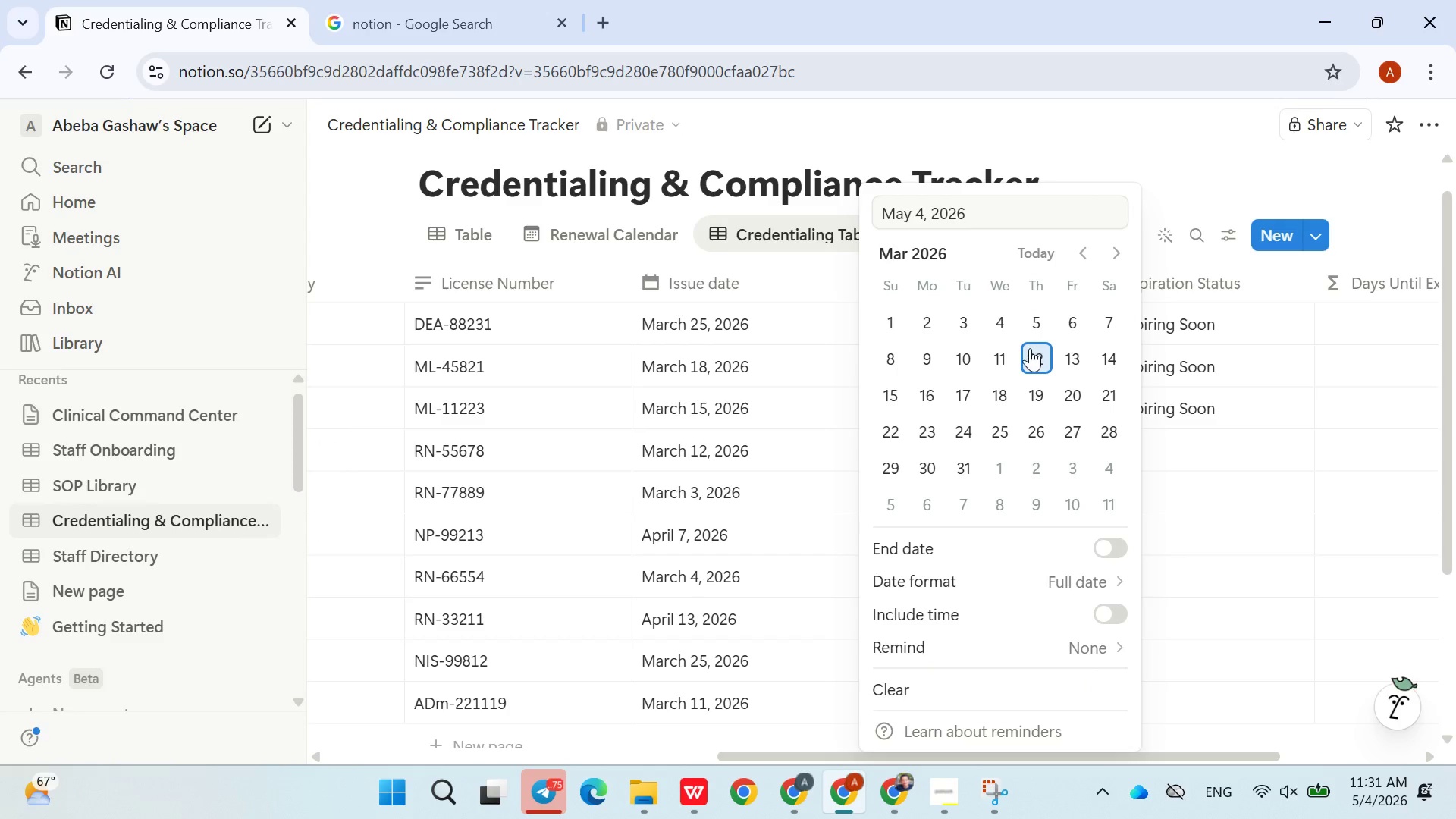 
left_click([1030, 348])
 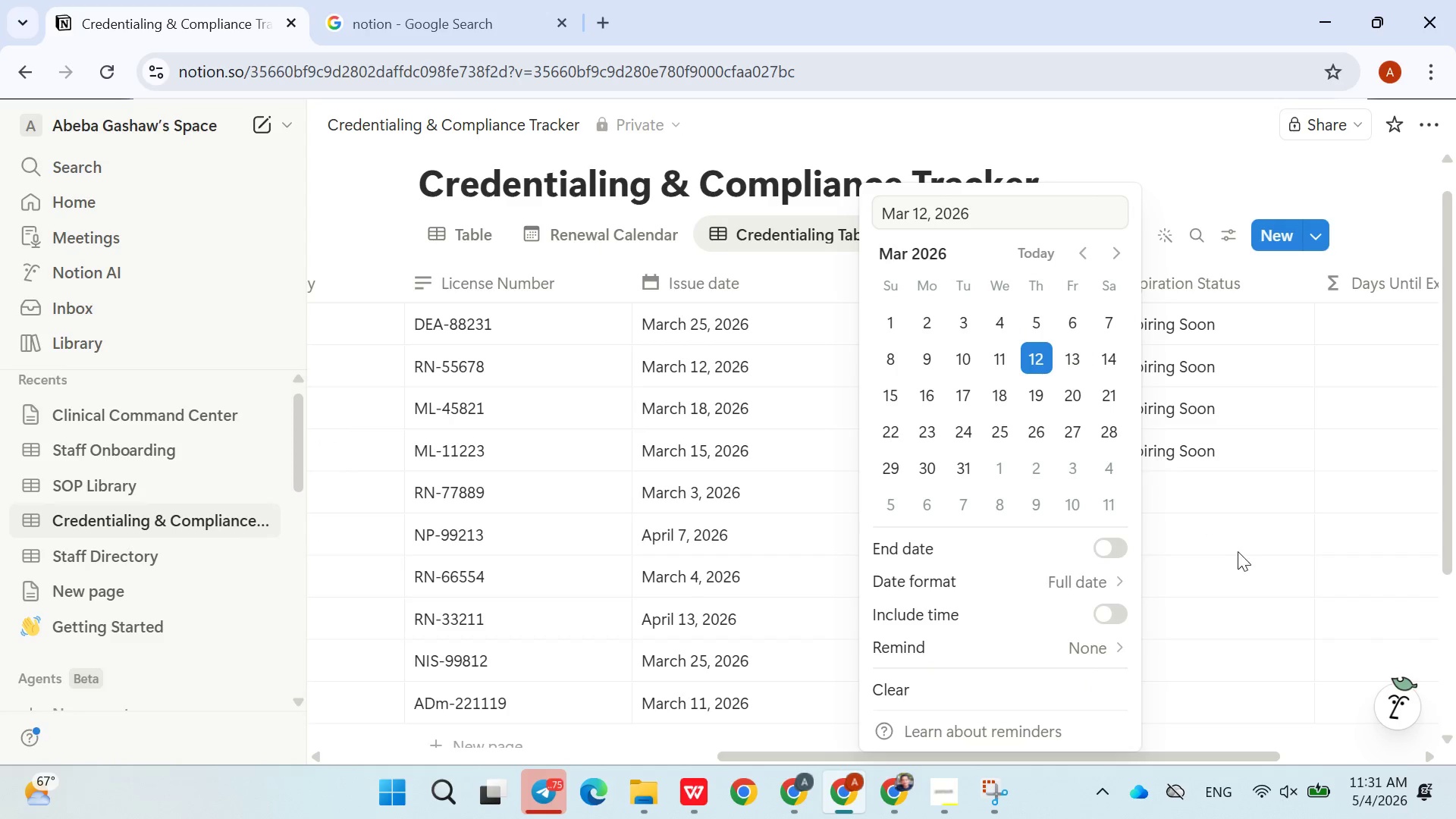 
left_click([1241, 555])
 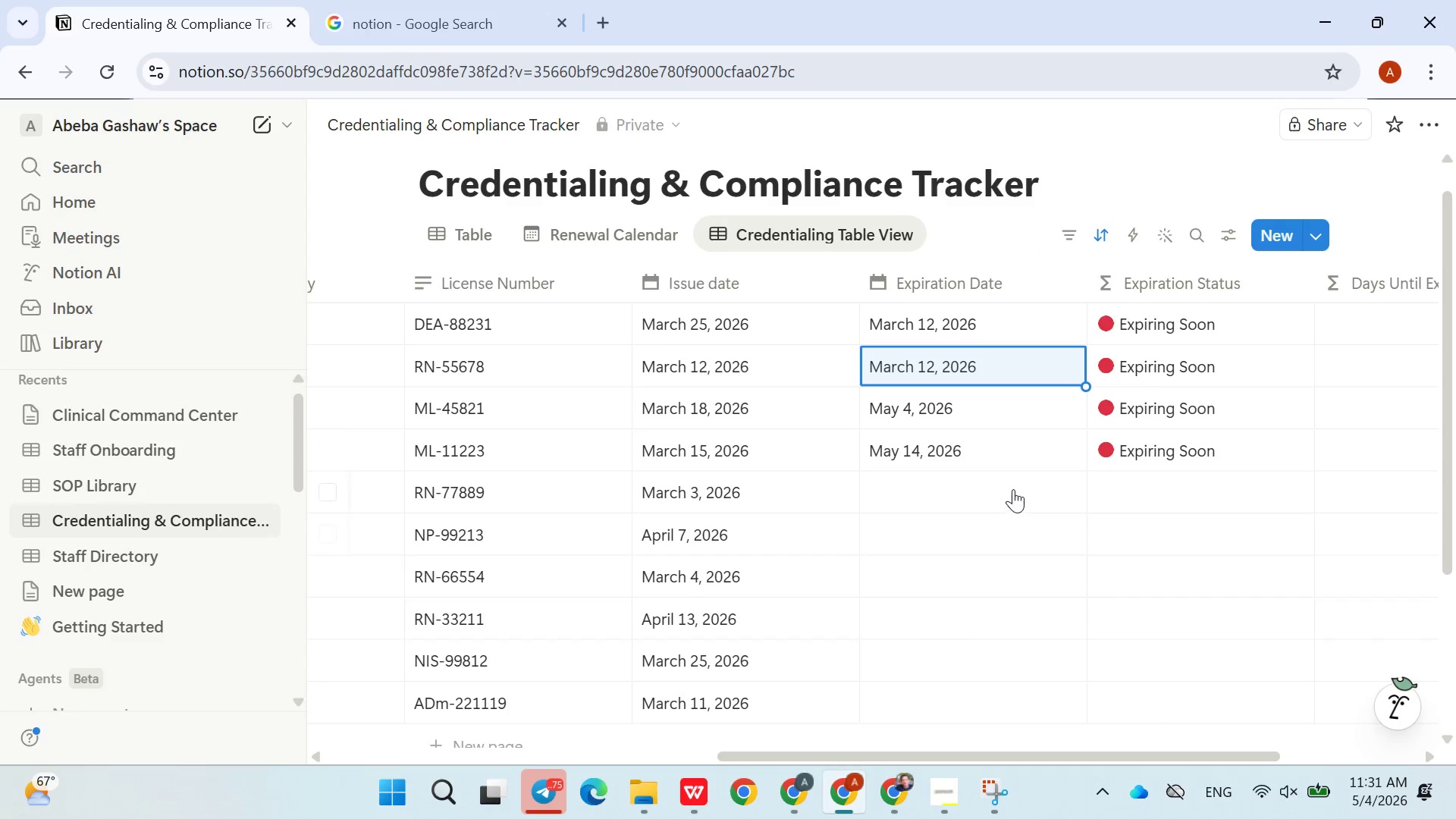 
left_click([1002, 485])
 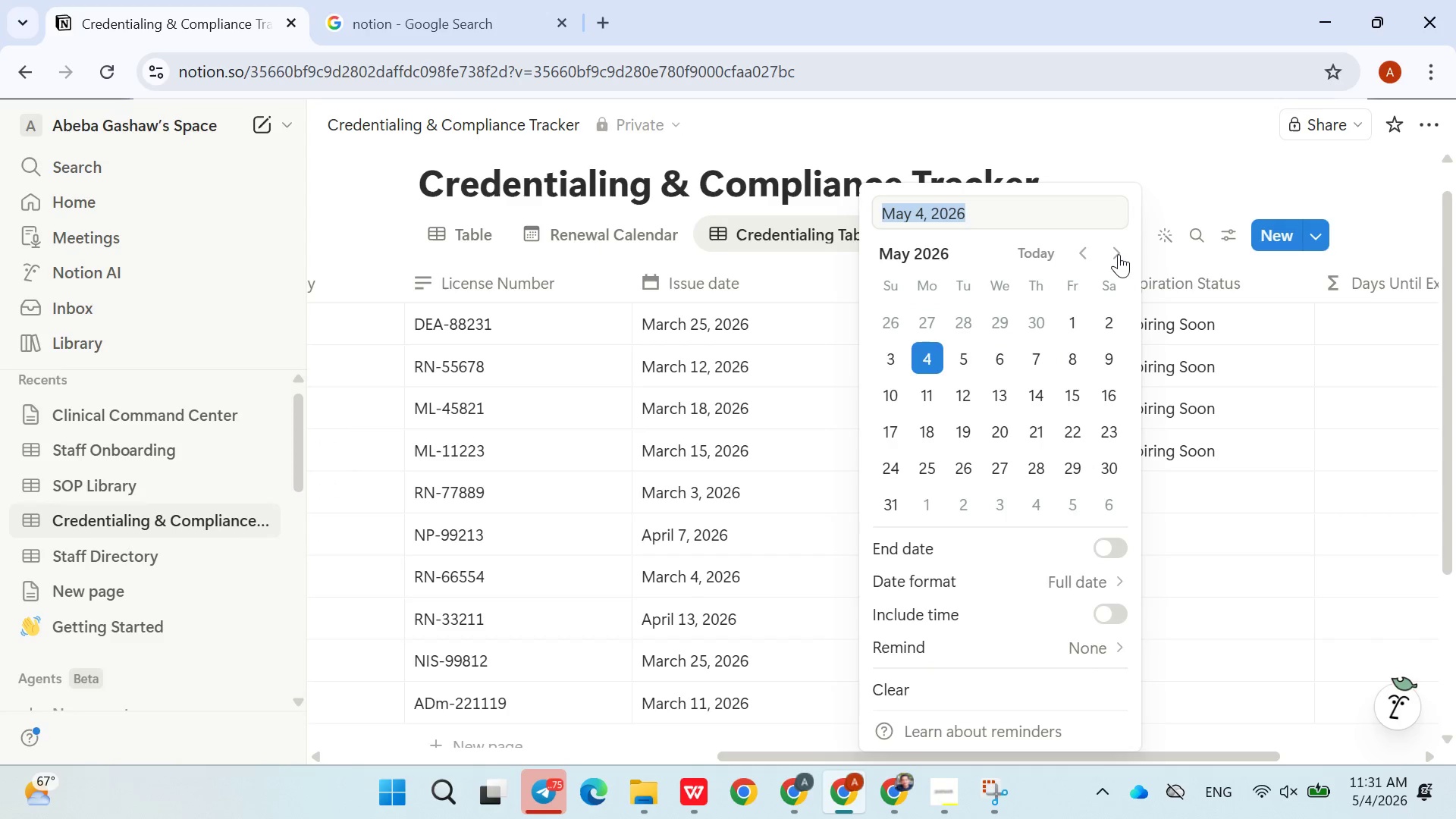 
double_click([1119, 249])
 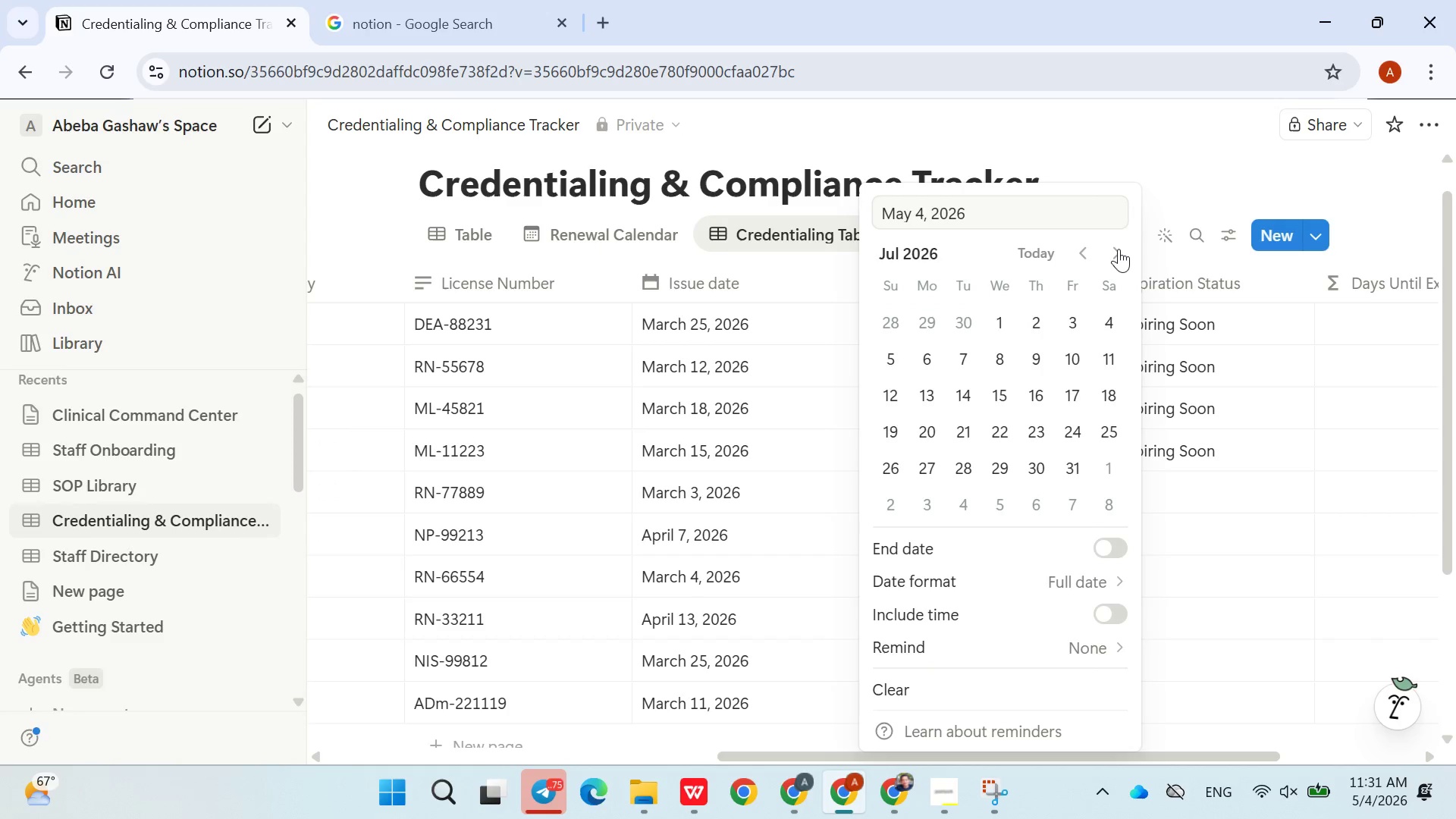 
triple_click([1119, 249])
 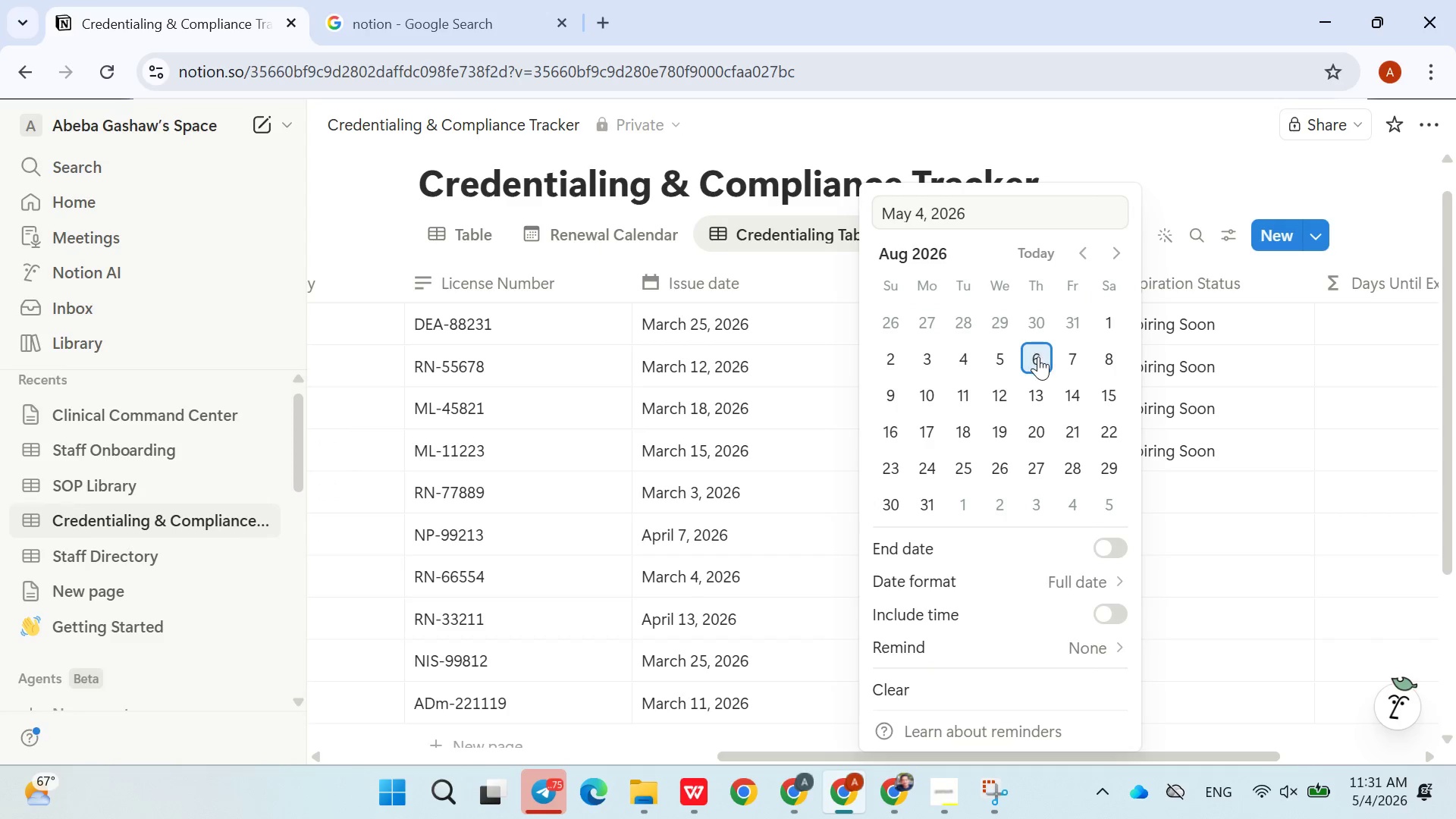 
left_click([1038, 356])
 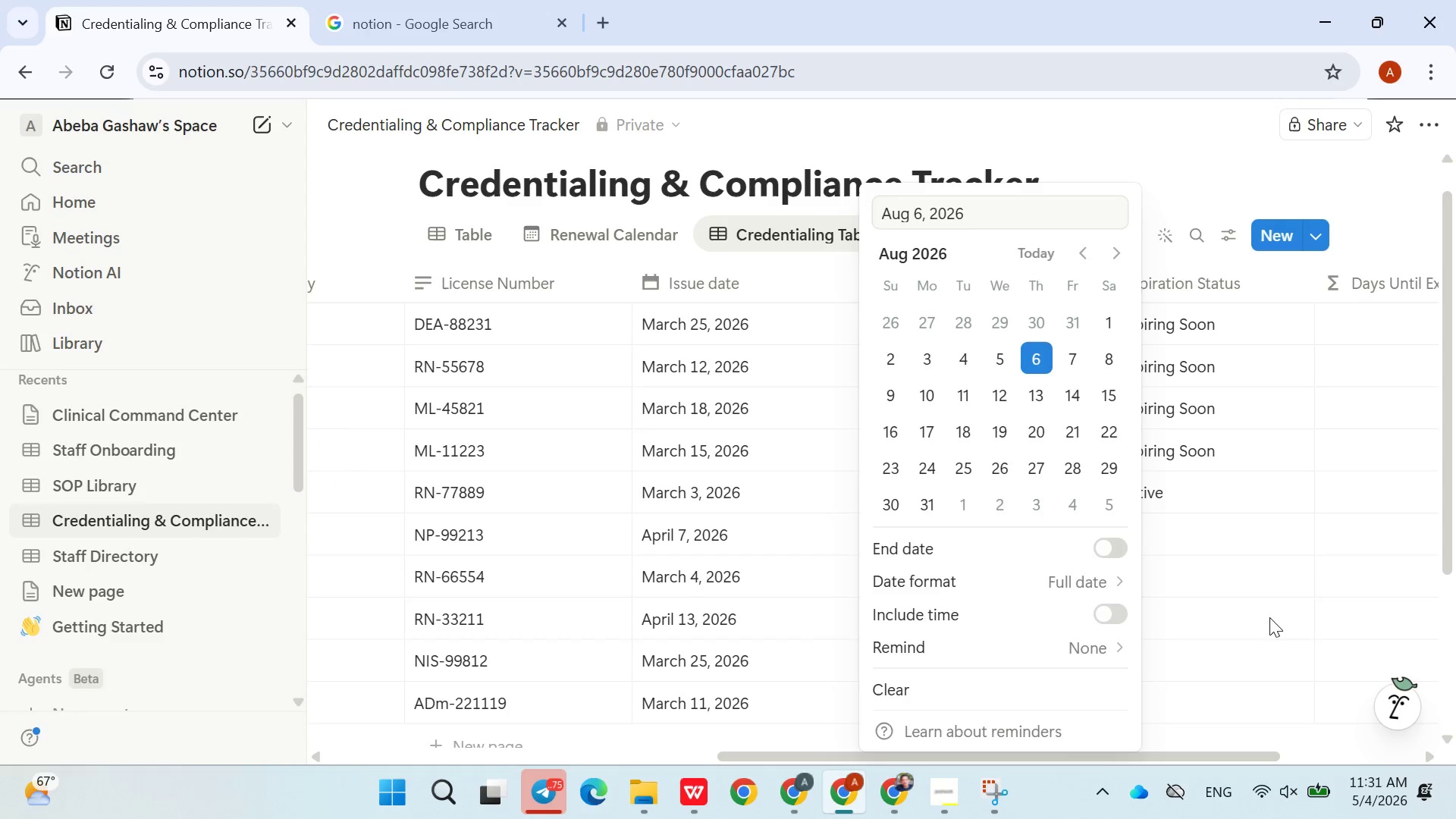 
left_click([1269, 618])
 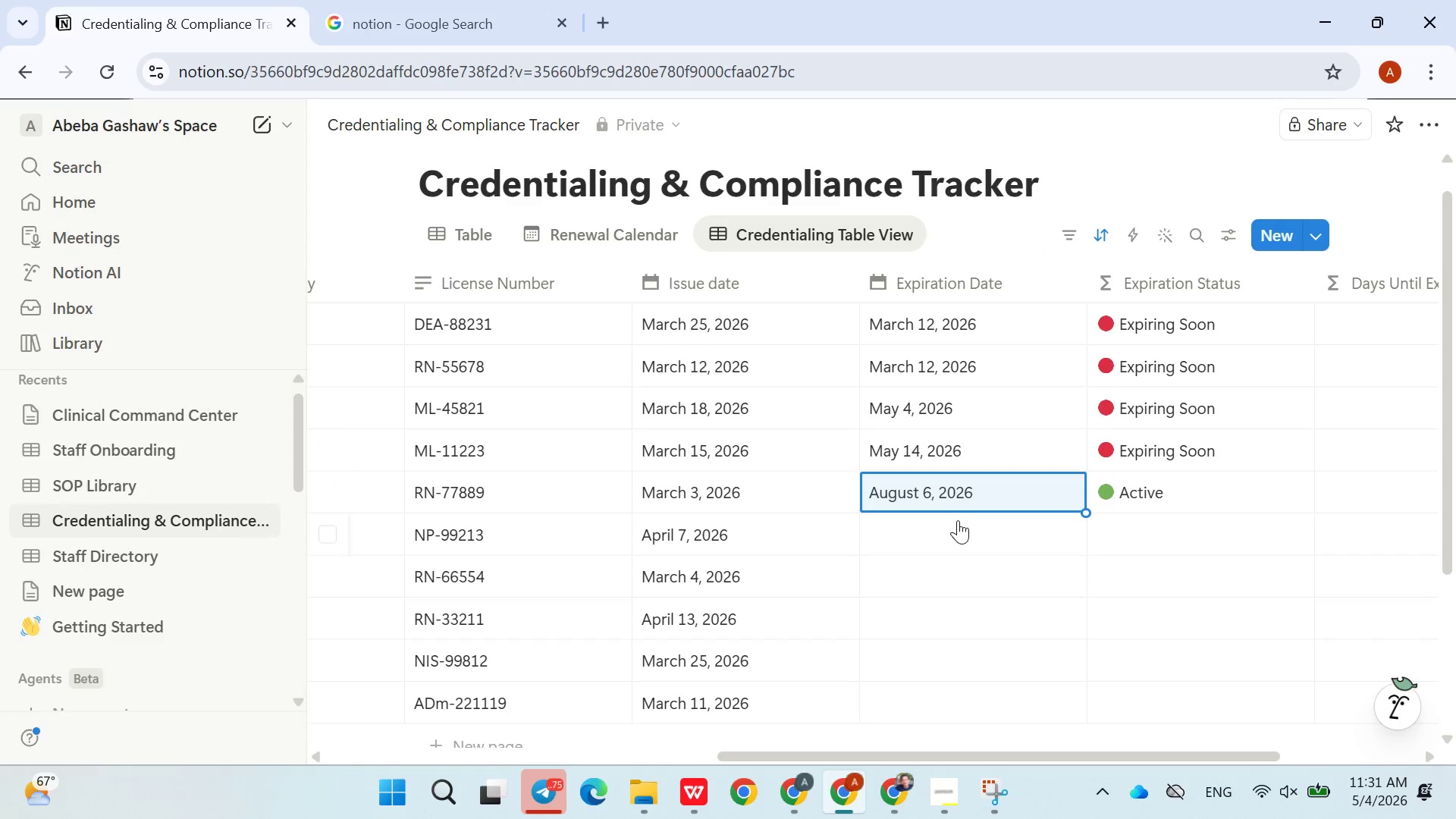 
left_click([951, 536])
 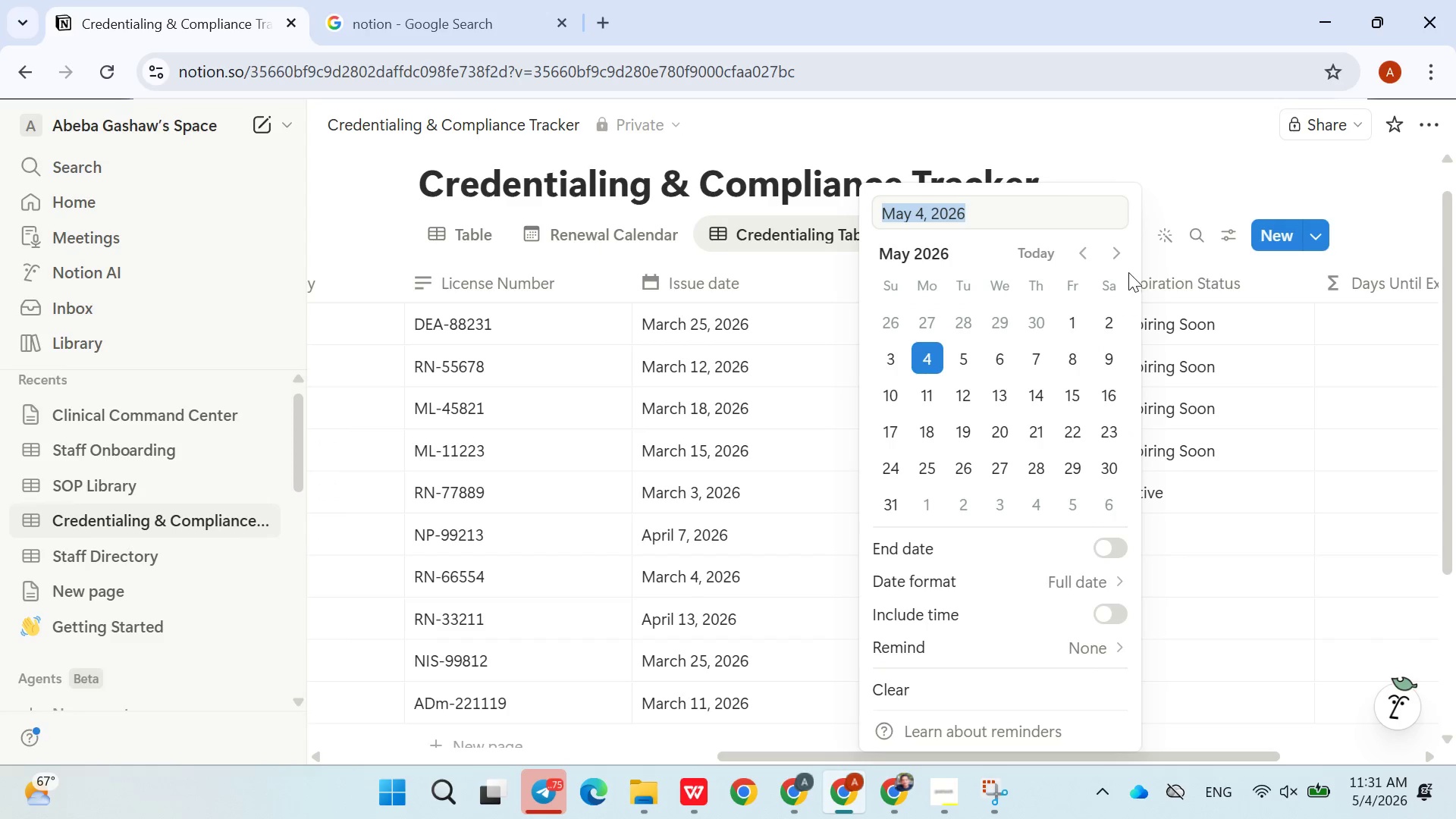 
double_click([1121, 256])
 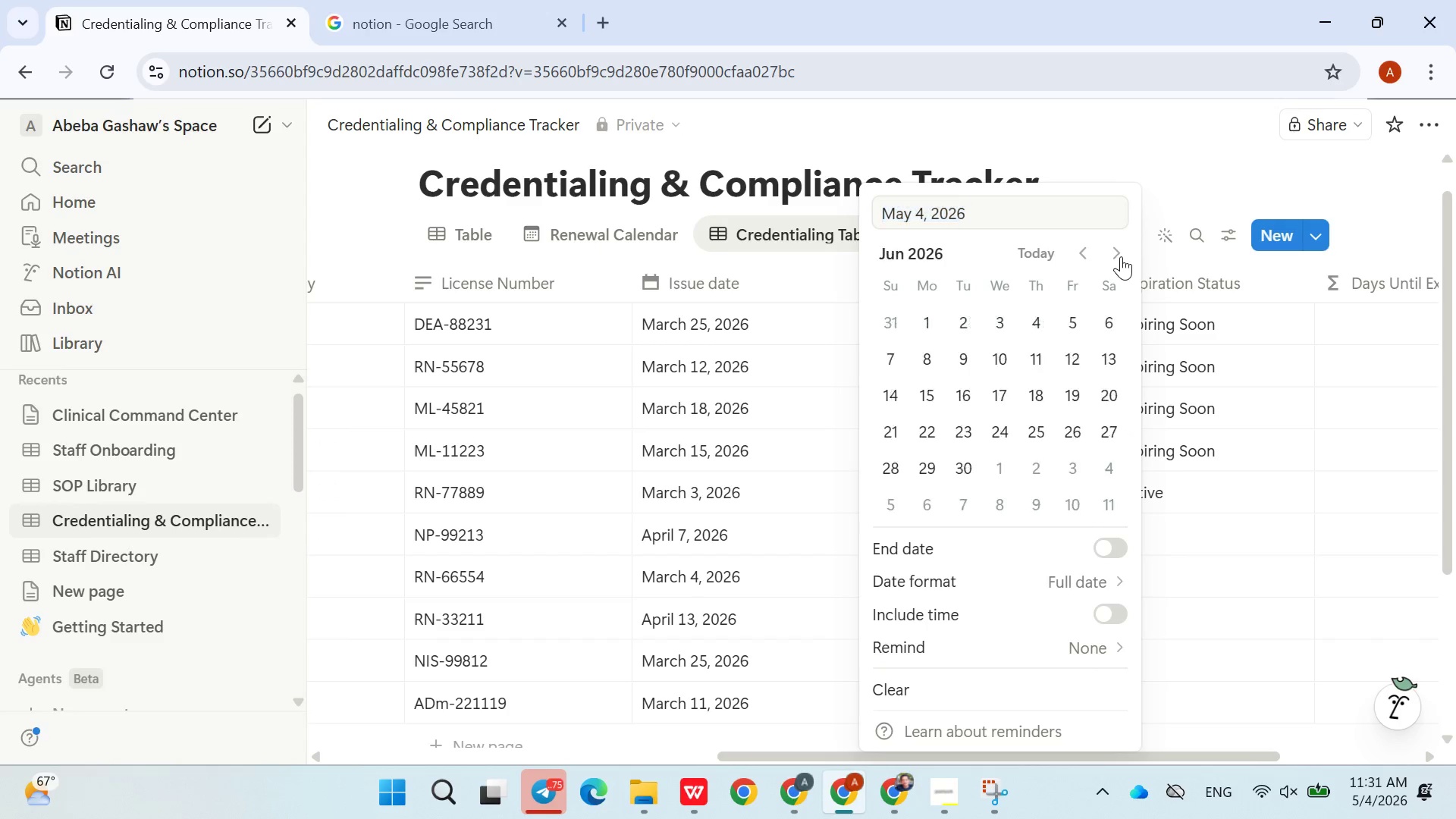 
double_click([1121, 256])
 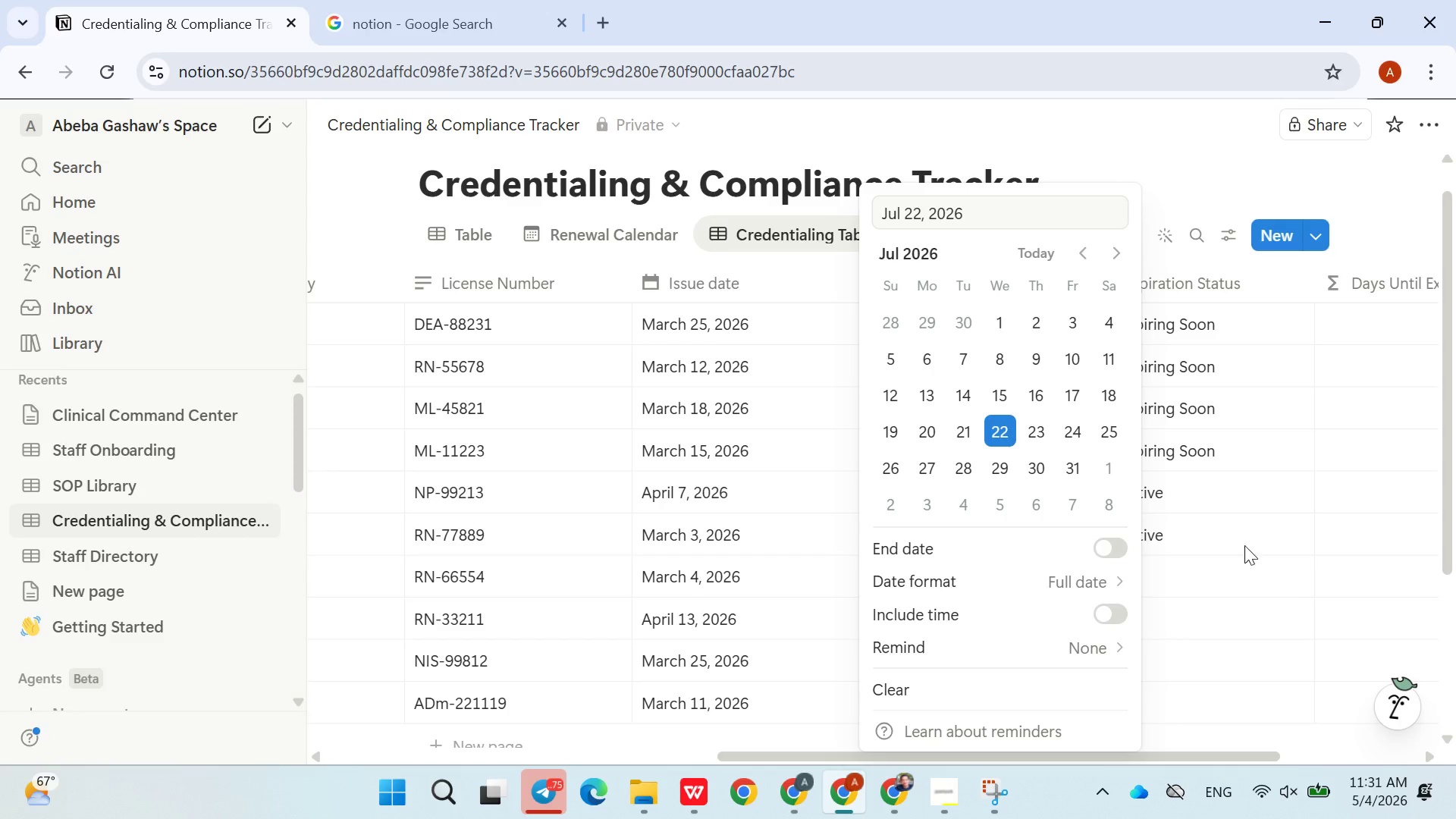 
double_click([1286, 596])
 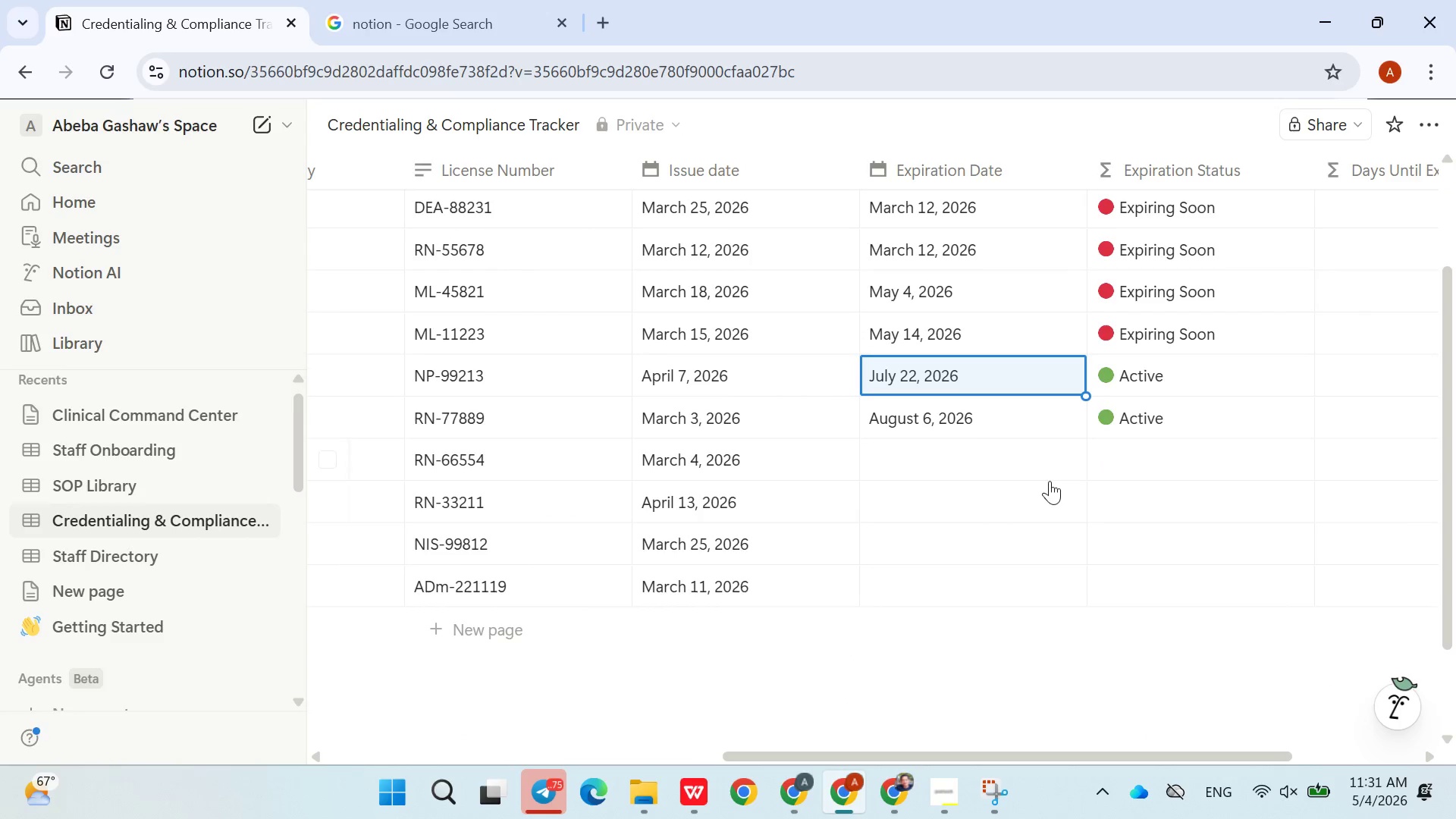 
left_click([927, 443])
 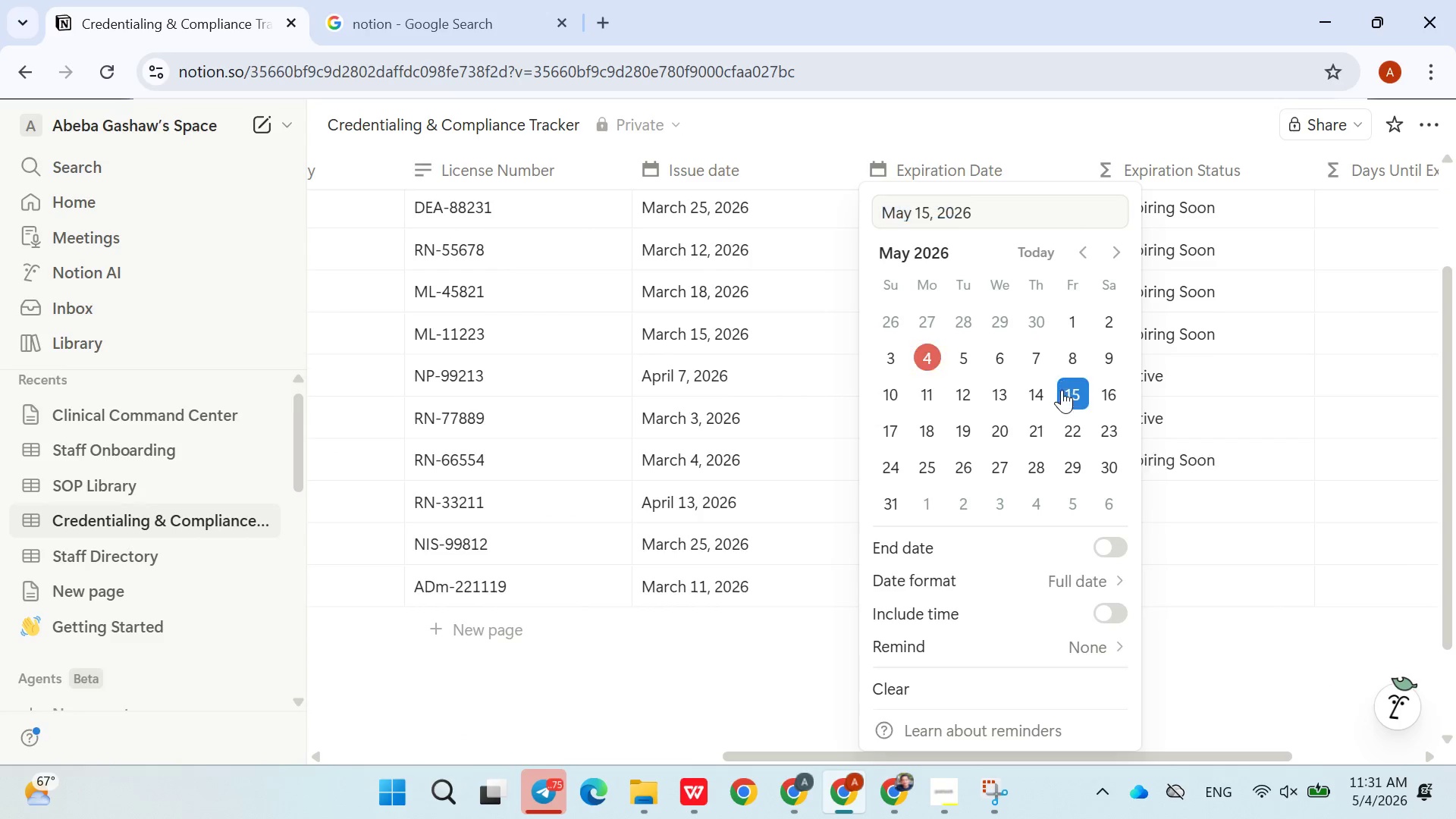 
double_click([1257, 521])
 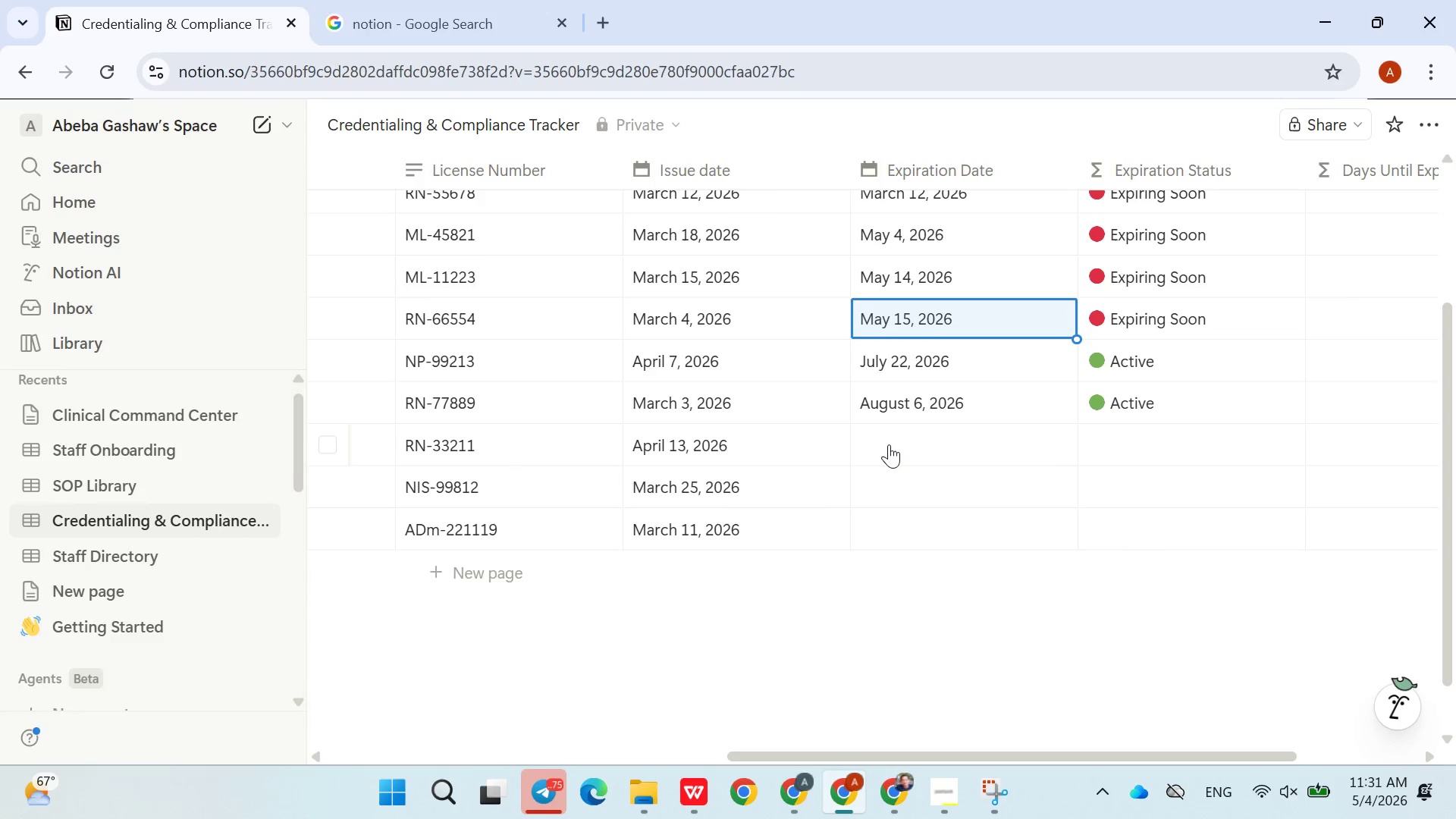 
left_click([898, 444])
 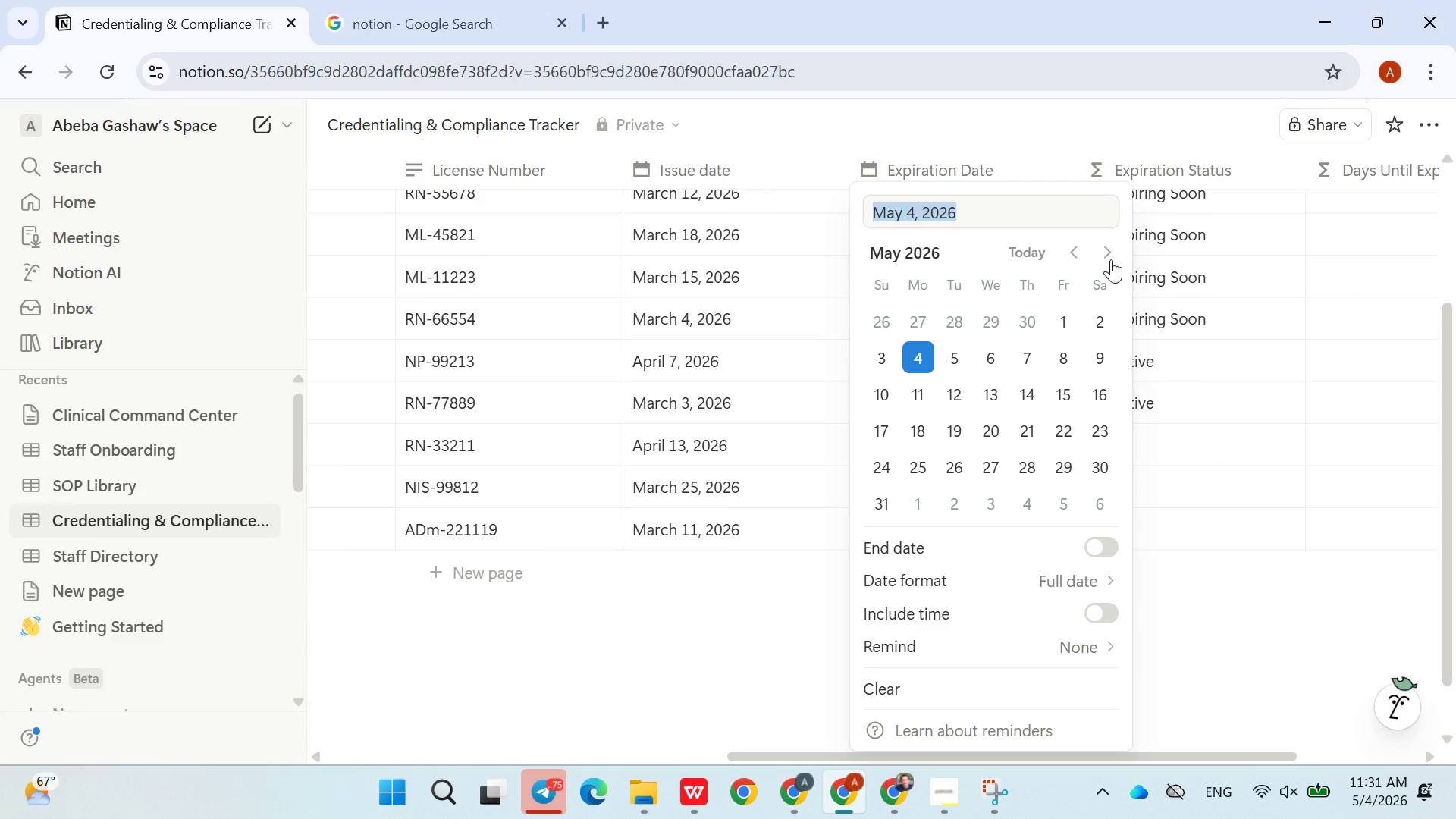 
double_click([1112, 243])
 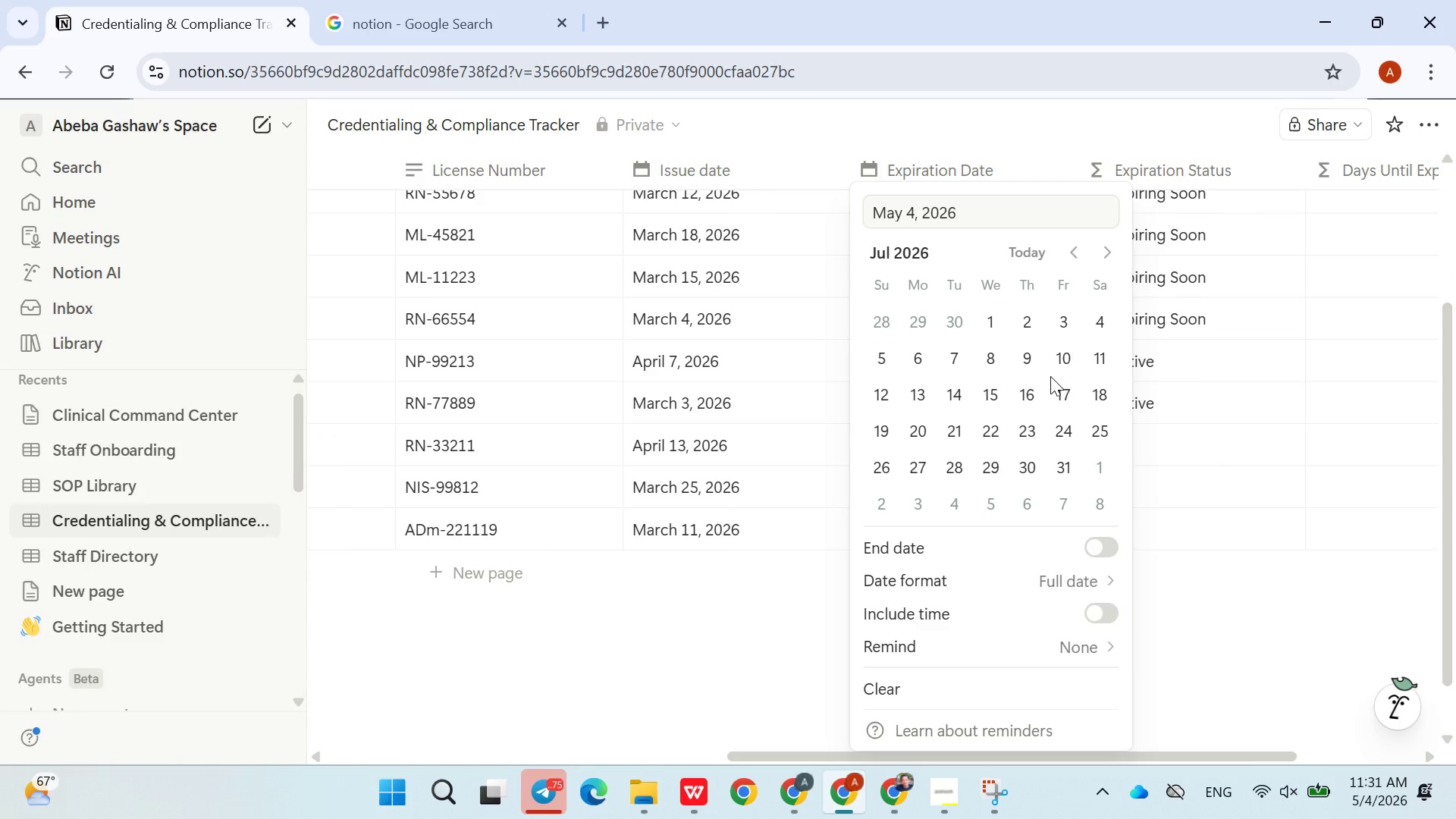 
left_click([1050, 376])
 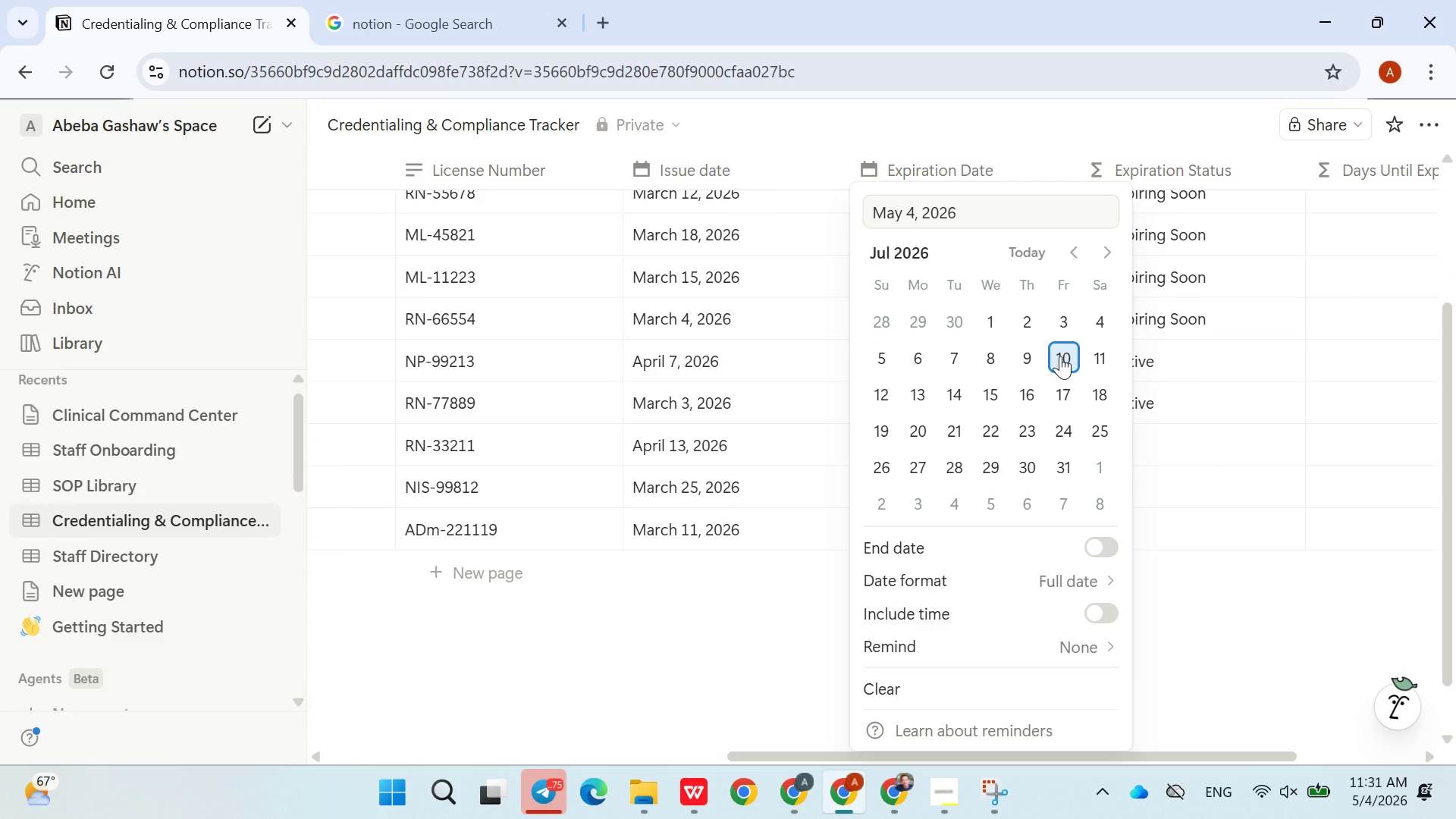 
left_click([1060, 356])
 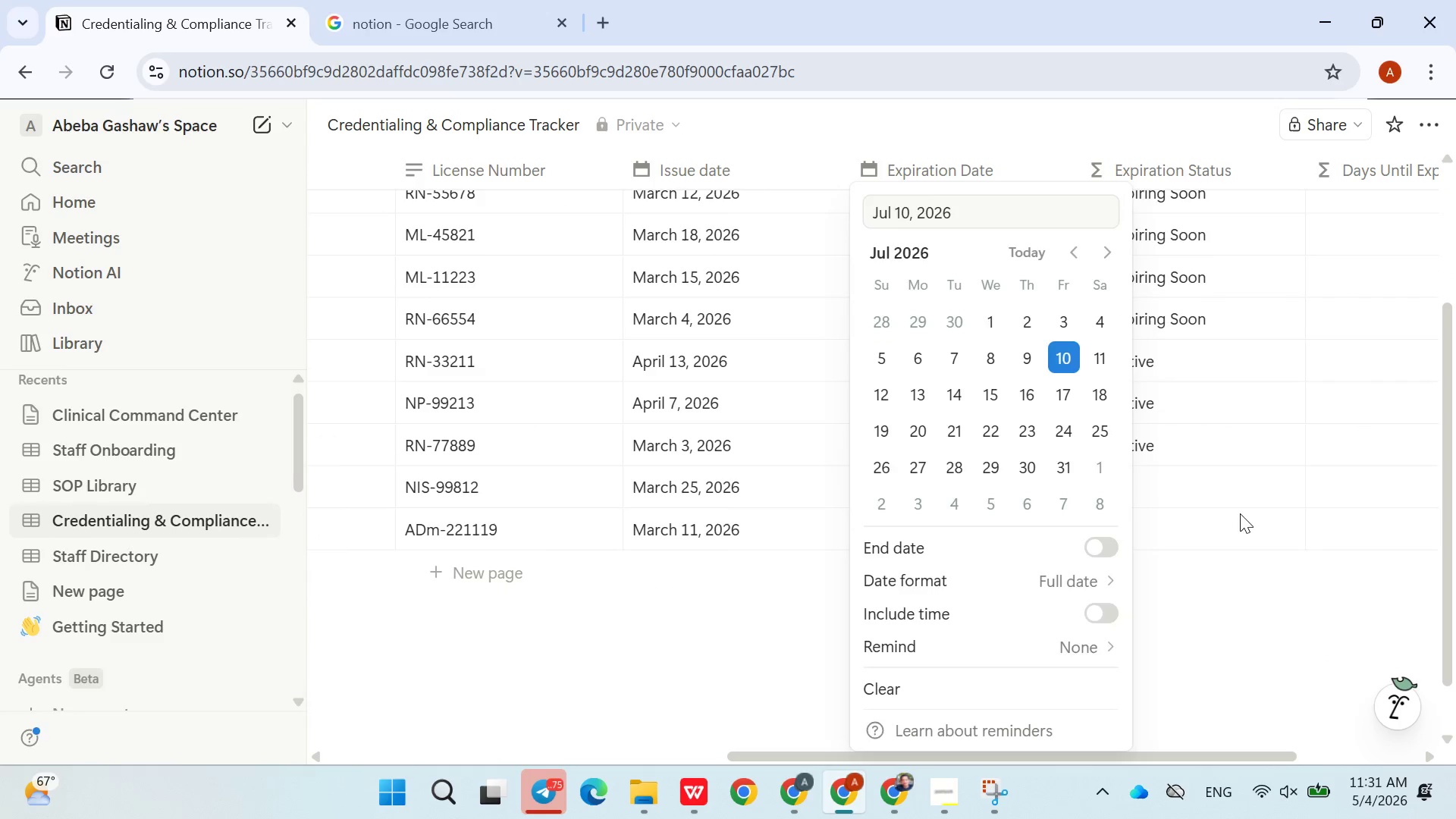 
double_click([1240, 513])
 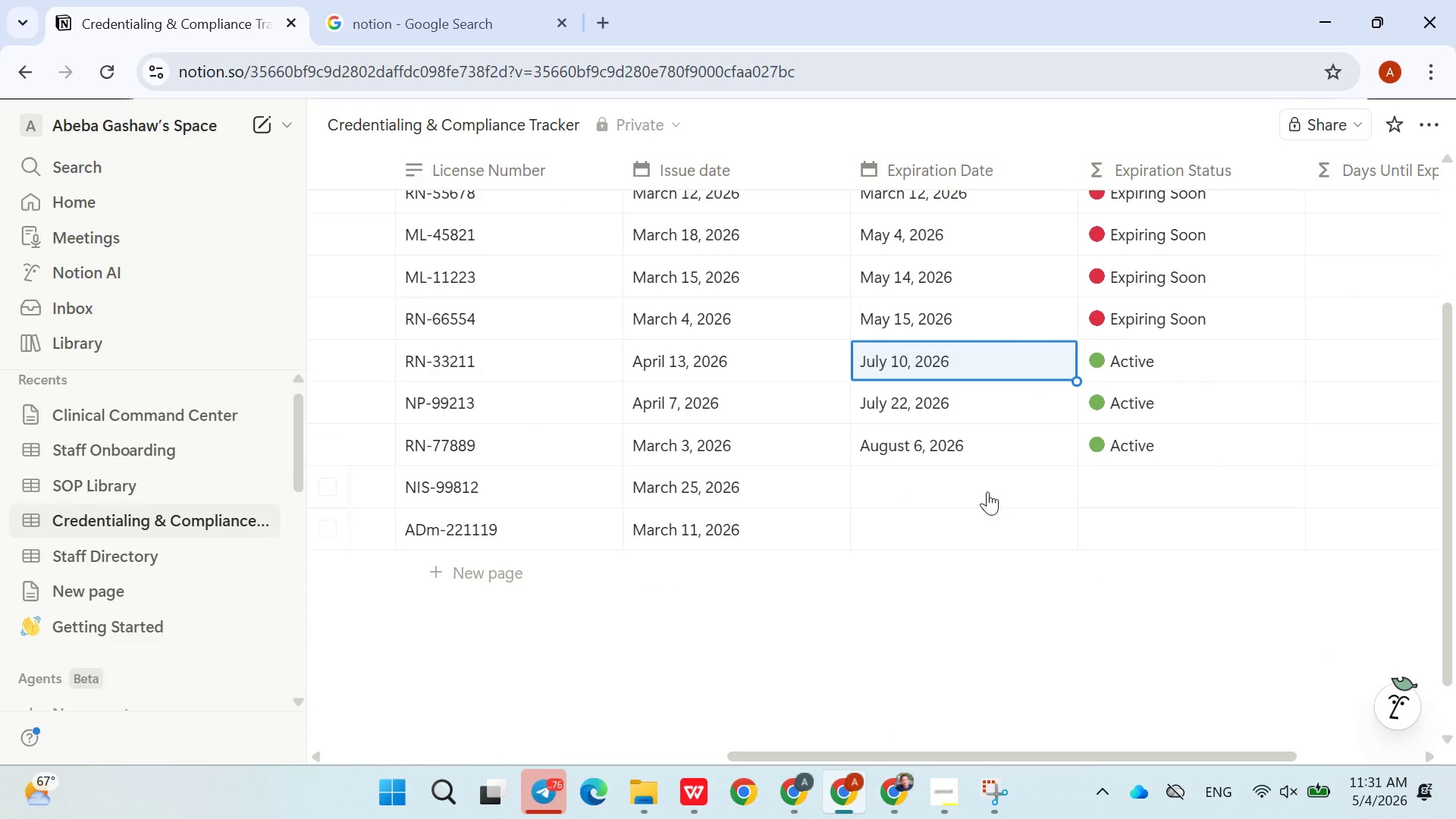 
left_click([985, 488])
 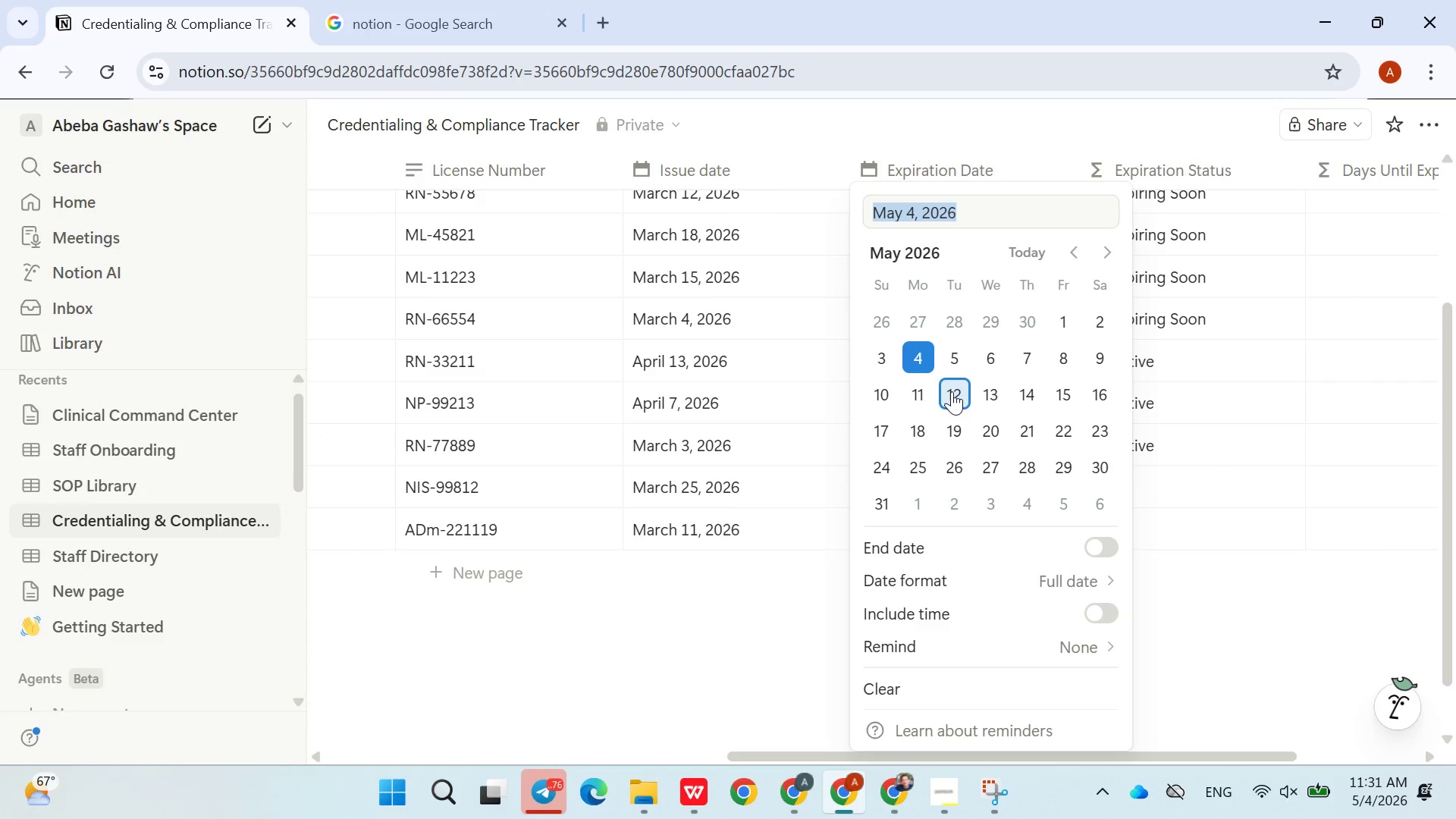 
left_click([930, 367])
 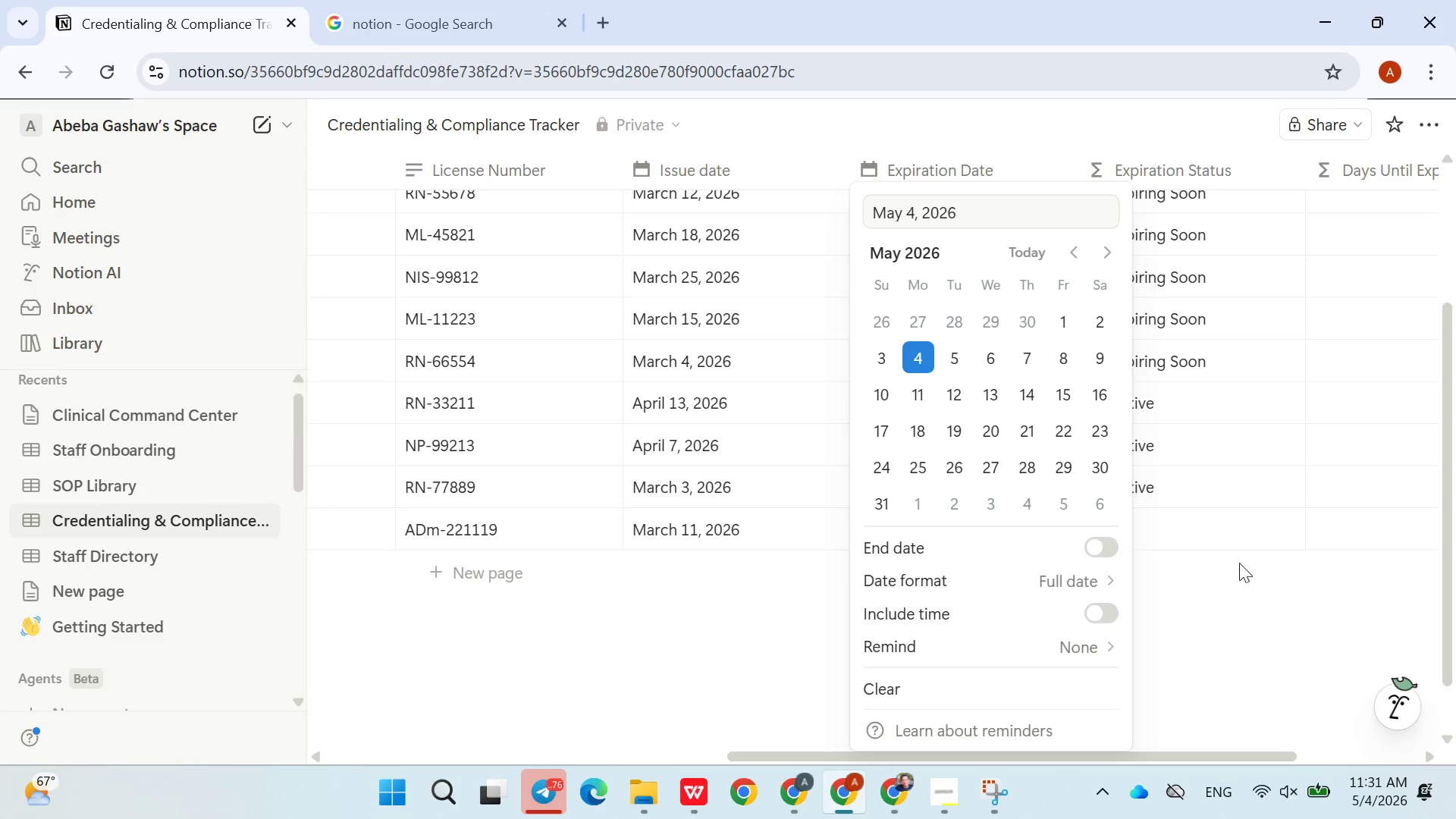 
left_click([1247, 573])
 